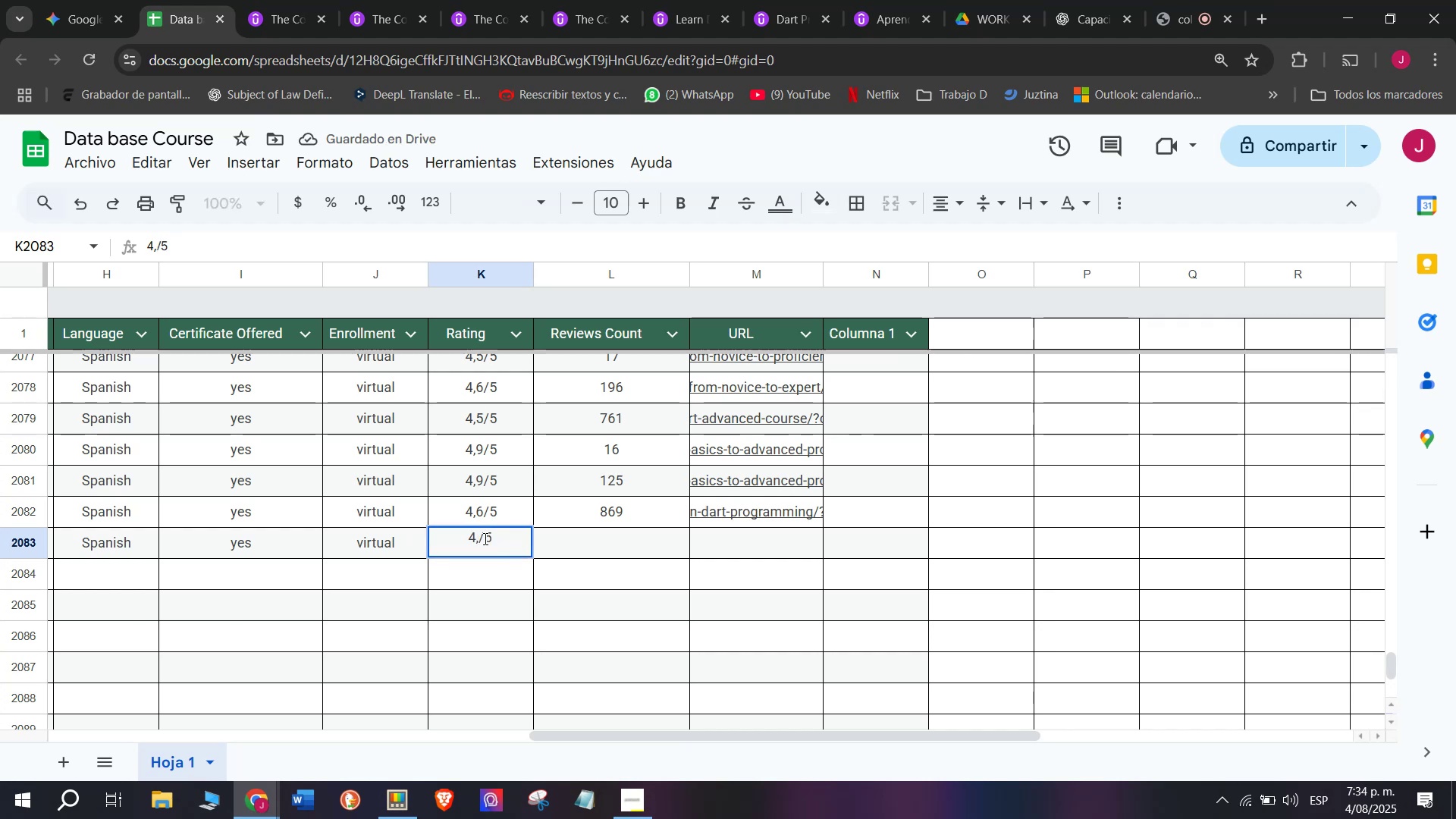 
key(4)
 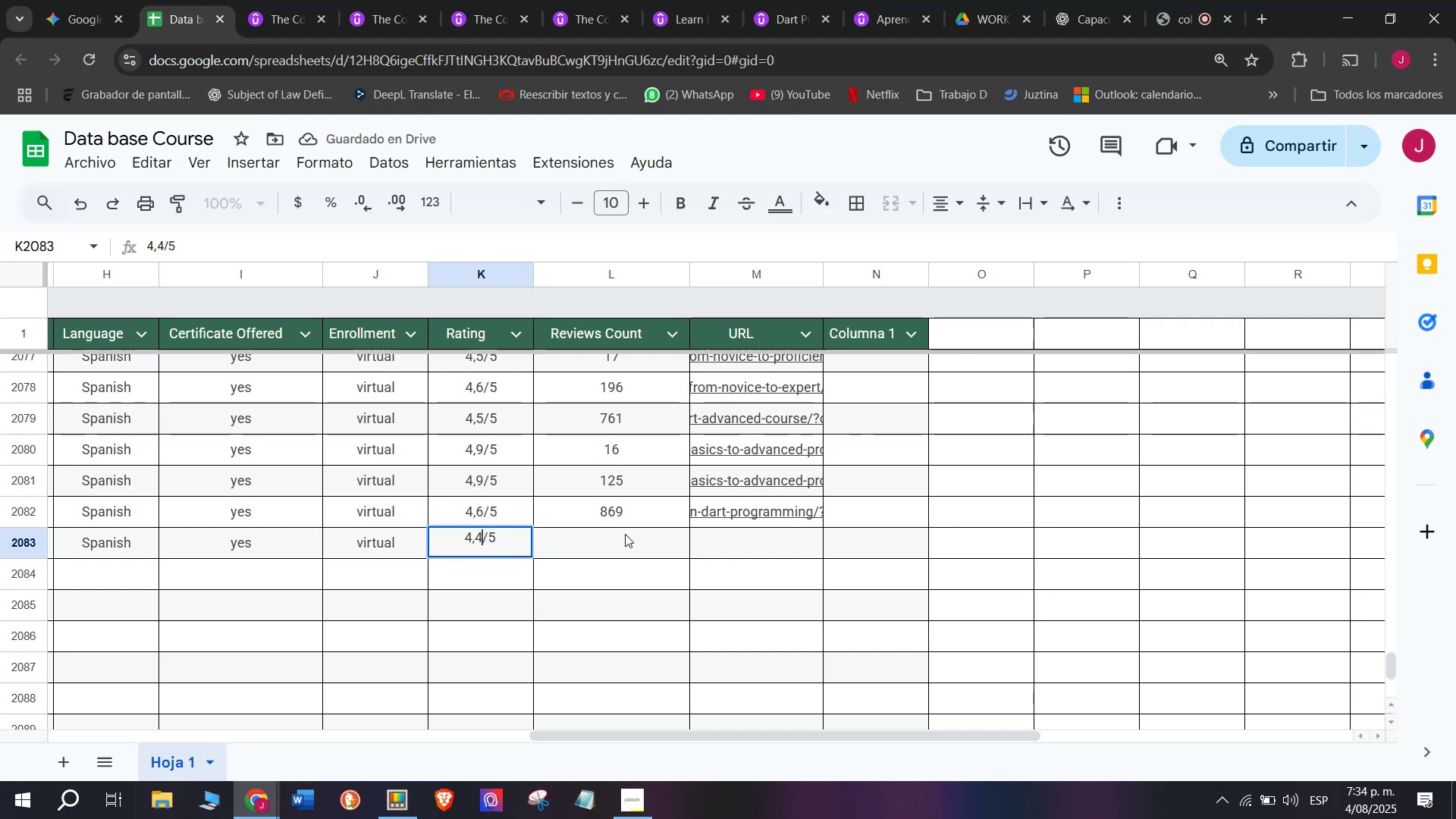 
left_click([623, 534])
 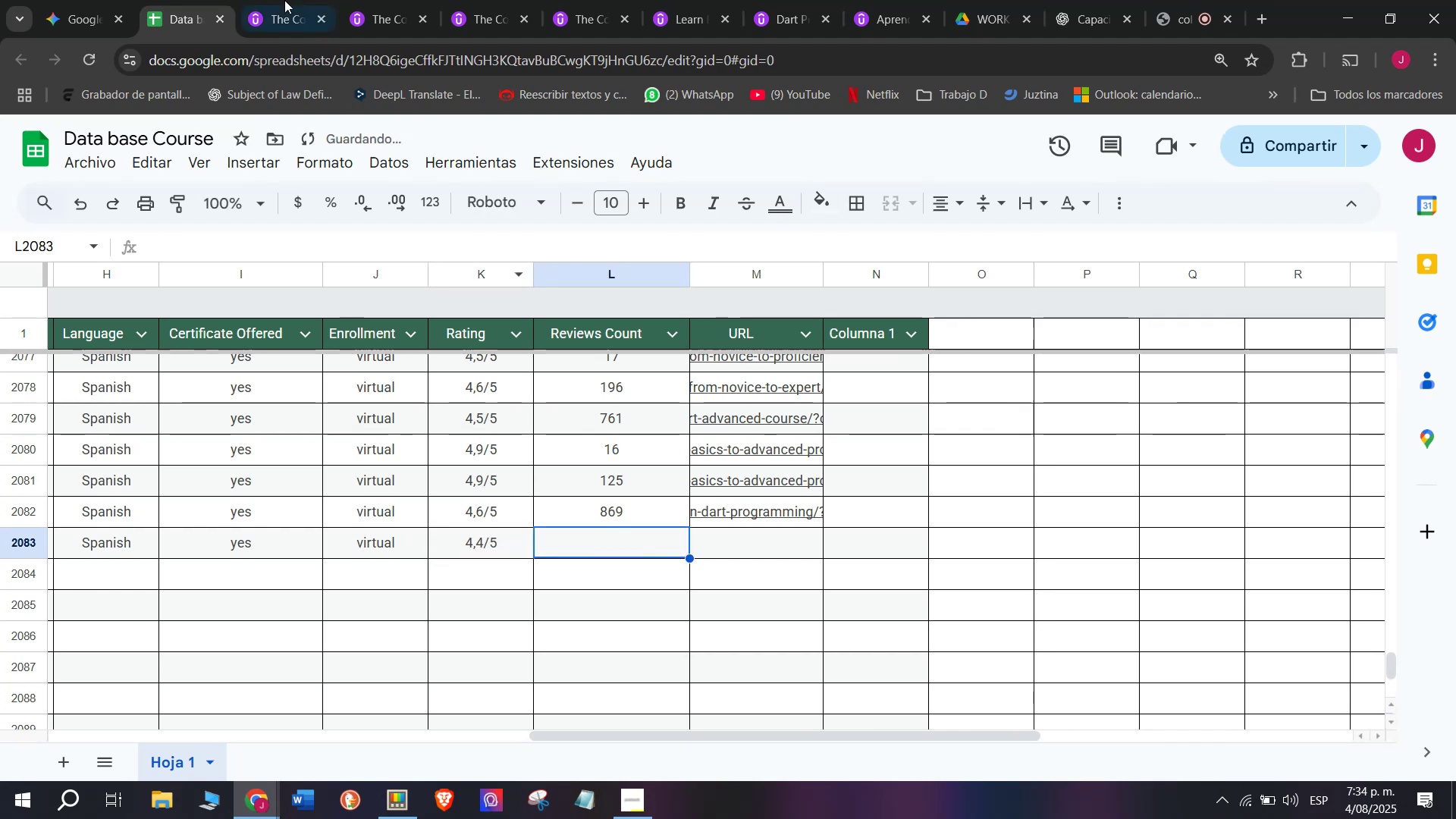 
left_click([280, 0])
 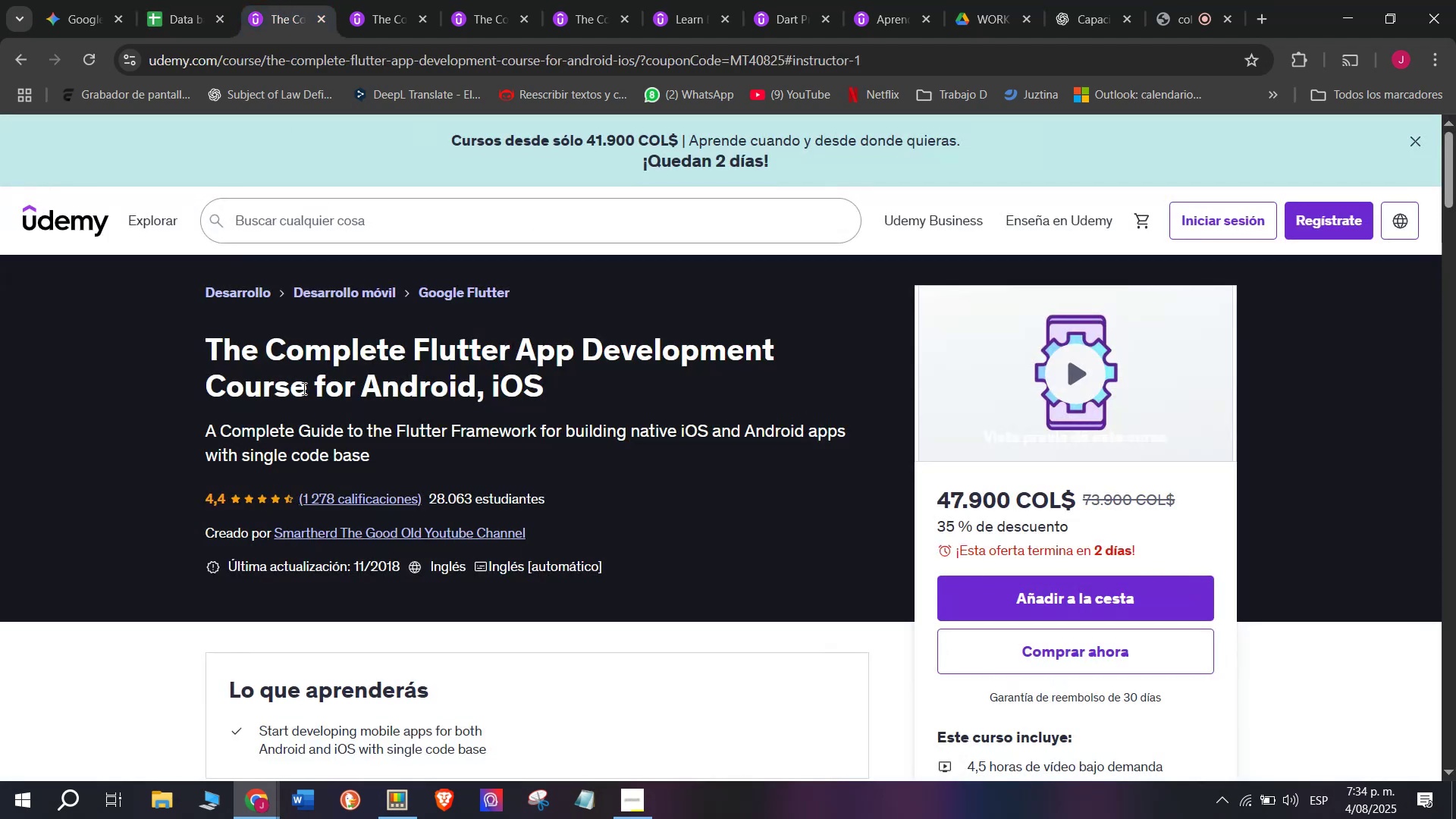 
scroll: coordinate [297, 397], scroll_direction: up, amount: 2.0
 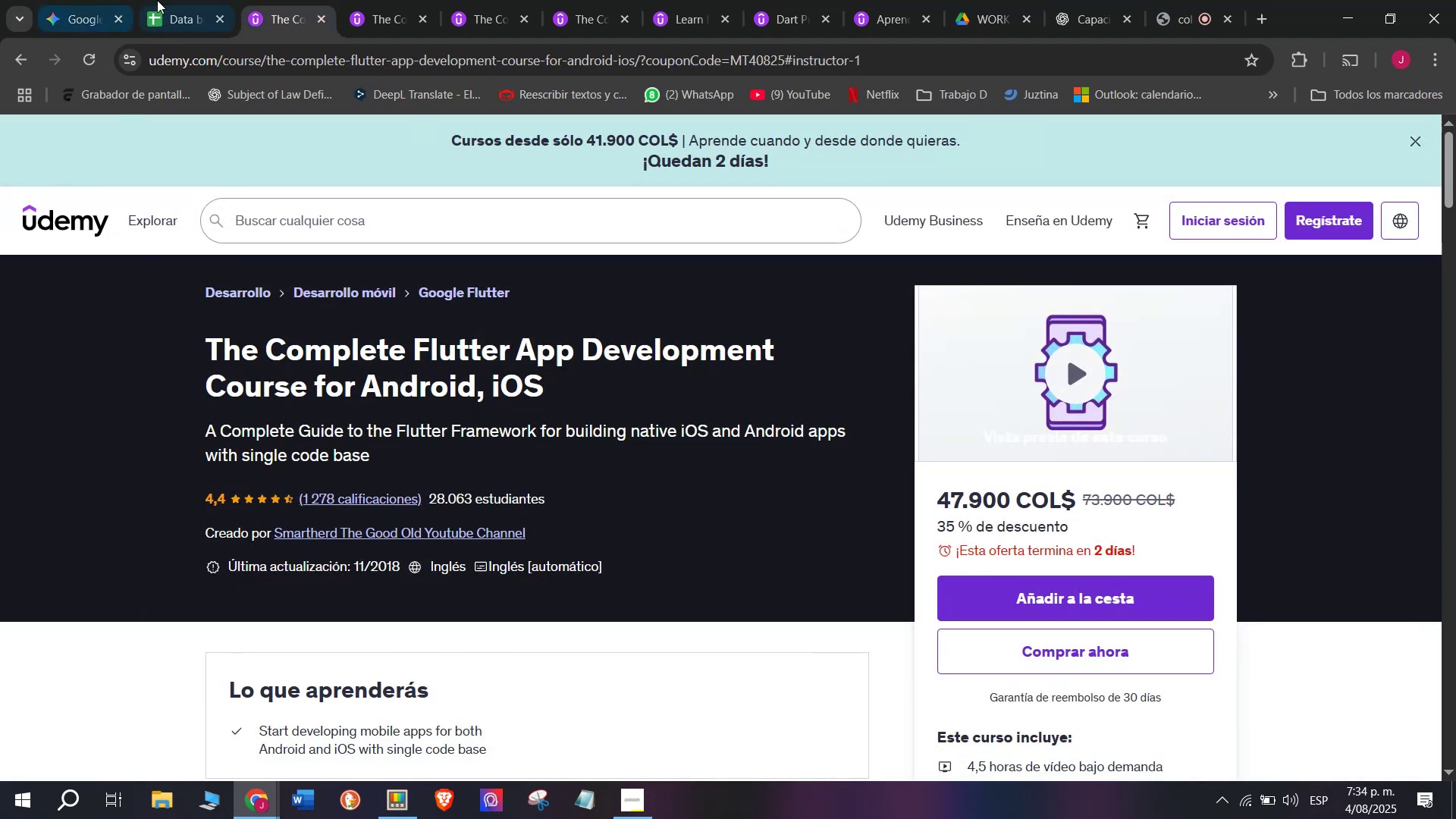 
left_click([158, 0])
 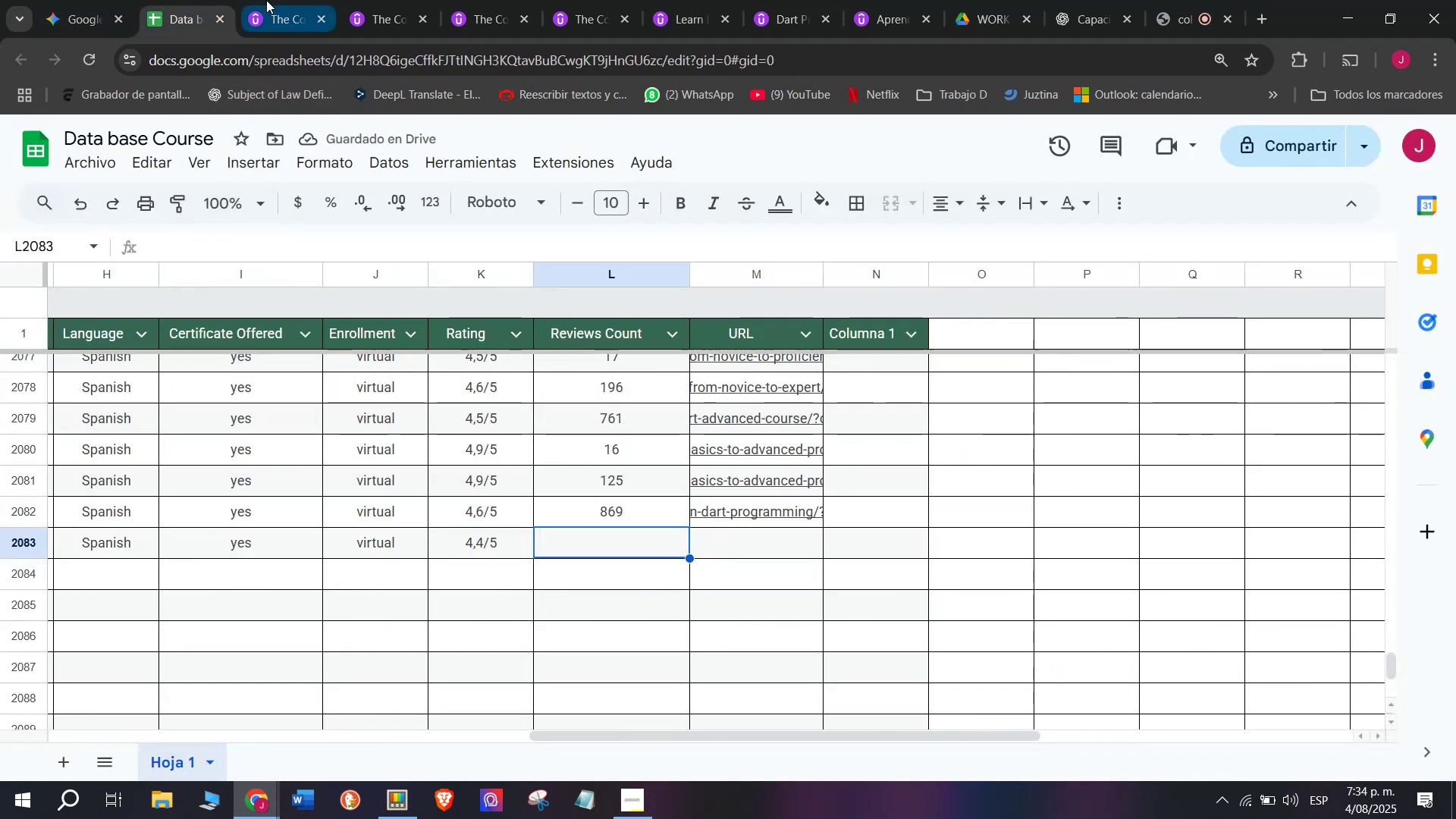 
left_click([266, 0])
 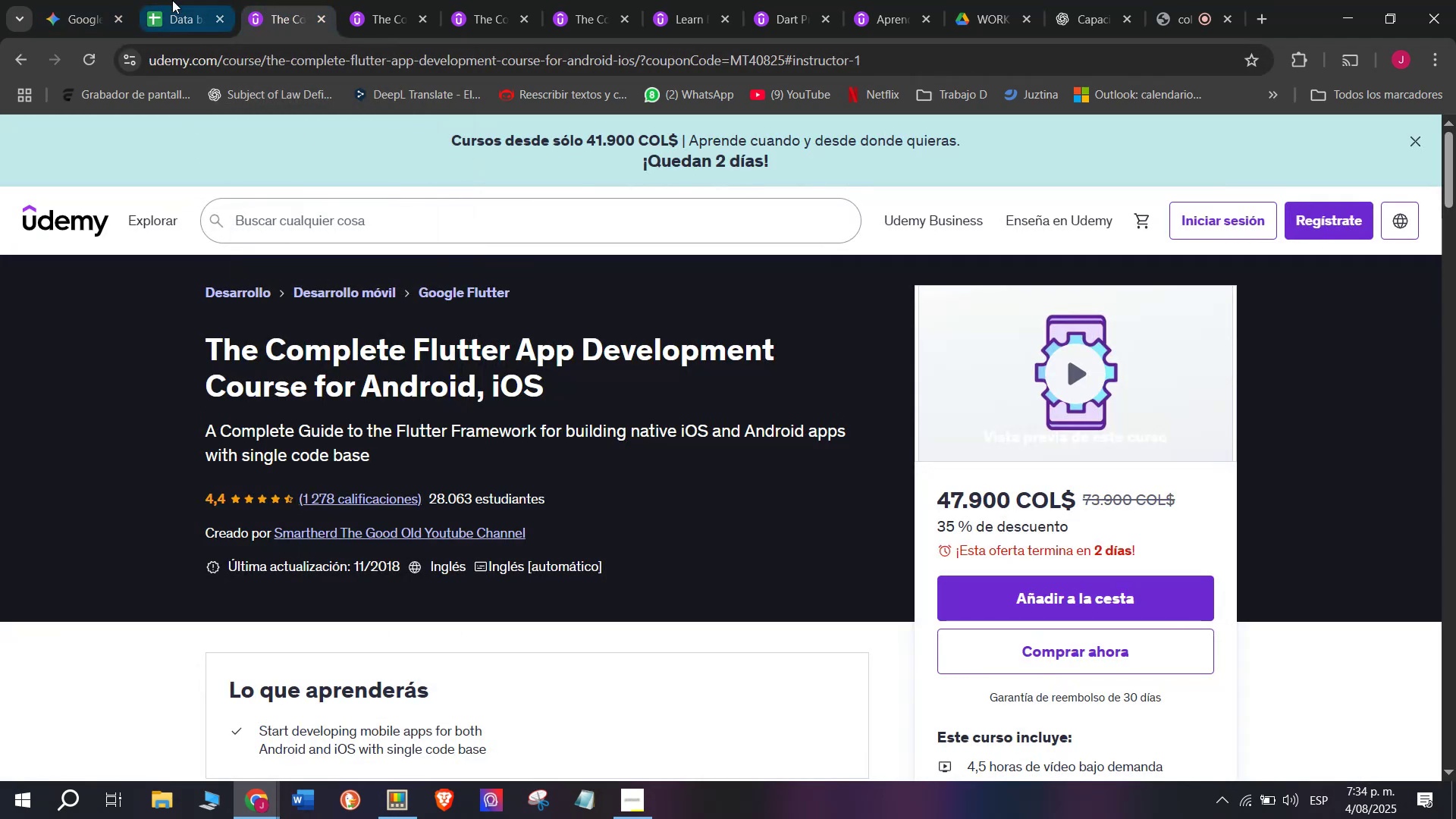 
left_click([180, 0])
 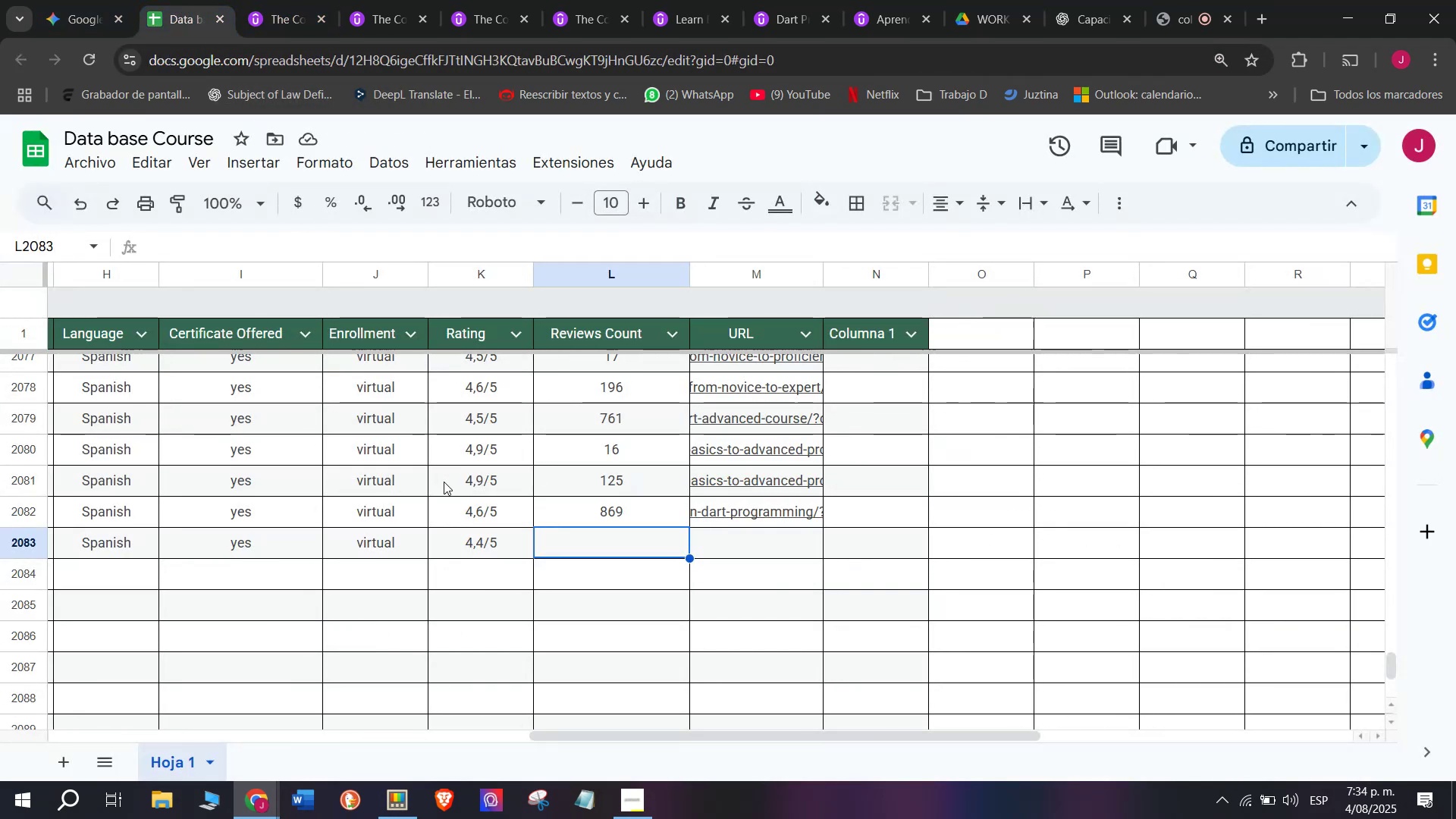 
type(1278)
 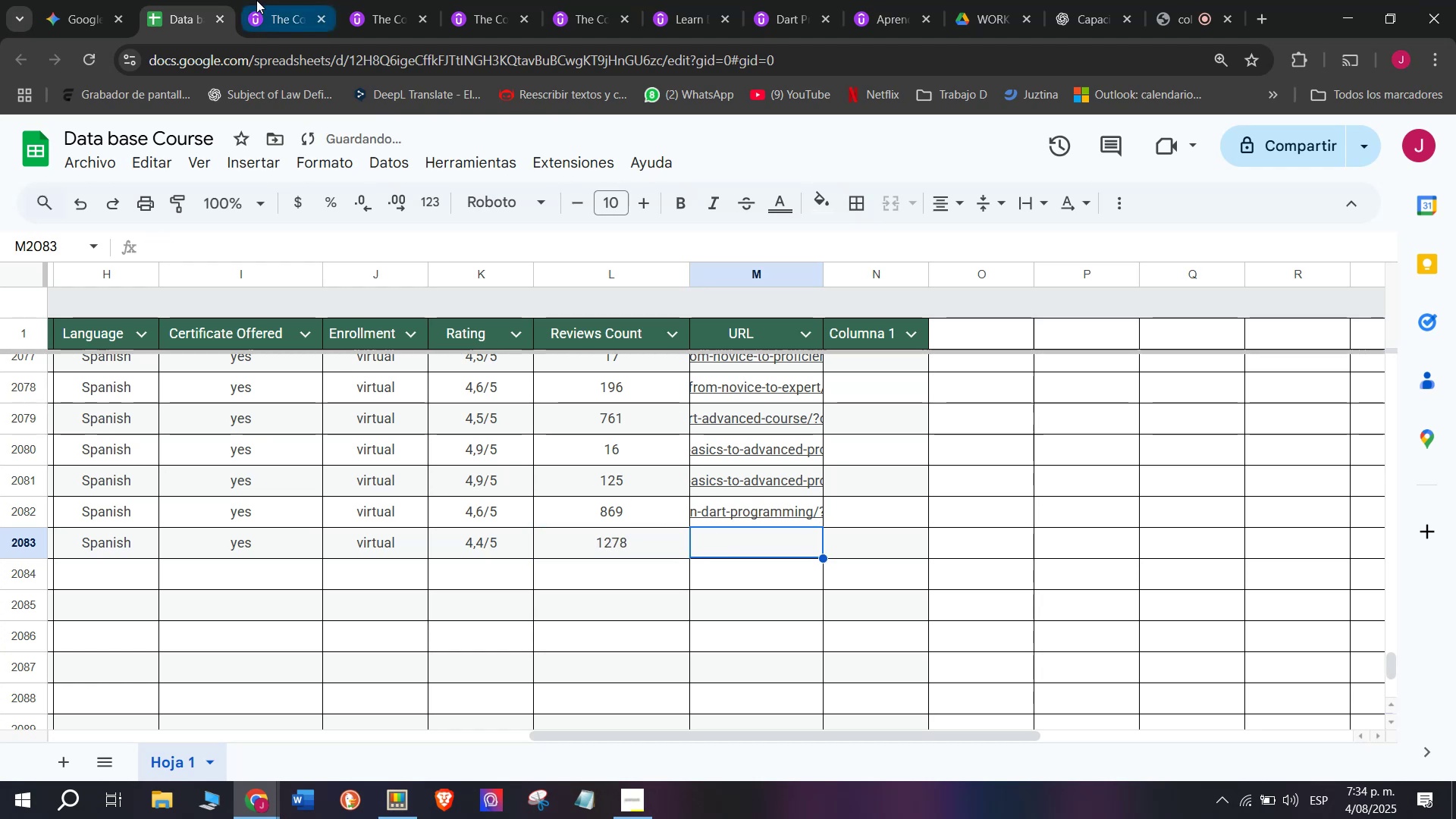 
double_click([298, 60])
 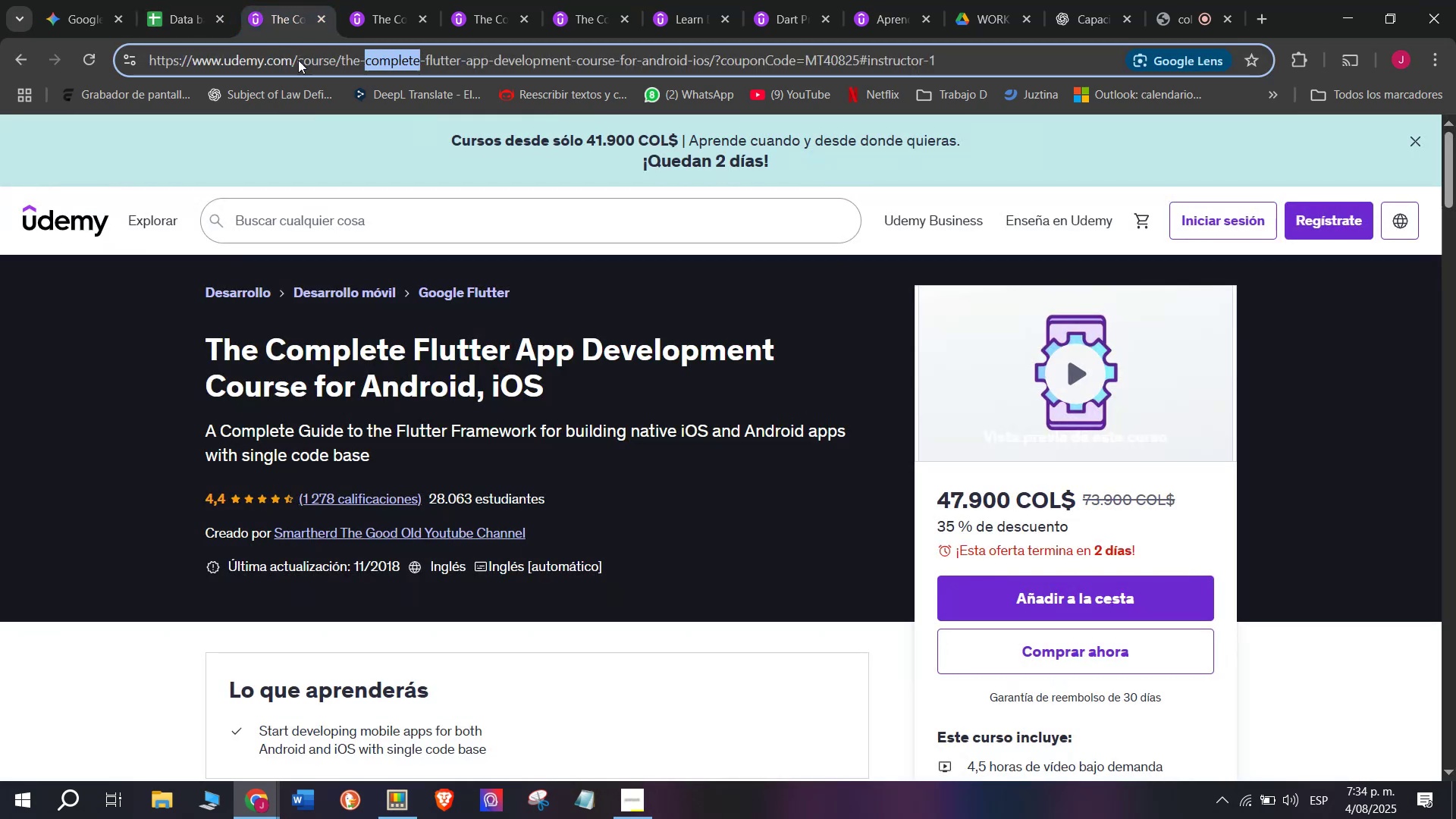 
triple_click([298, 60])
 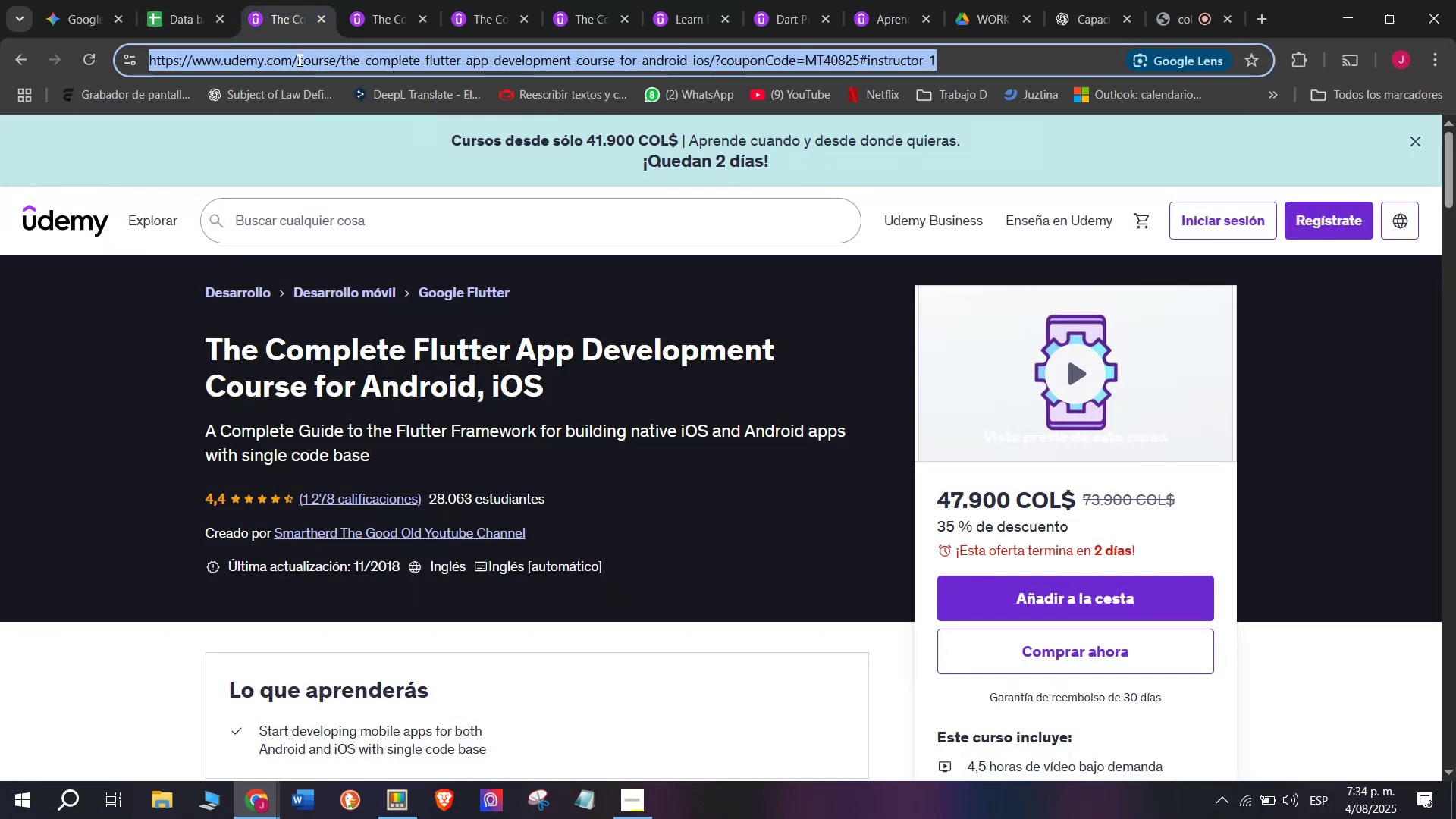 
triple_click([298, 60])
 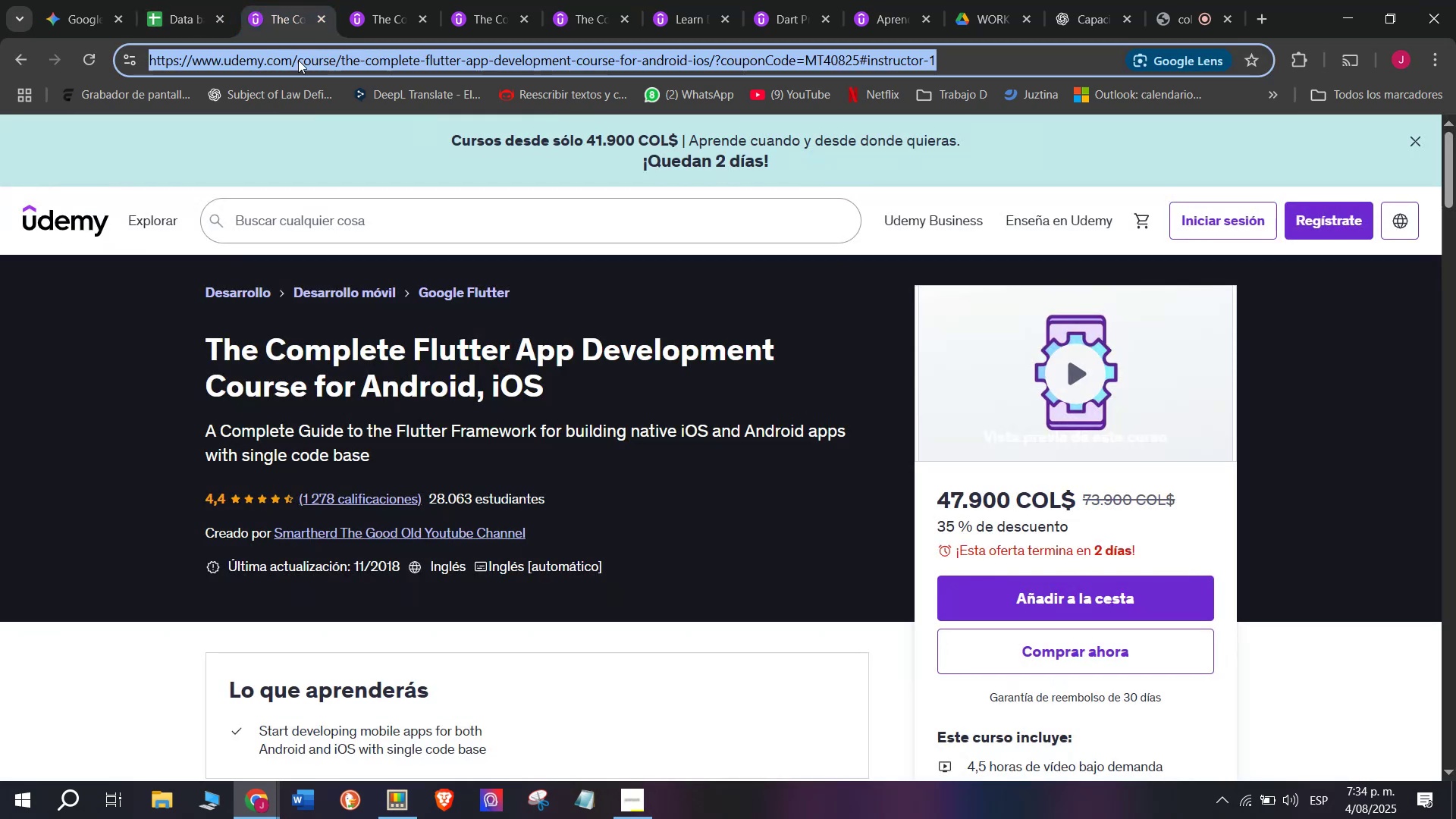 
key(Control+ControlLeft)
 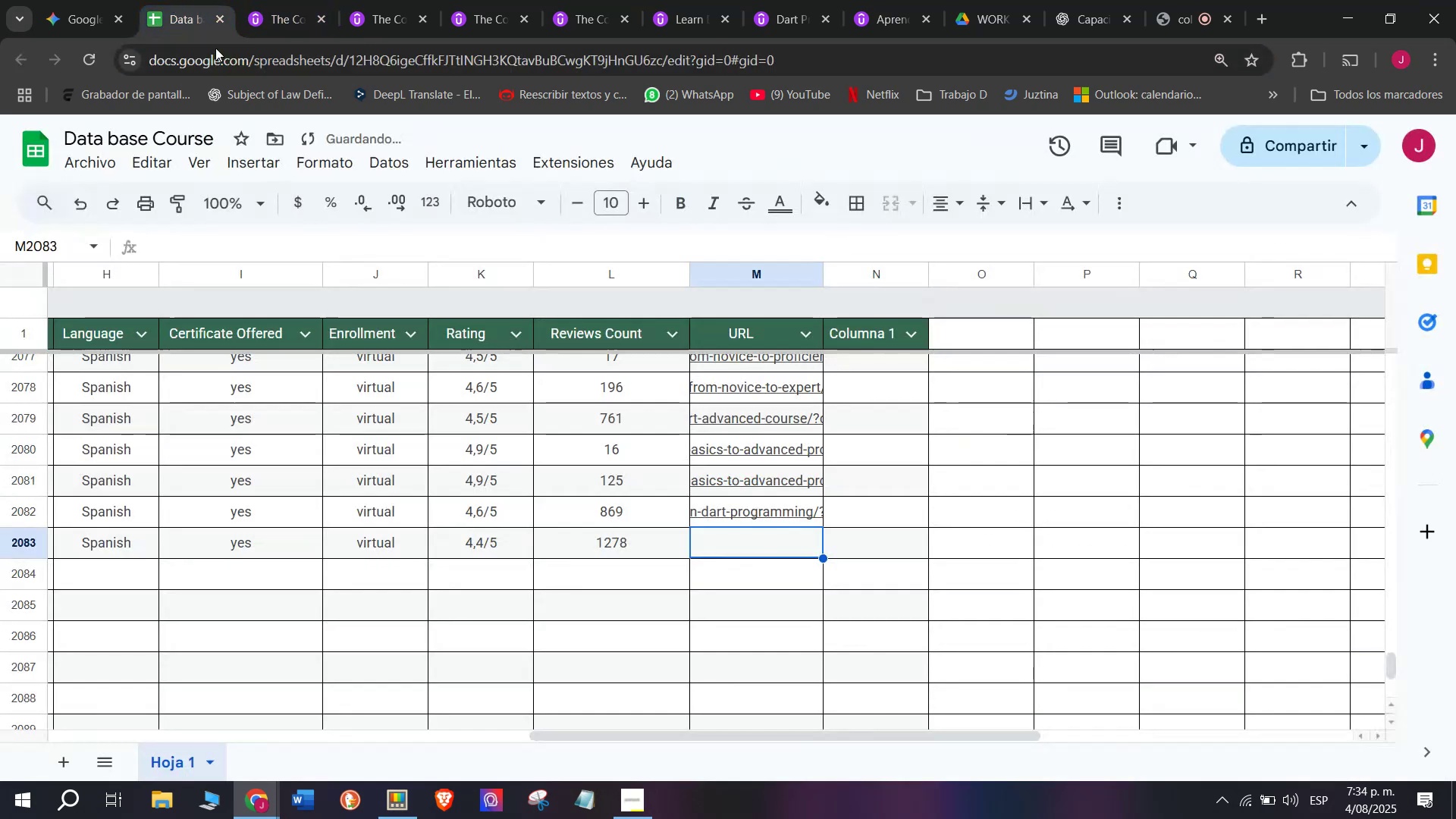 
key(Break)
 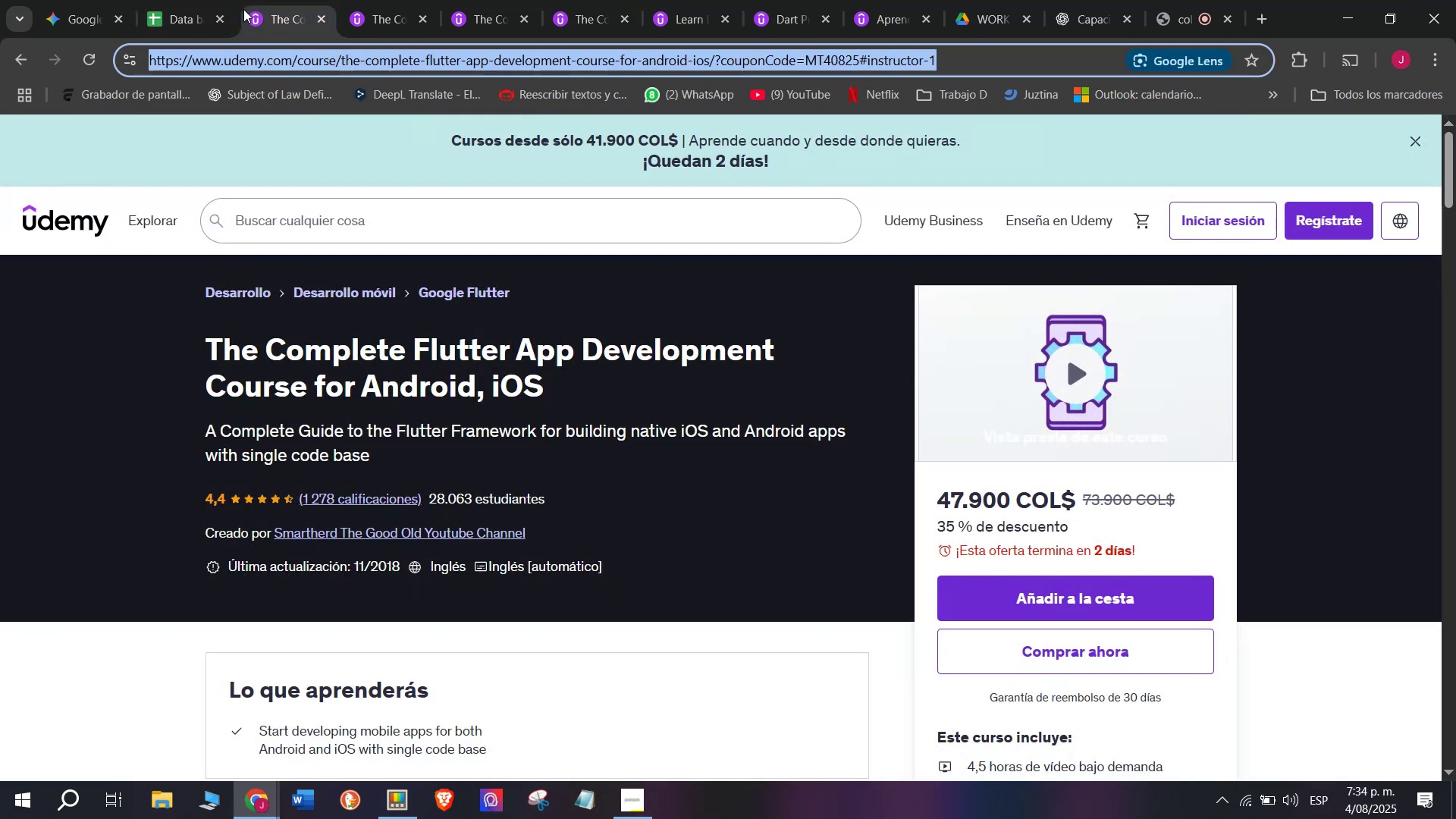 
key(Control+C)
 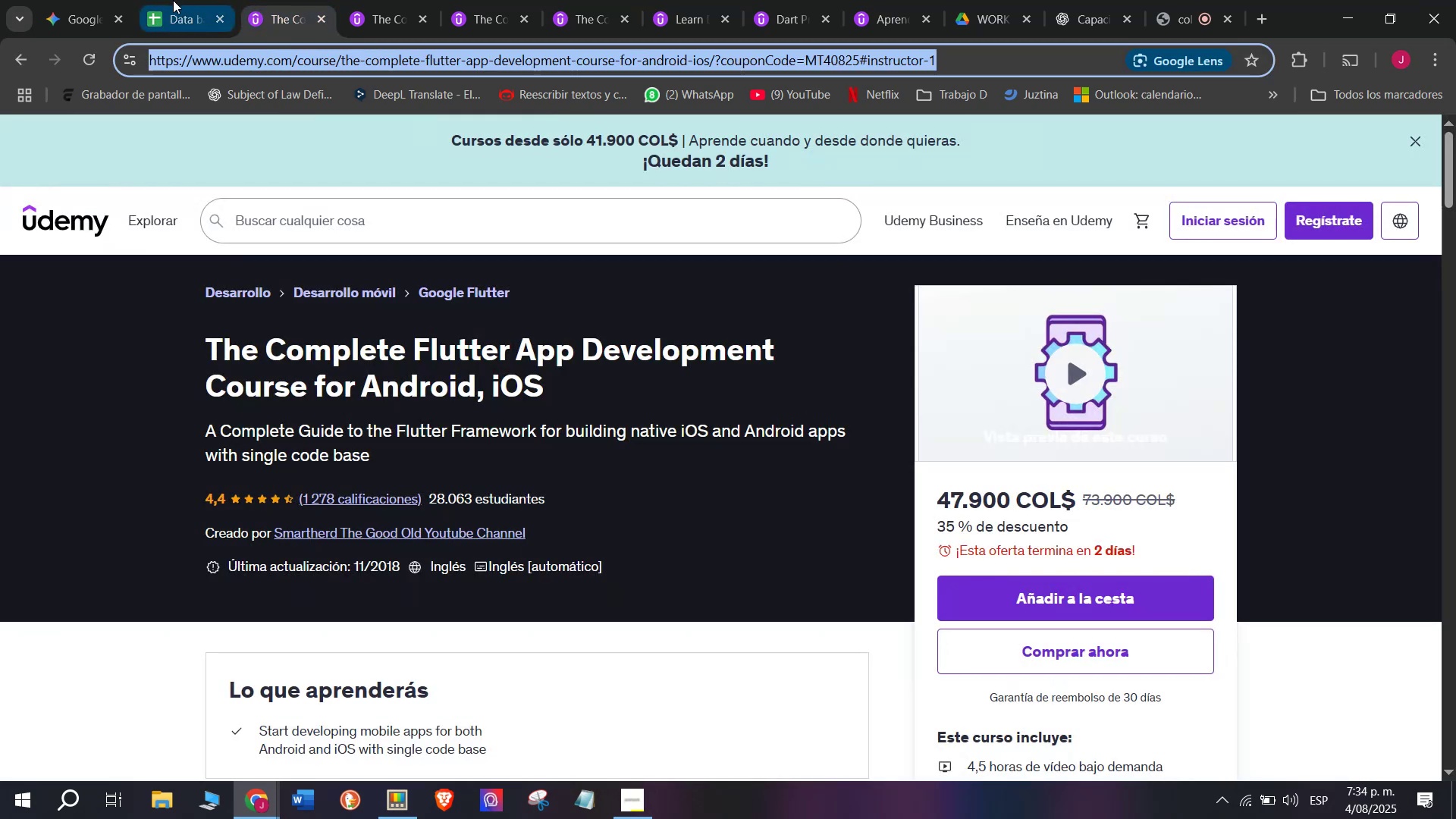 
triple_click([173, 0])
 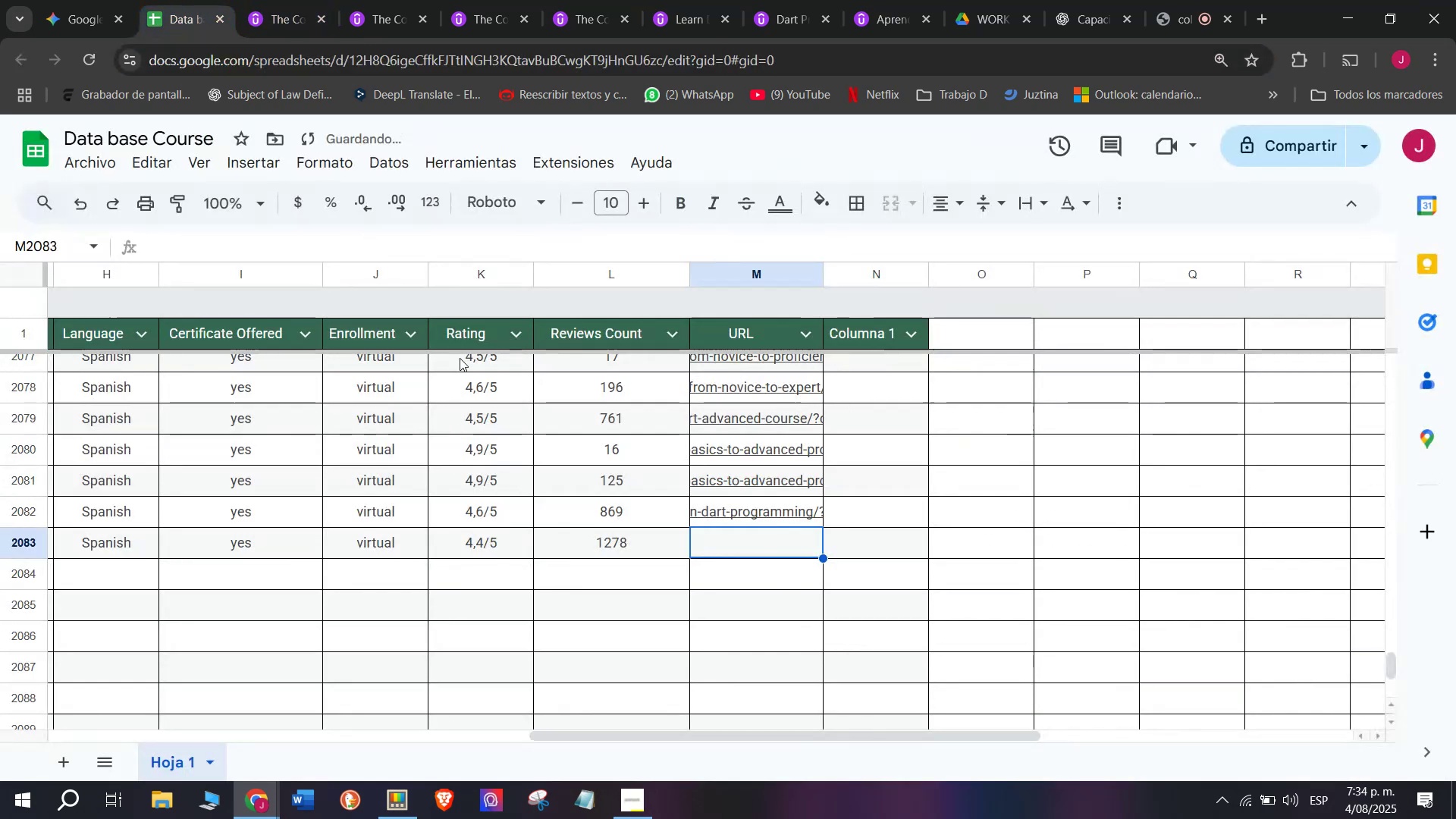 
key(Control+ControlLeft)
 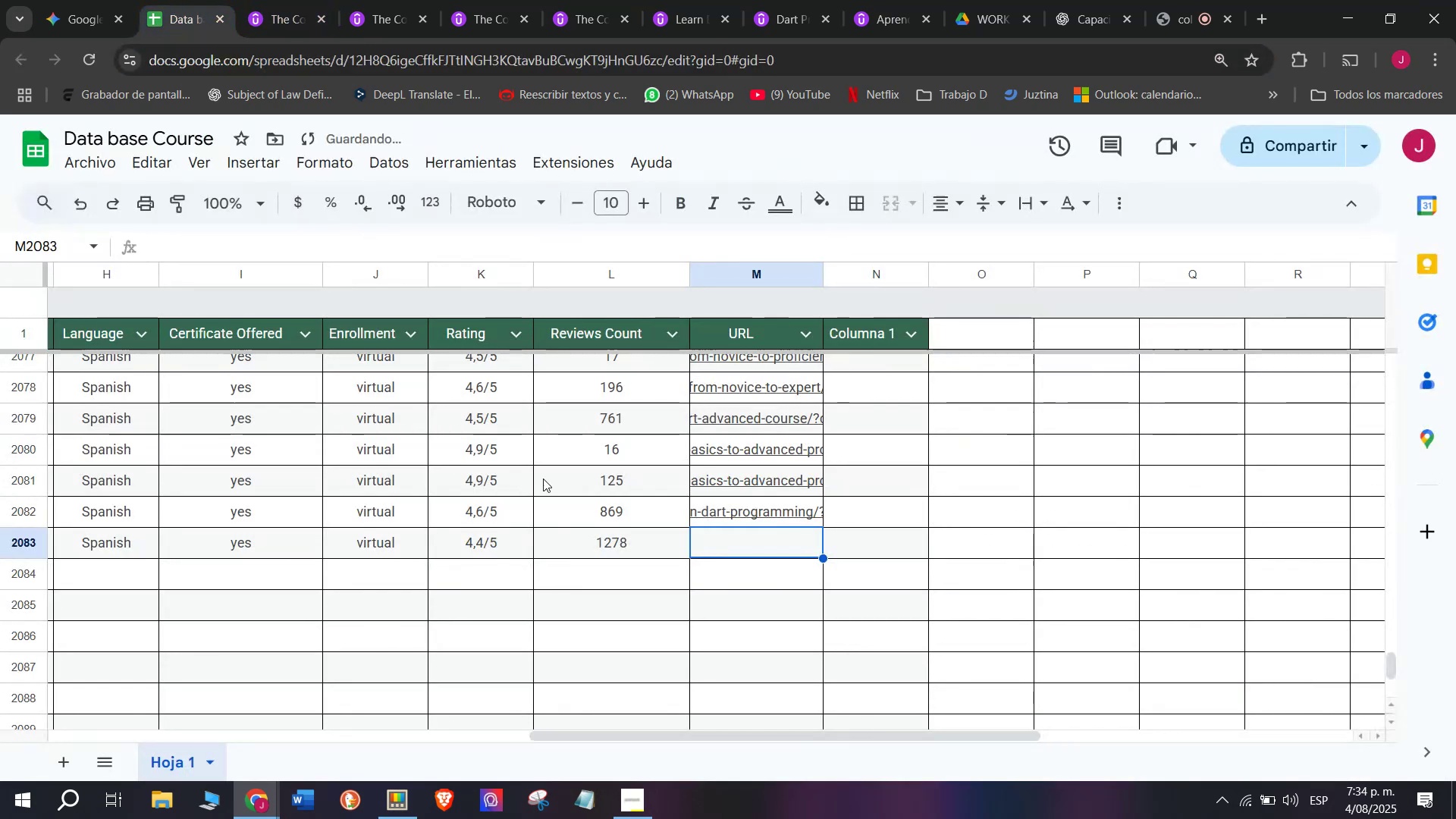 
key(Z)
 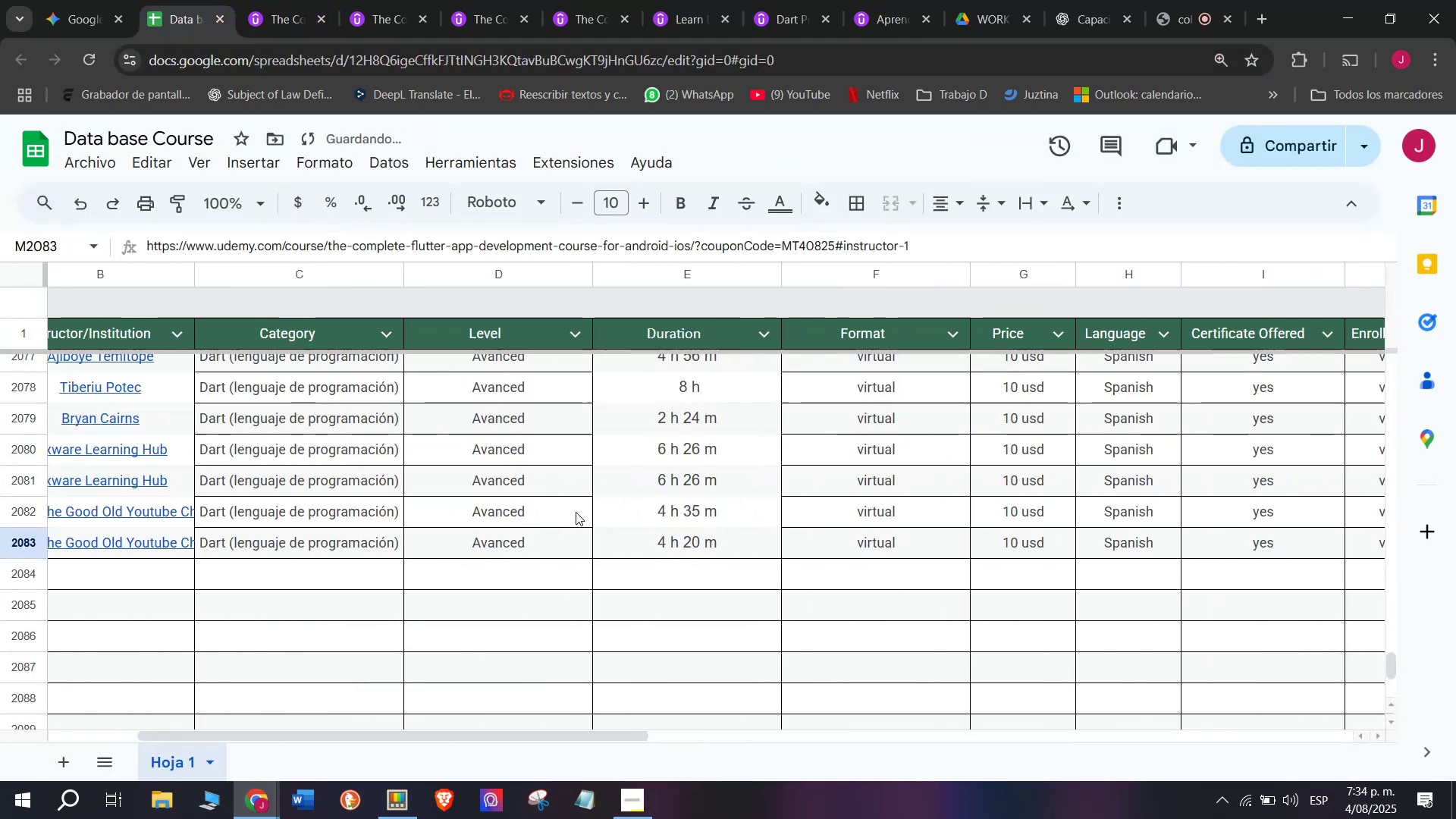 
key(Control+V)
 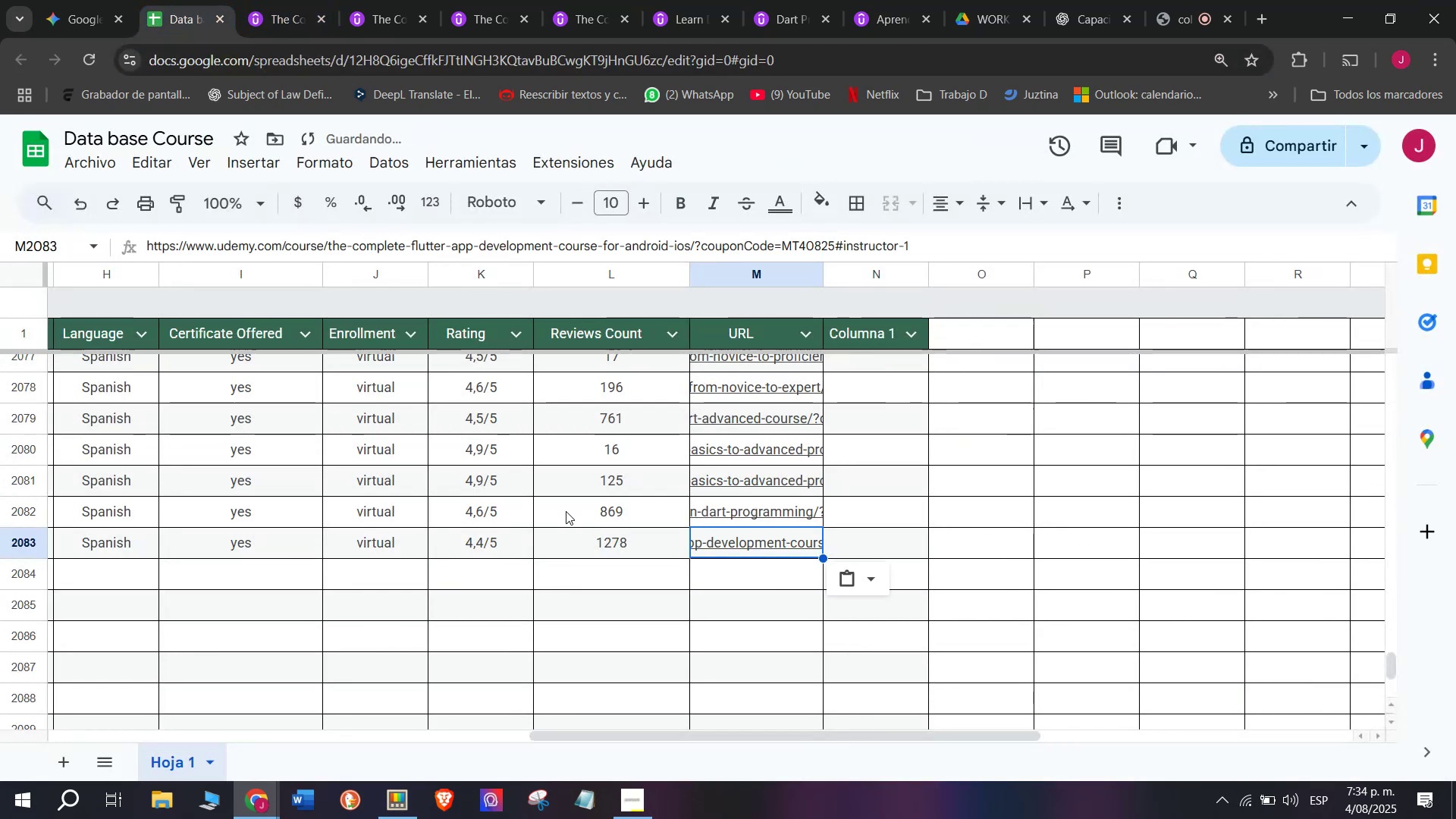 
scroll: coordinate [267, 562], scroll_direction: up, amount: 3.0
 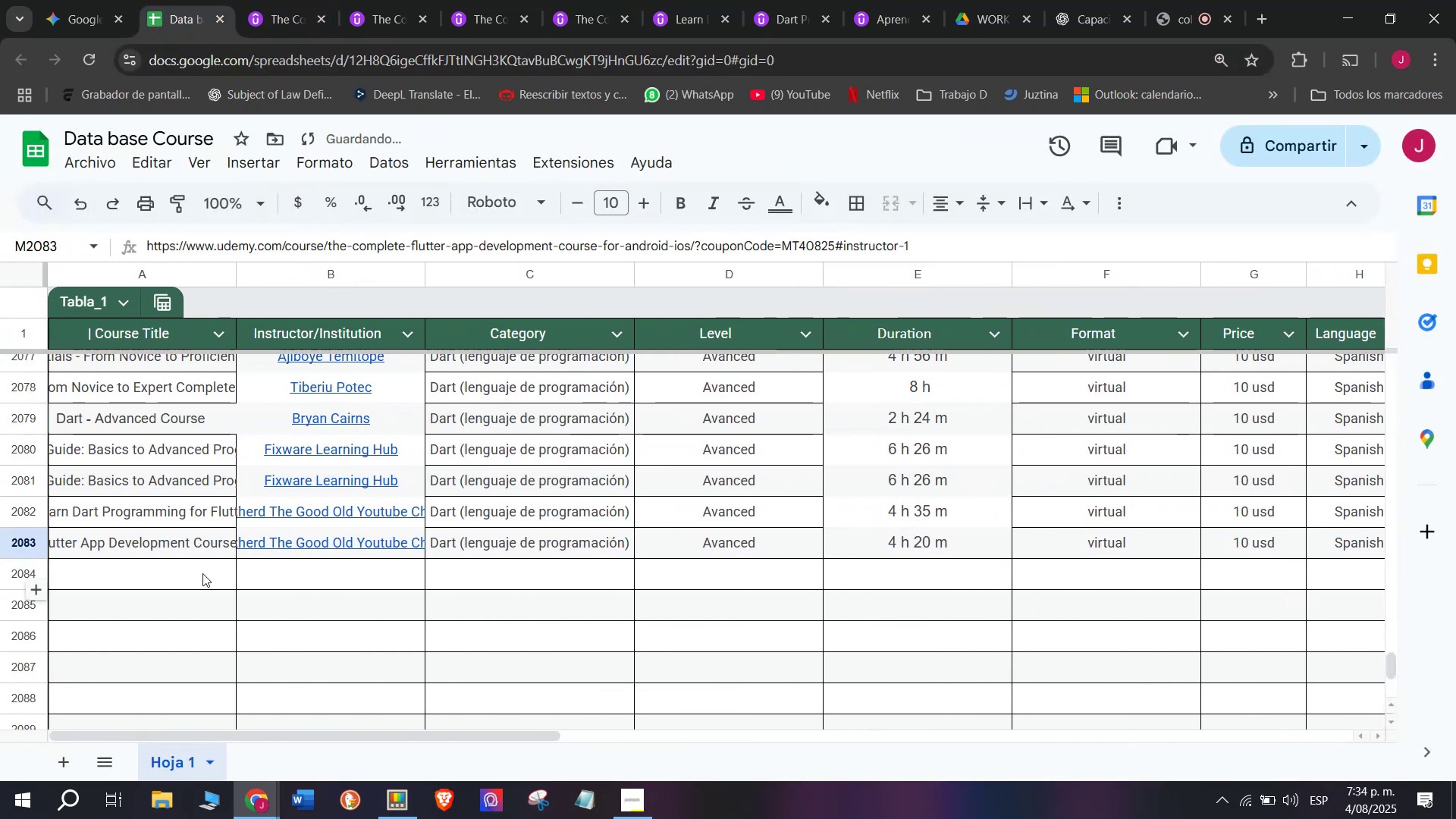 
left_click([189, 569])
 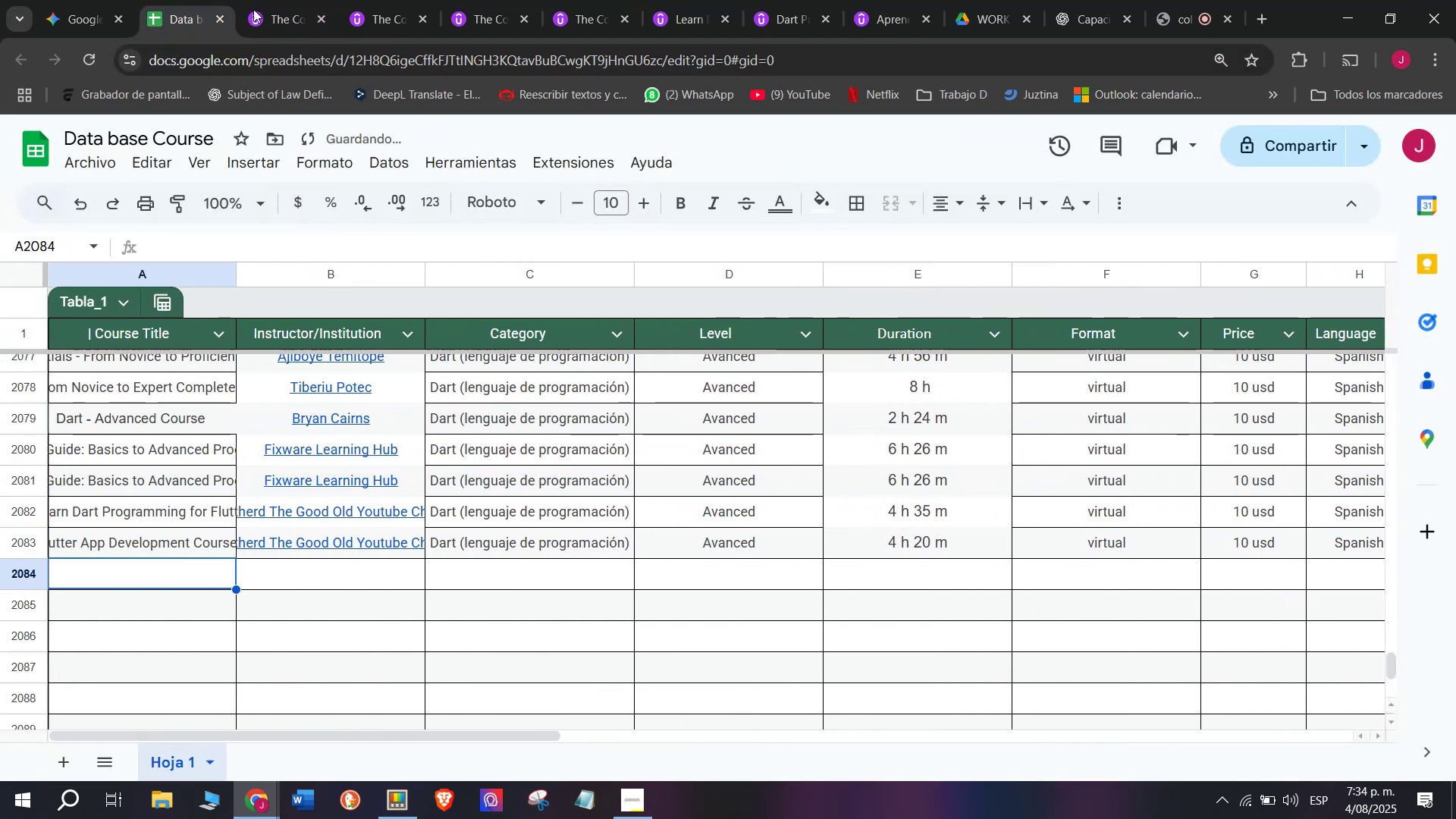 
left_click([256, 0])
 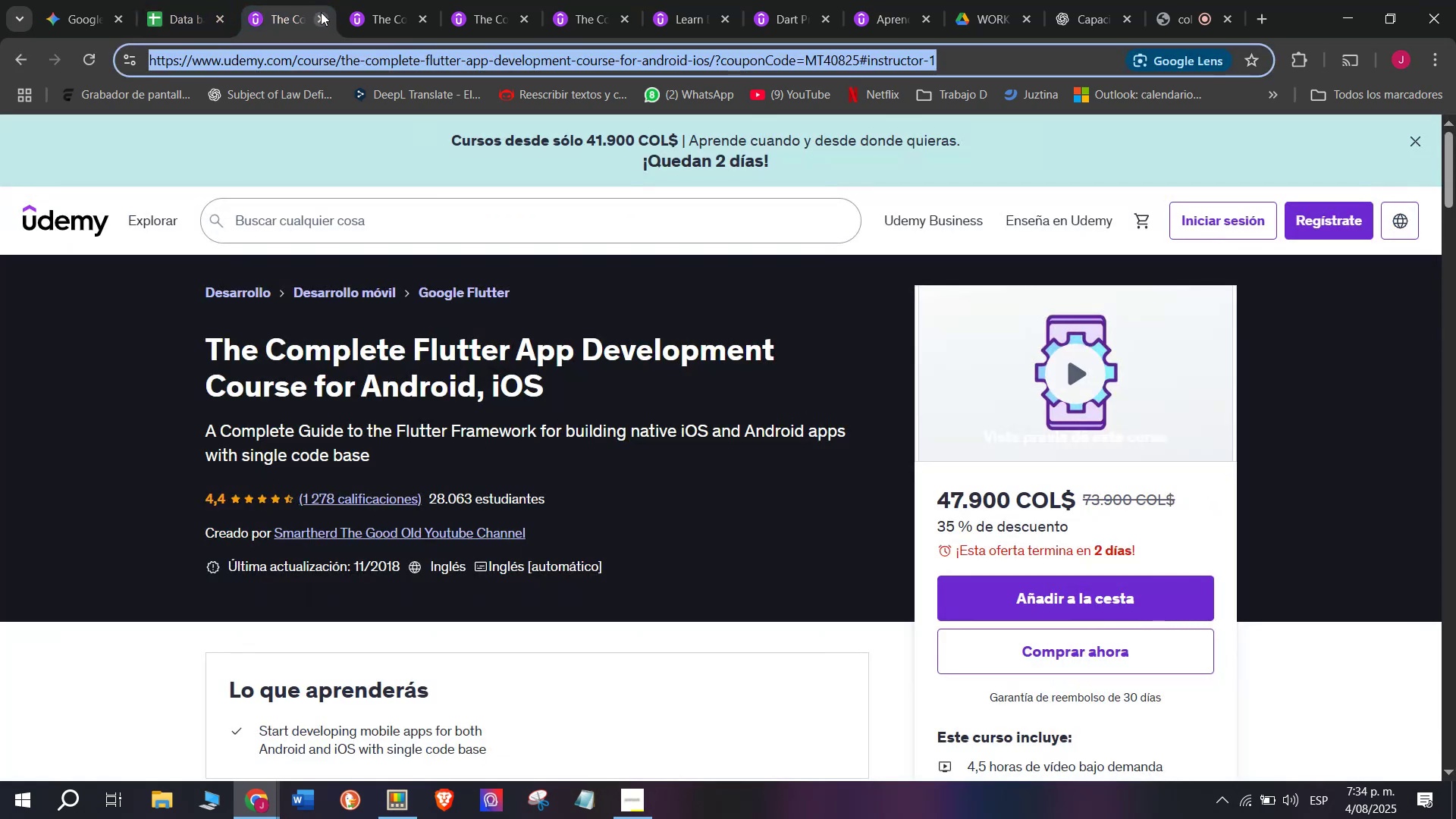 
left_click([321, 12])
 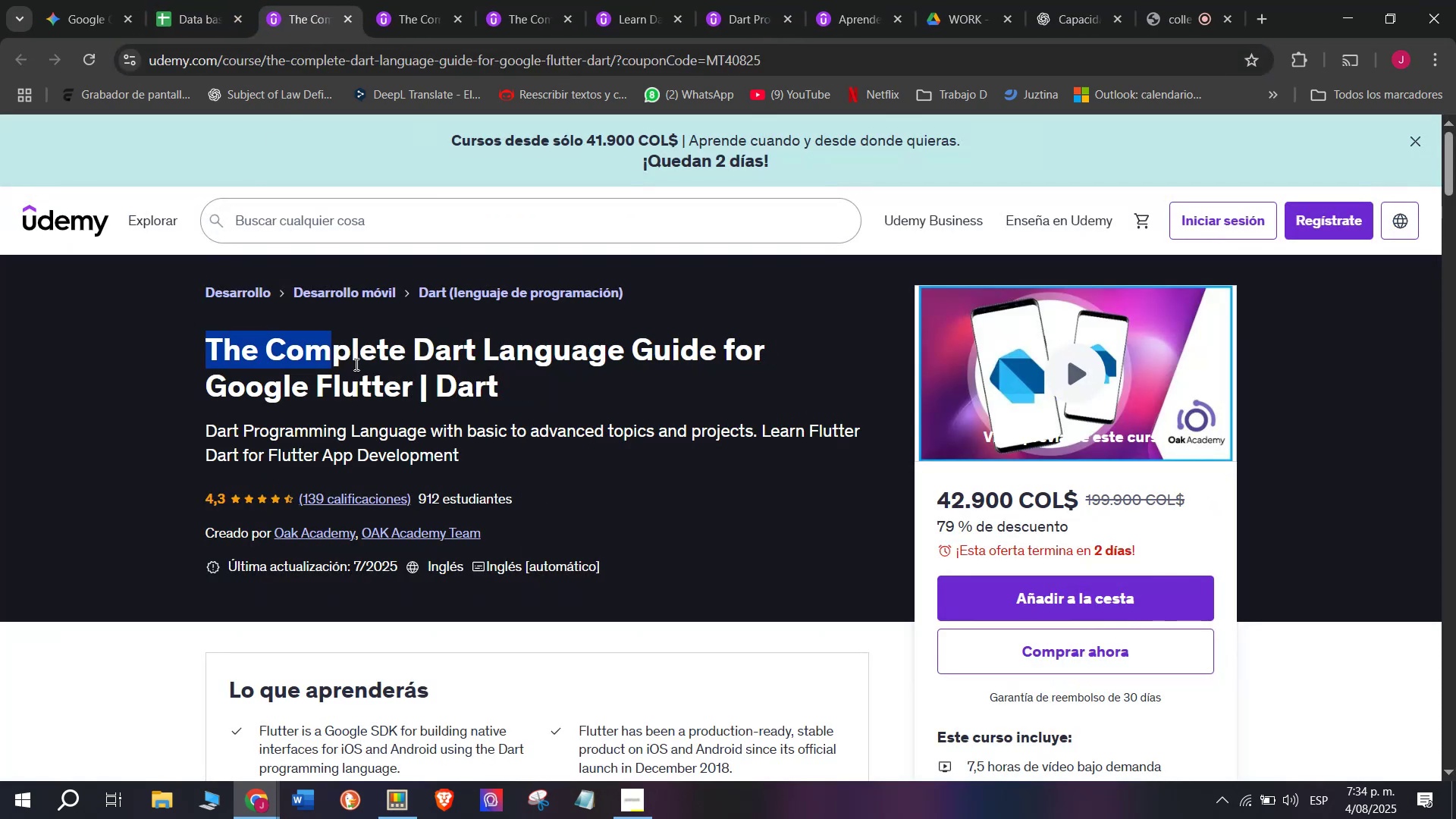 
key(Control+ControlLeft)
 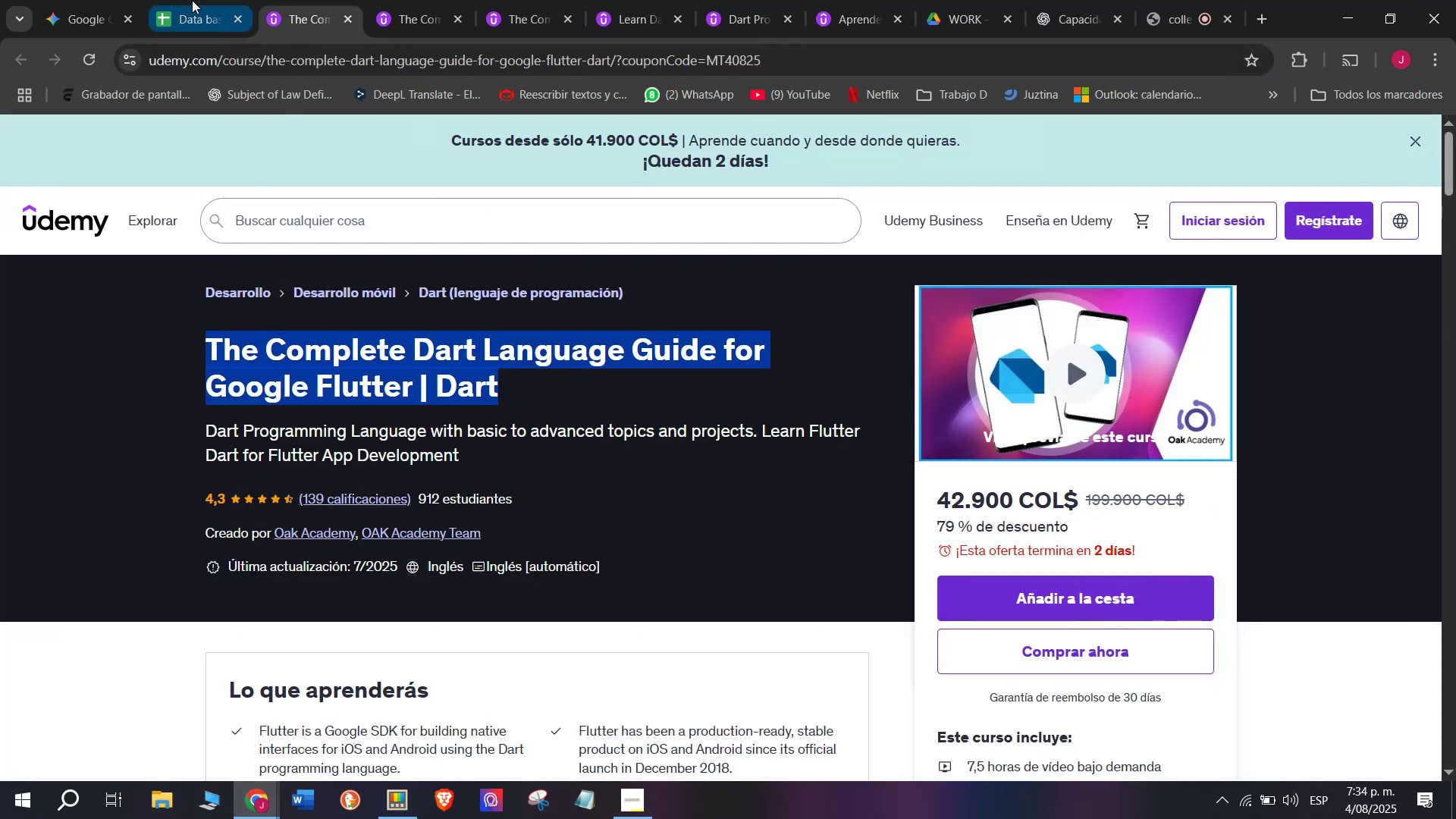 
key(Break)
 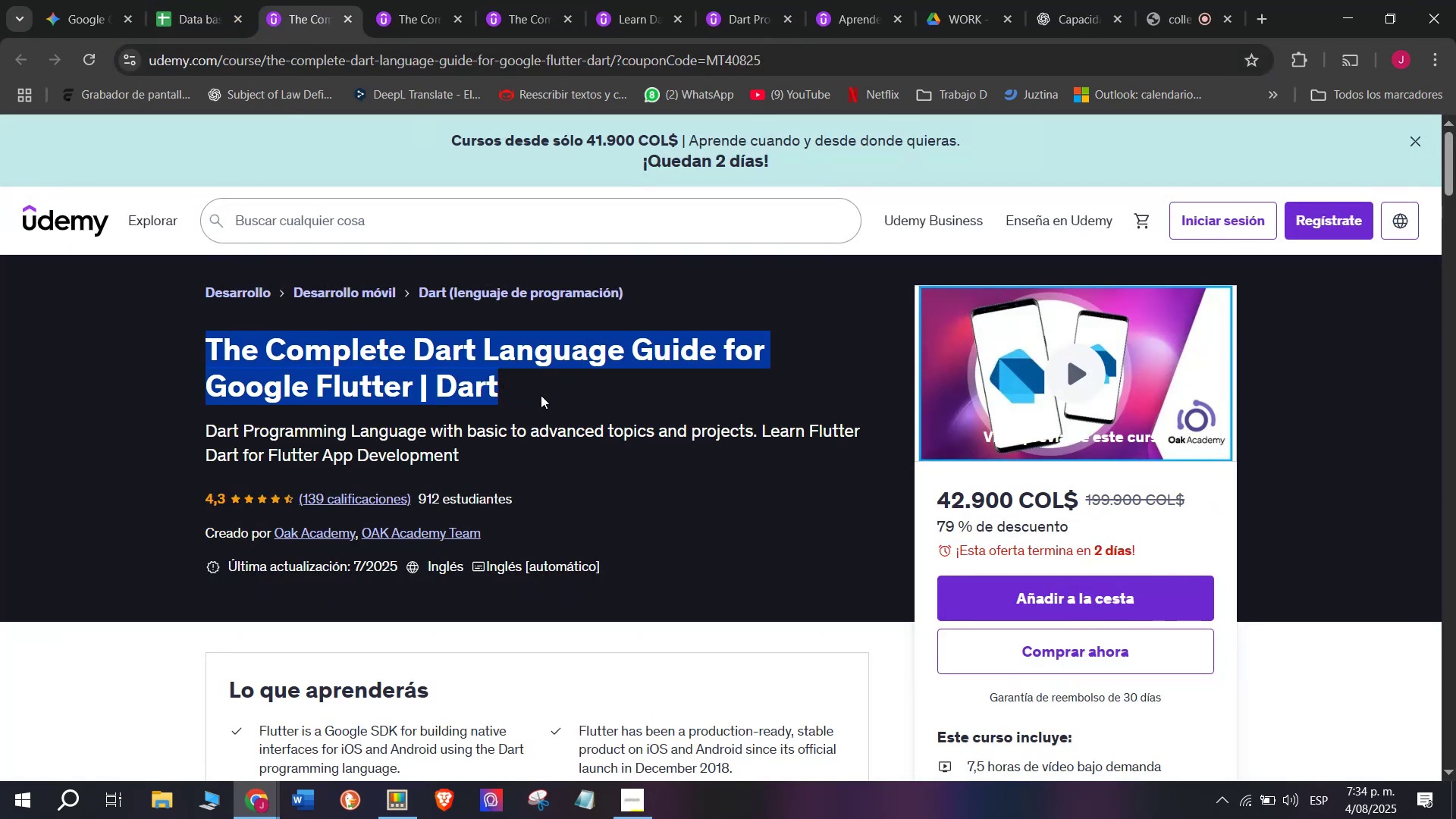 
key(Control+C)
 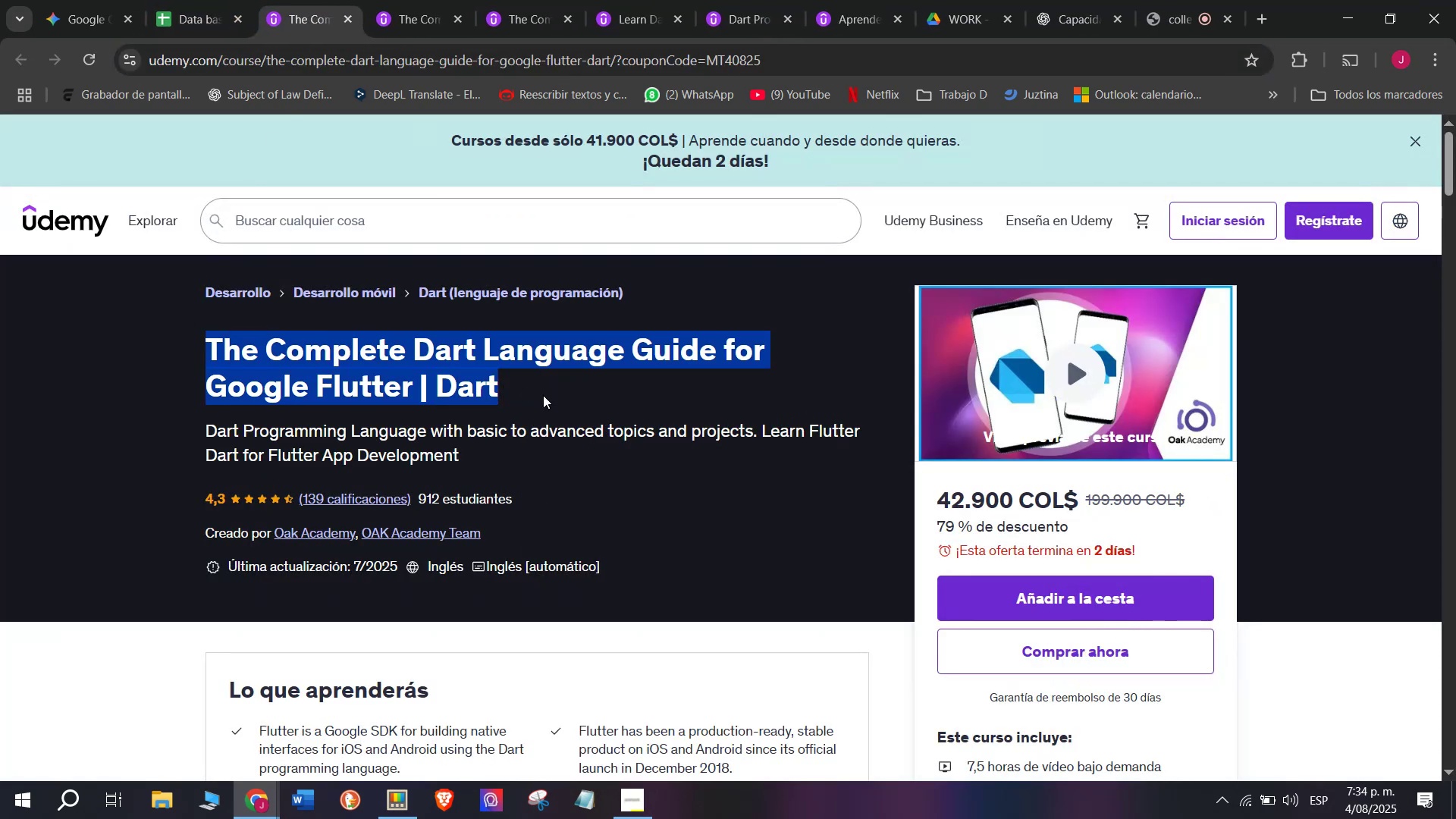 
key(Break)
 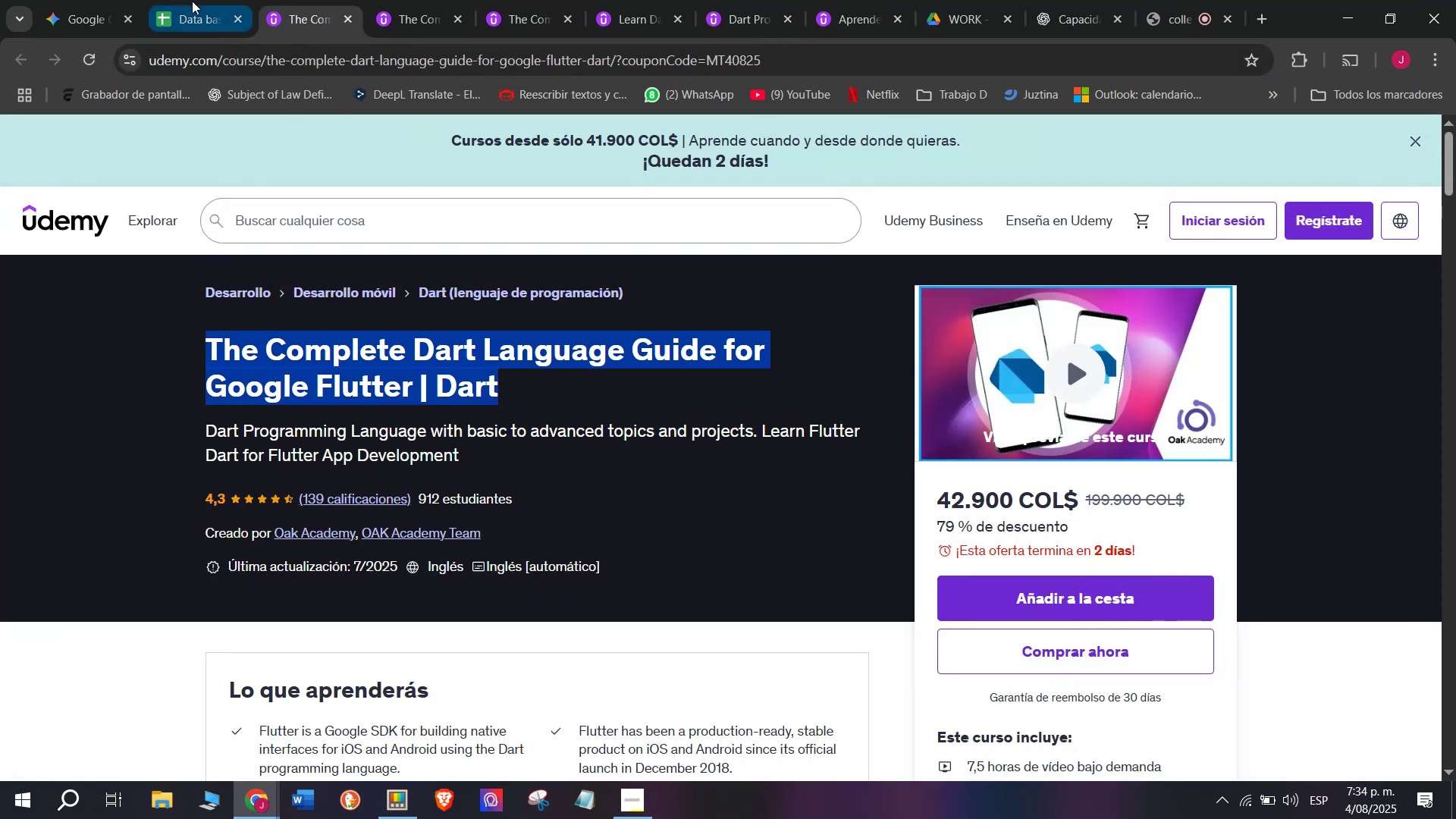 
key(Control+ControlLeft)
 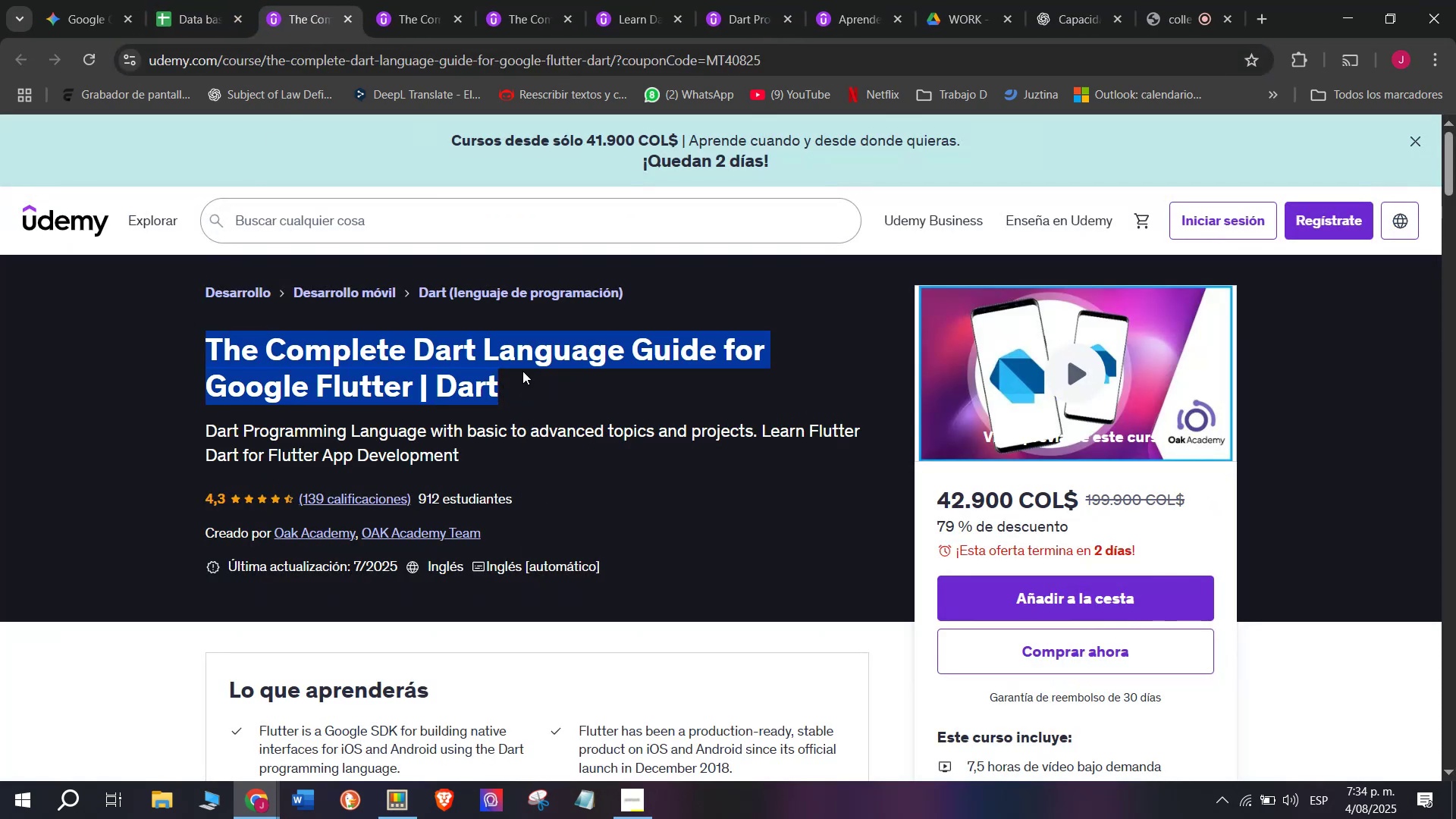 
key(Control+C)
 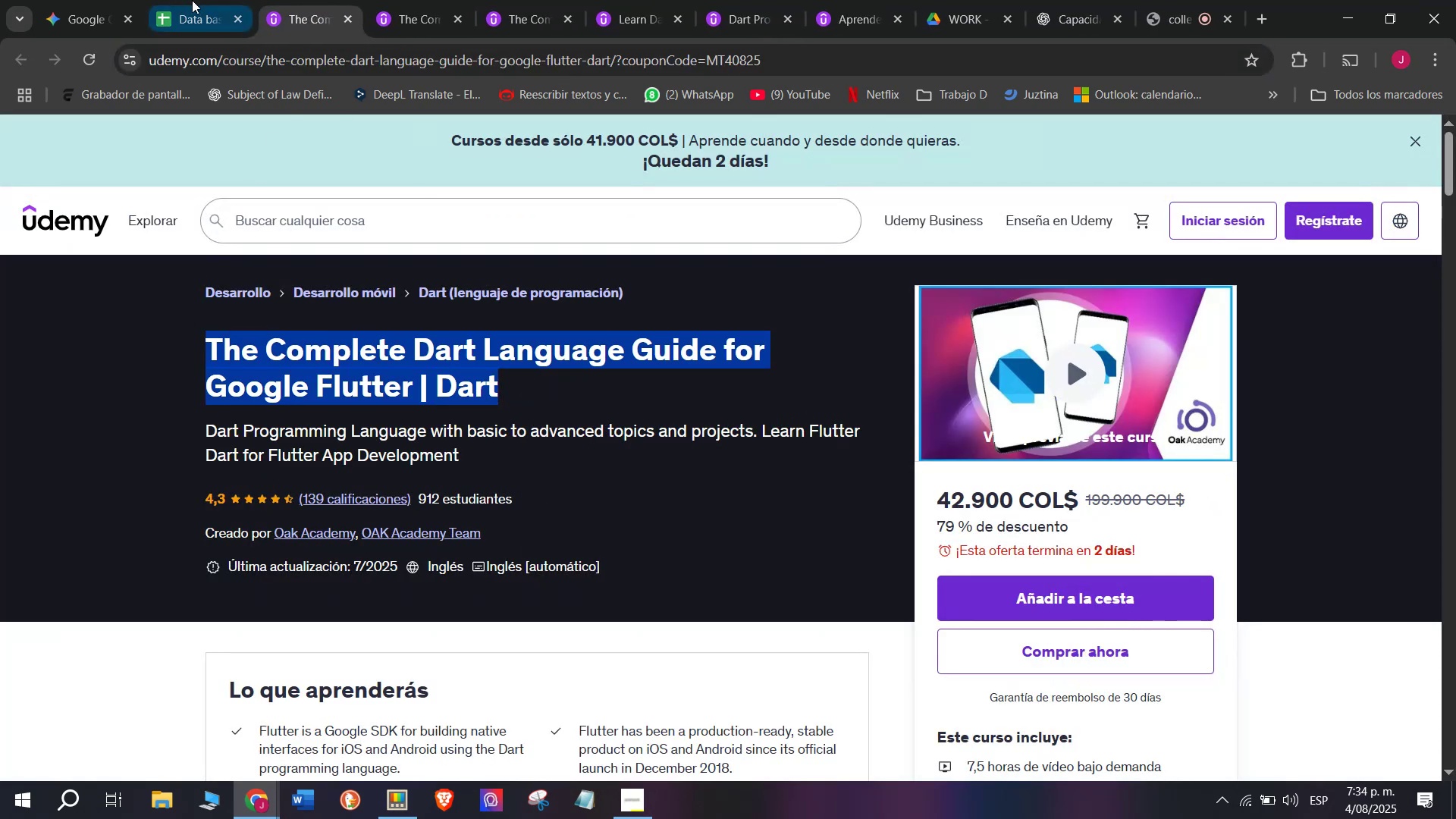 
left_click([192, 0])
 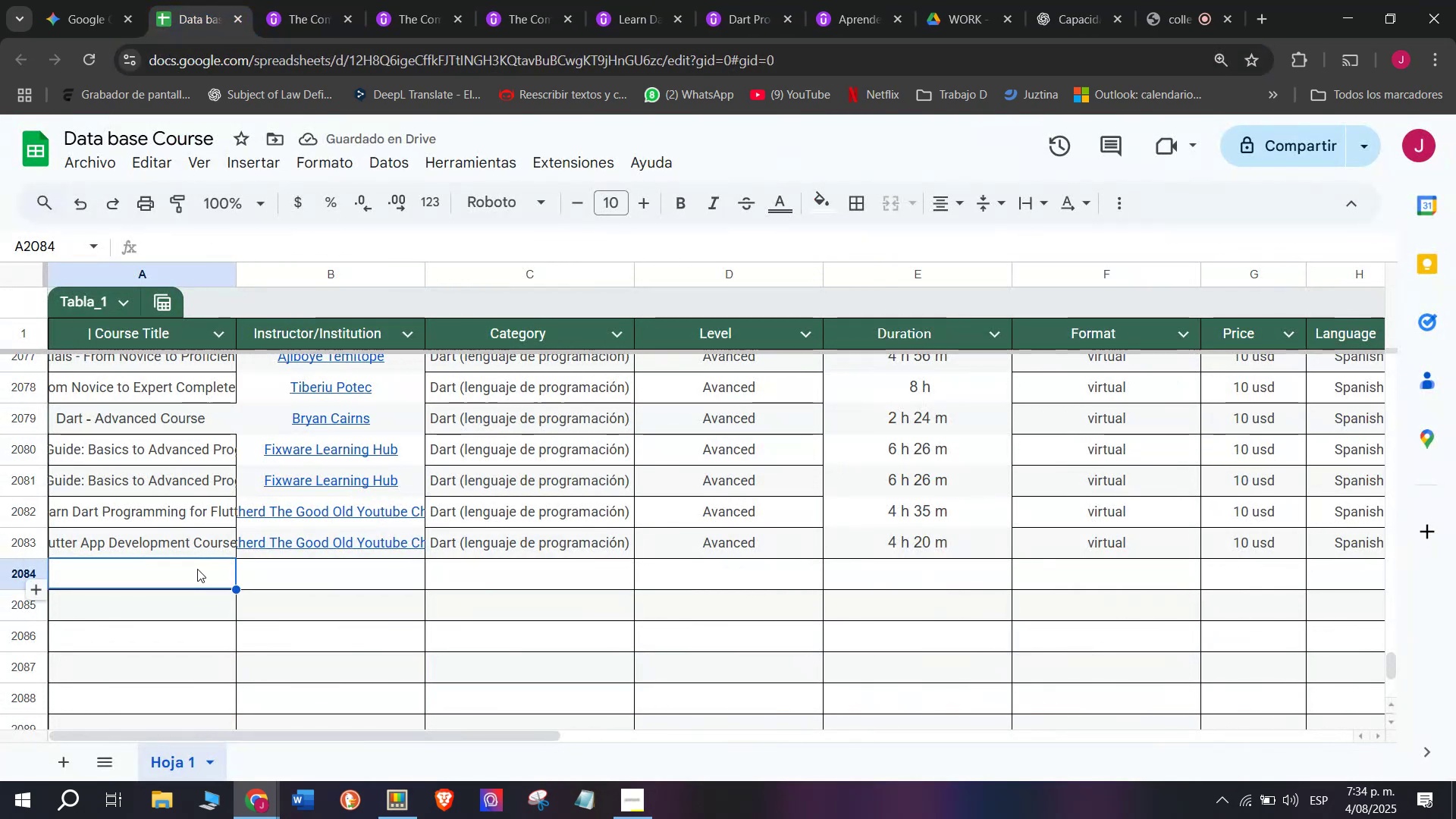 
double_click([197, 569])
 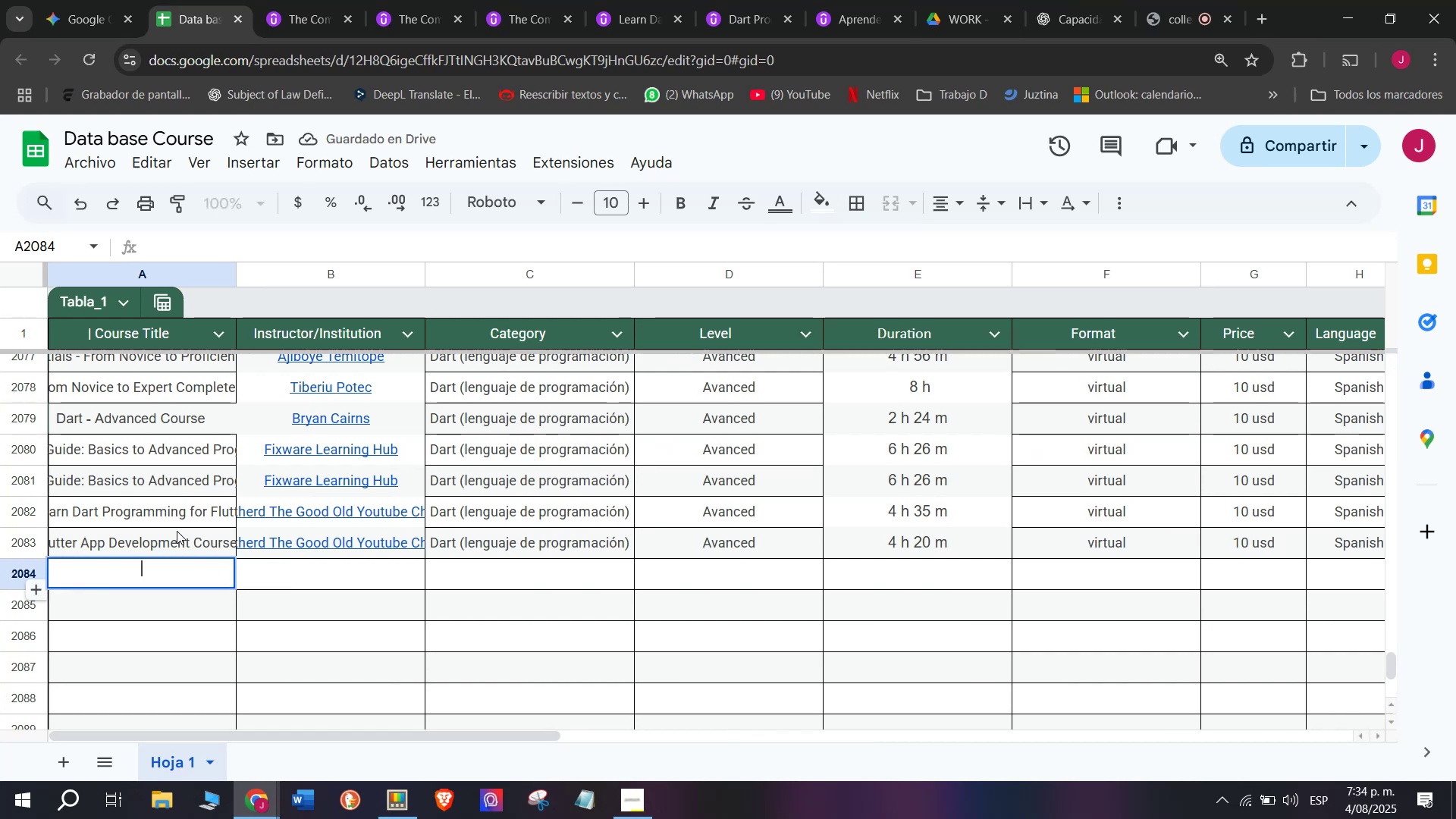 
key(Control+ControlLeft)
 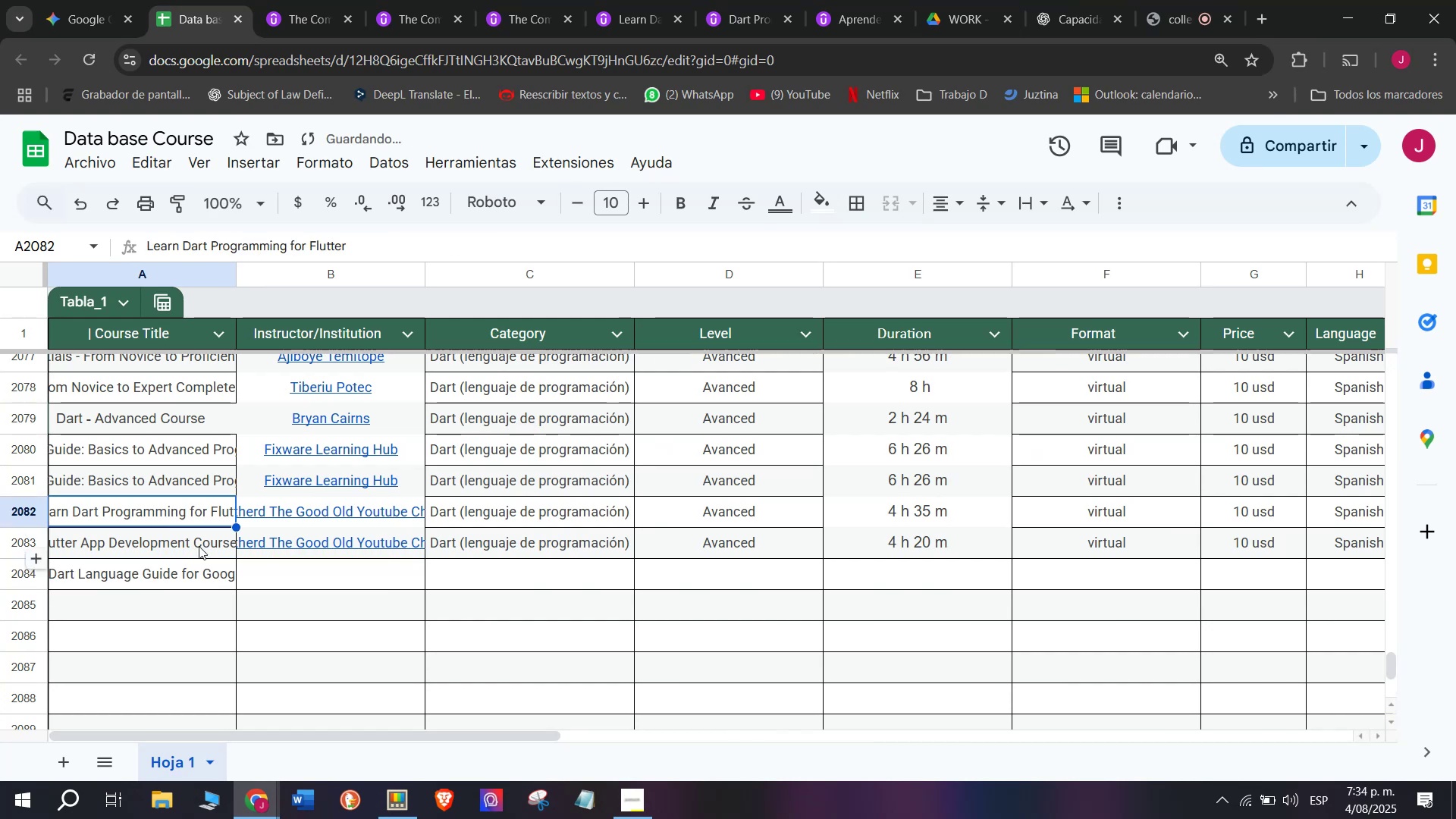 
key(Z)
 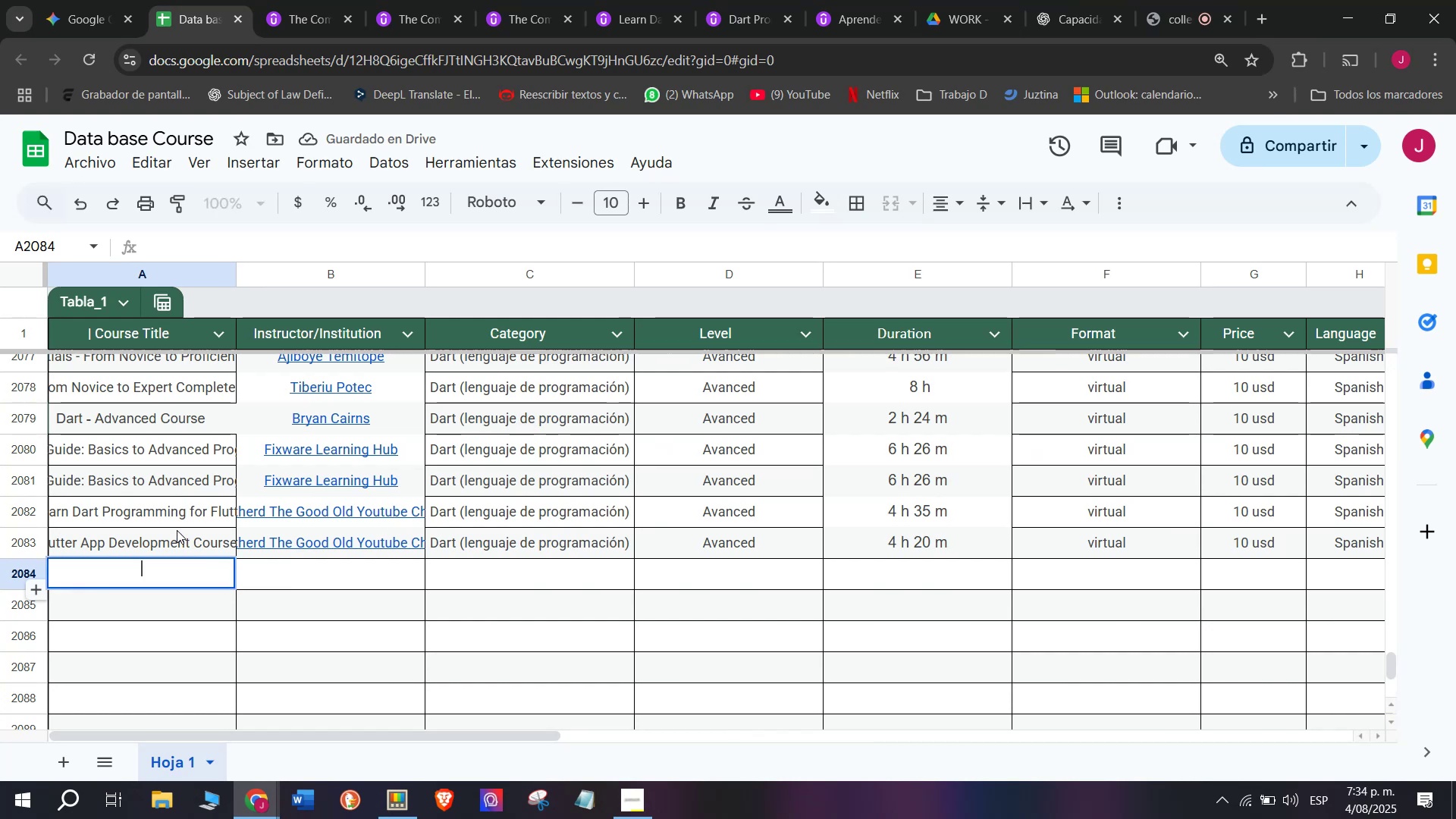 
key(Control+V)
 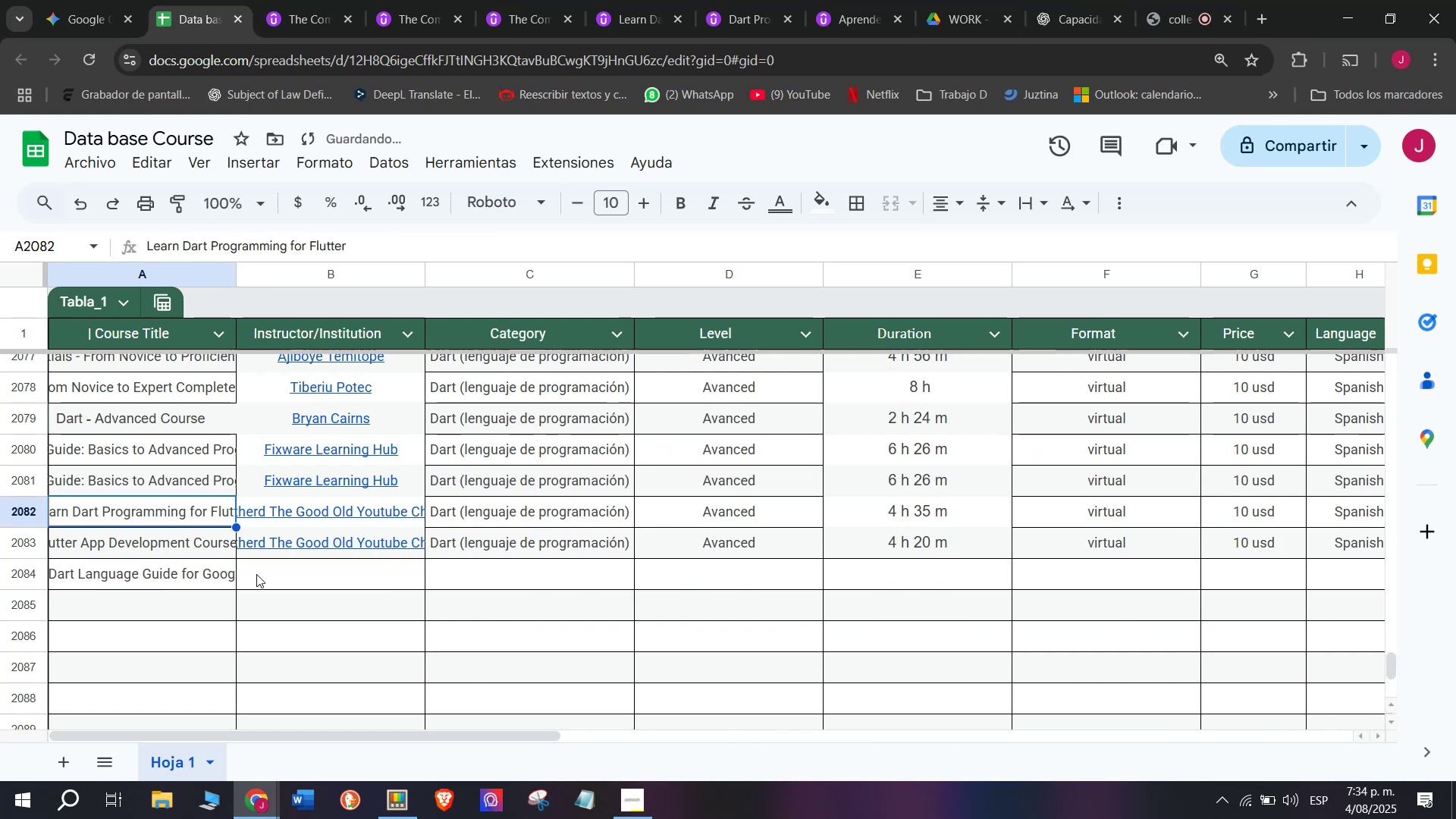 
double_click([275, 576])
 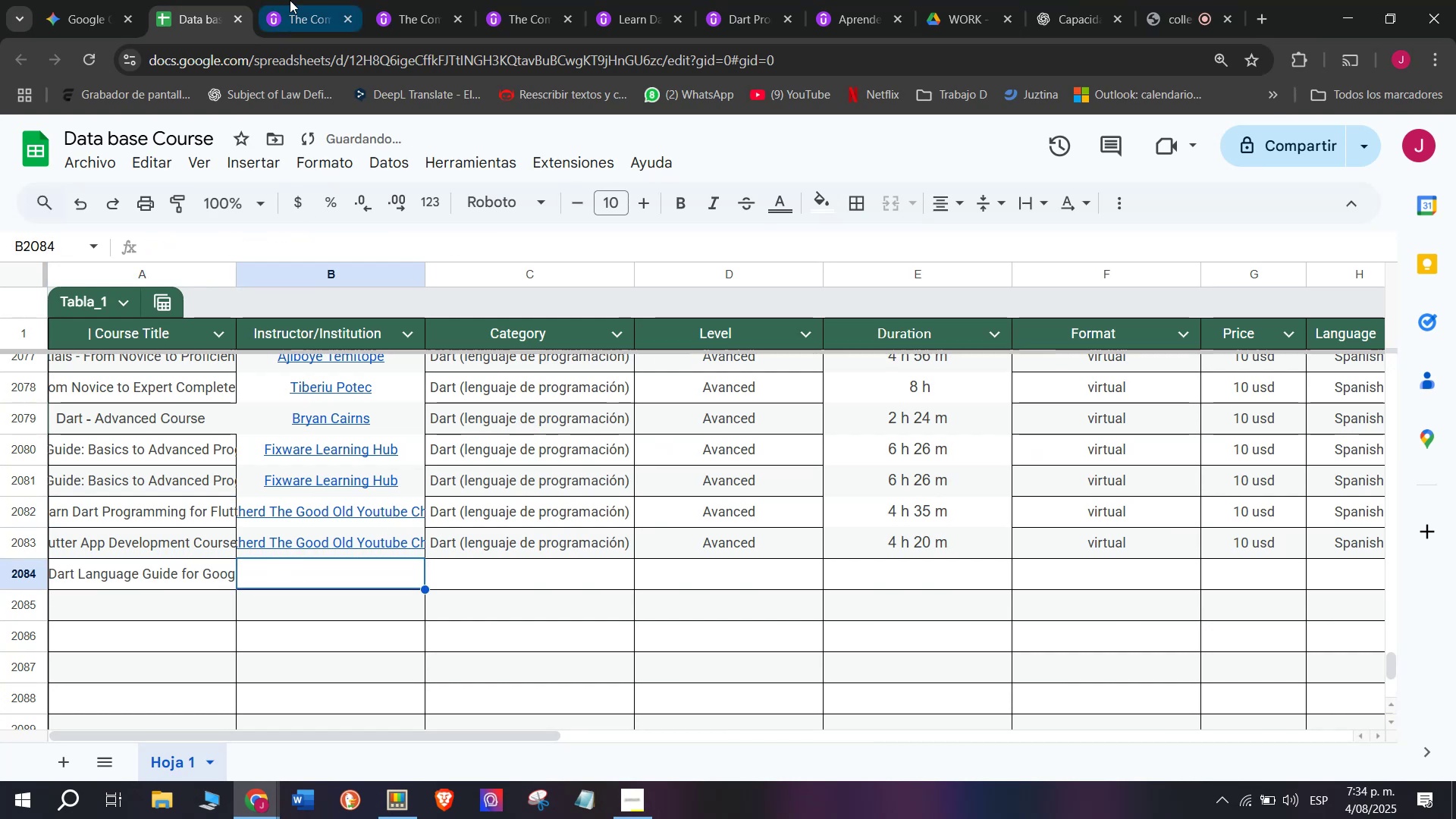 
left_click([313, 0])
 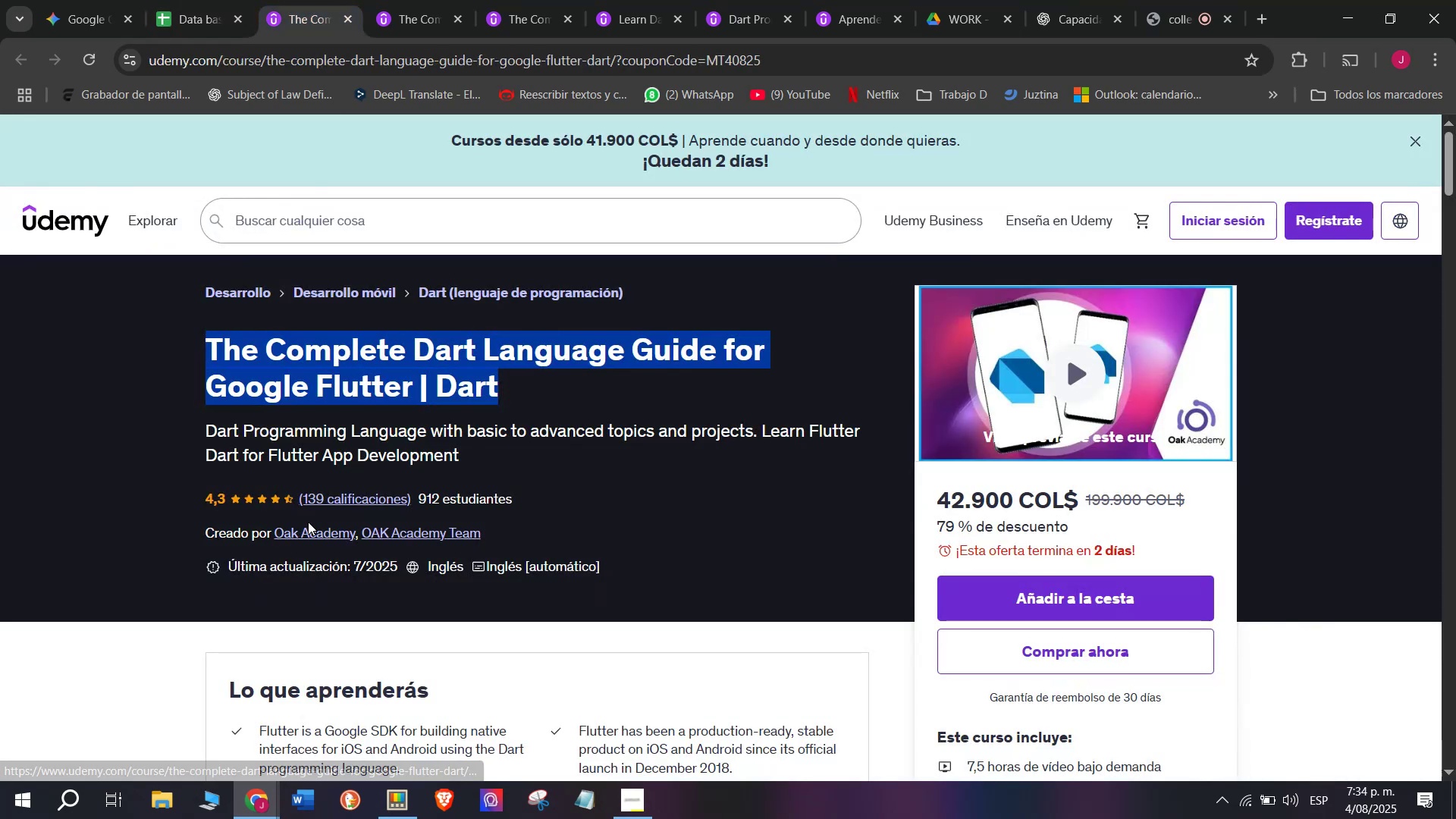 
left_click([308, 532])
 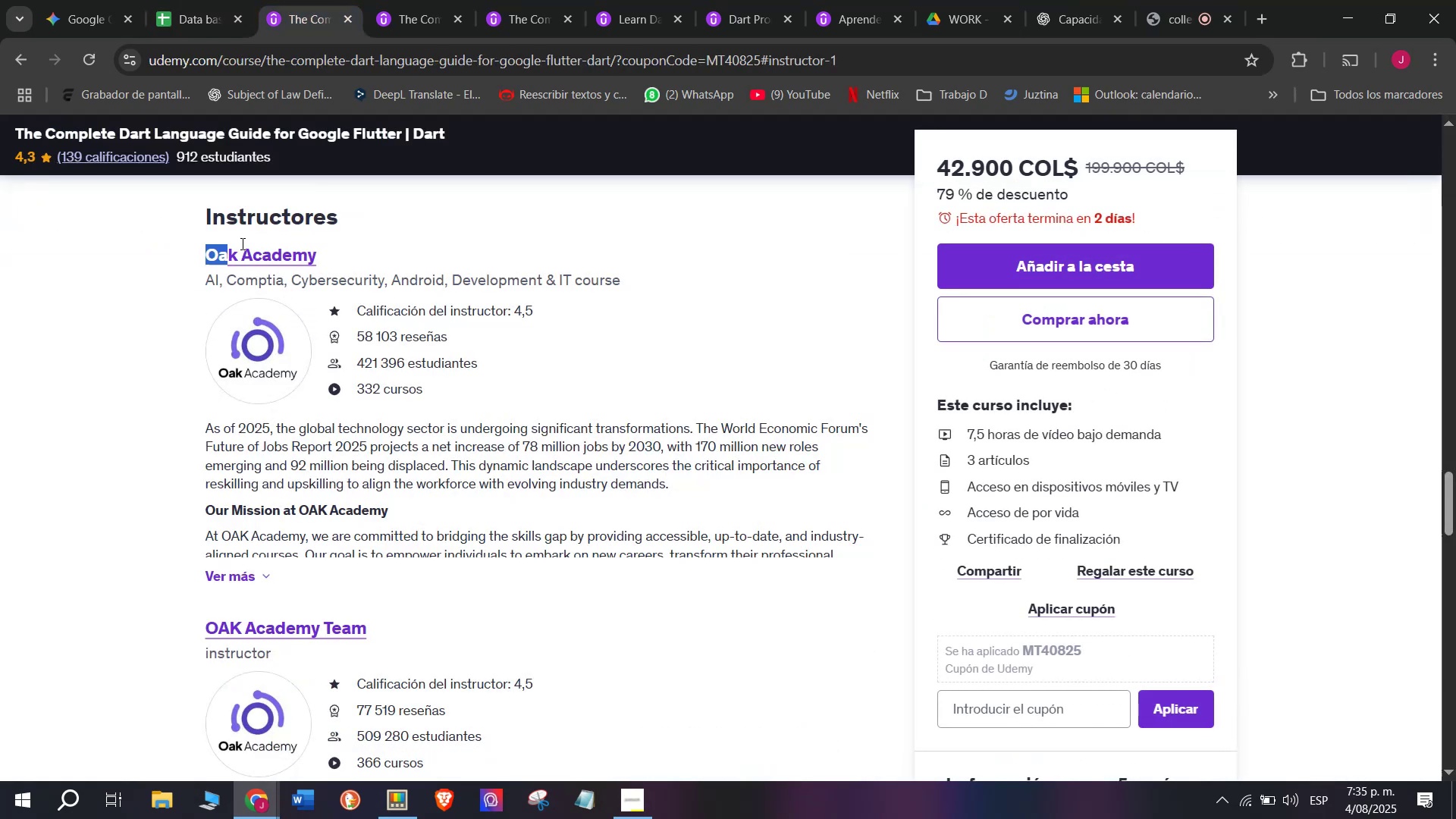 
key(Break)
 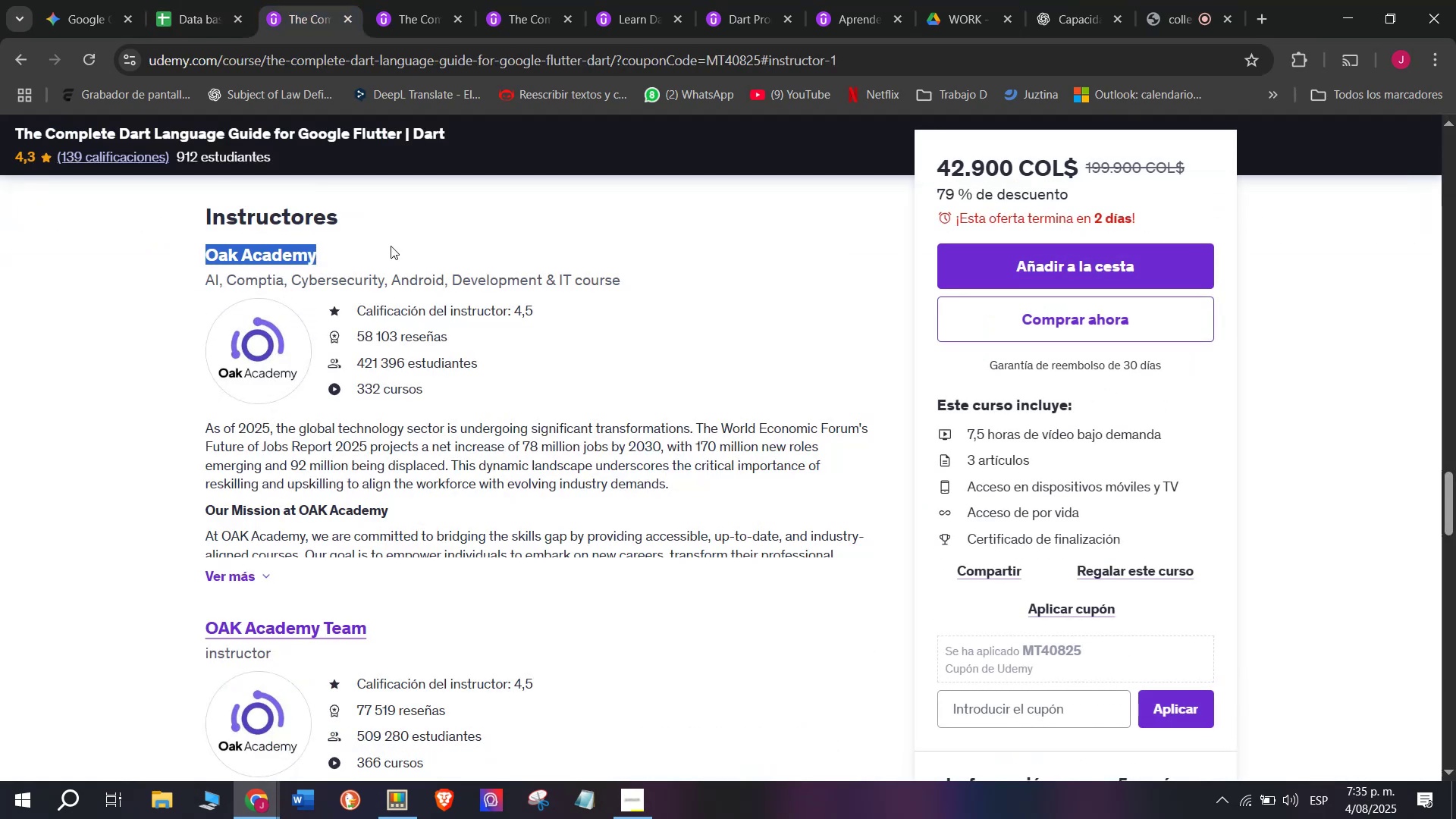 
key(Control+C)
 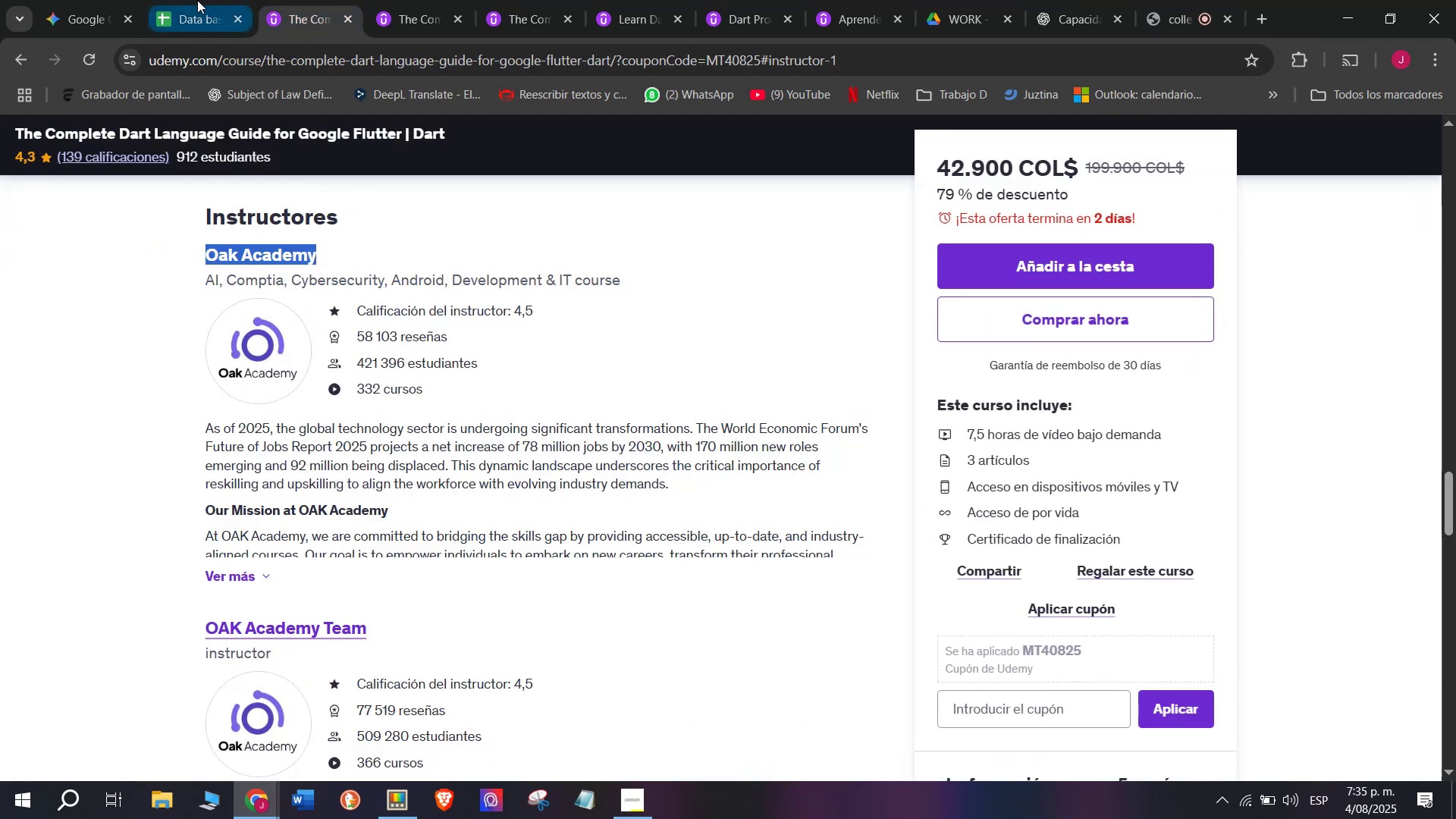 
key(Control+ControlLeft)
 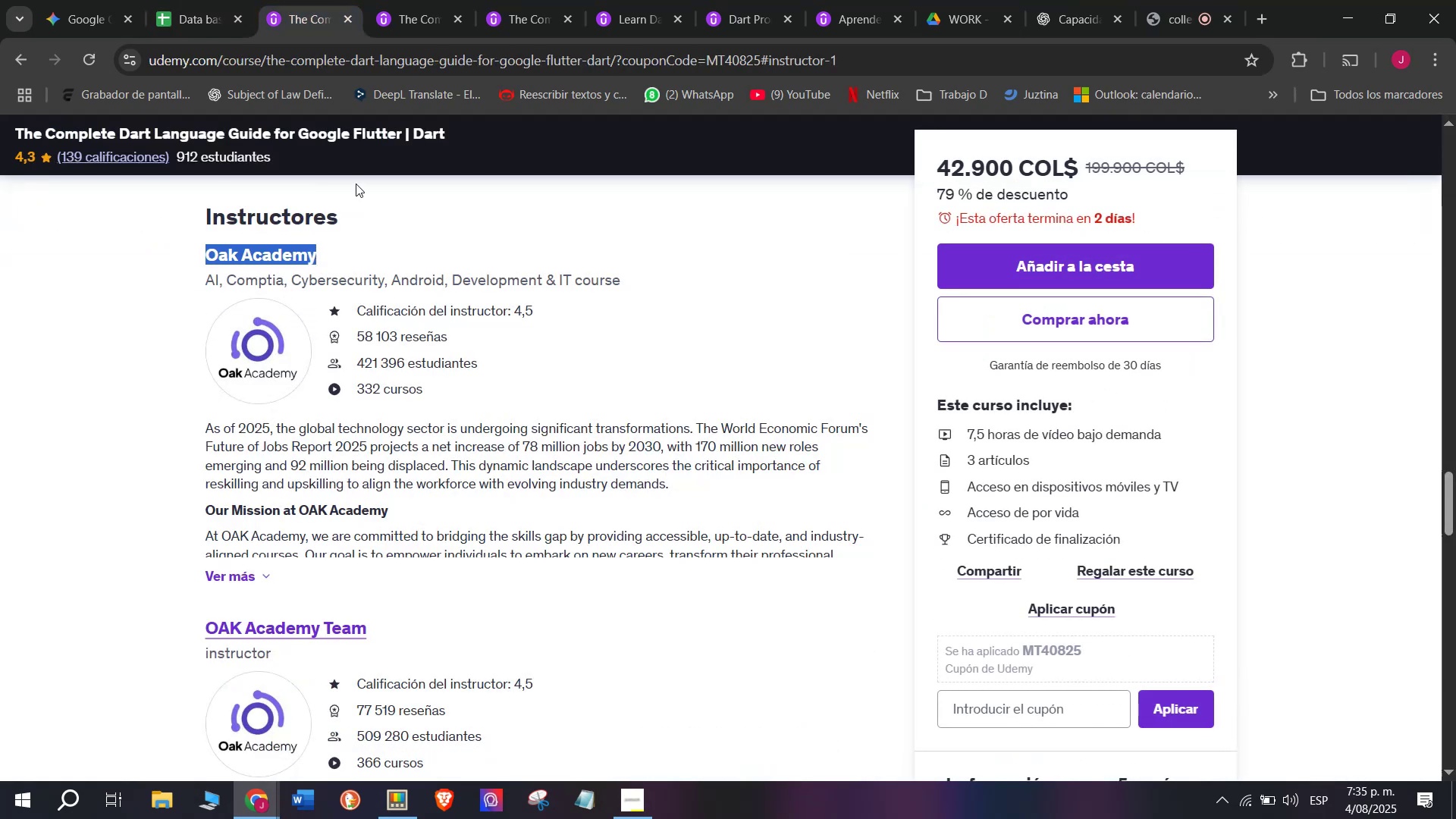 
key(Control+ControlLeft)
 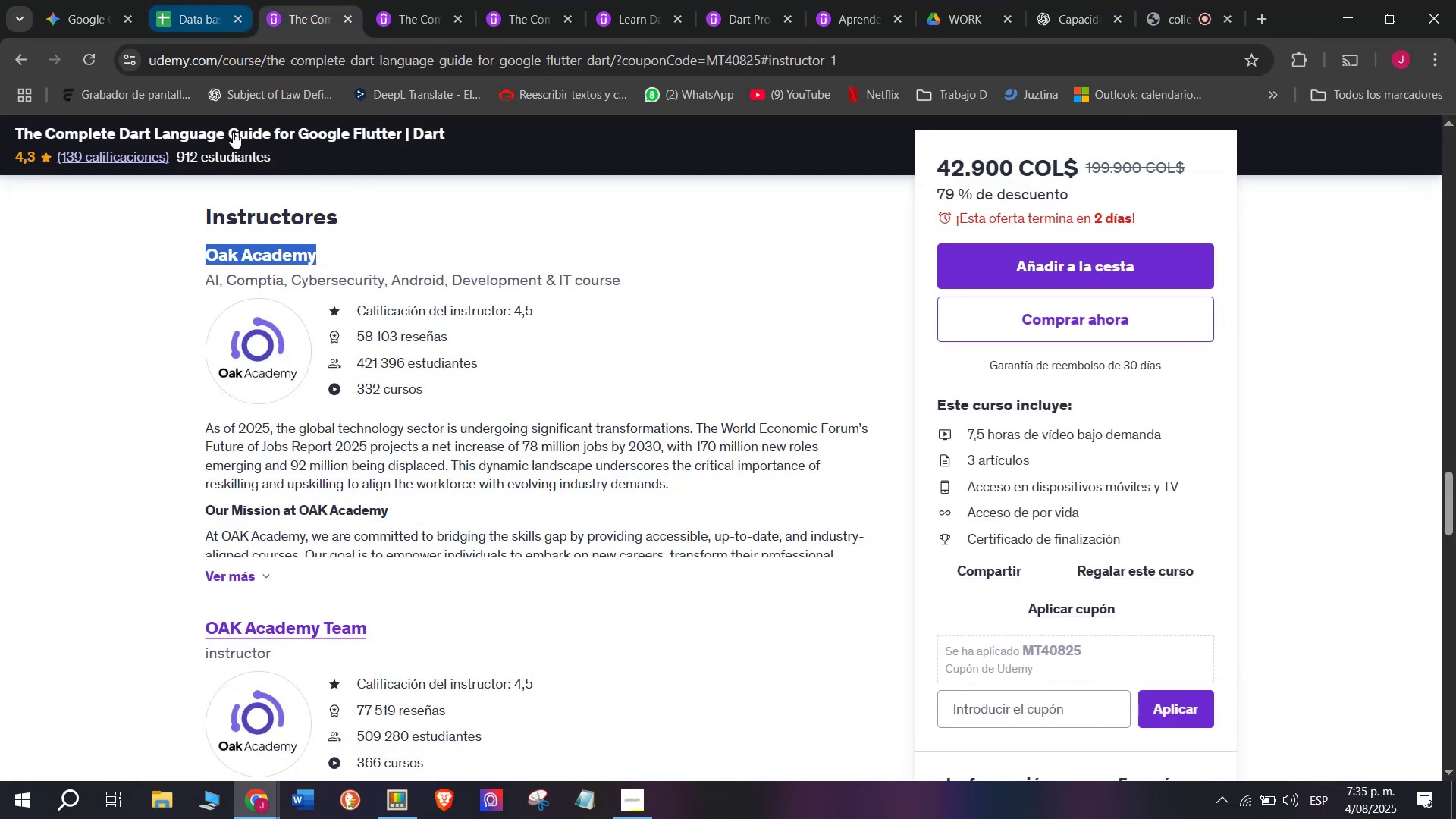 
key(Break)
 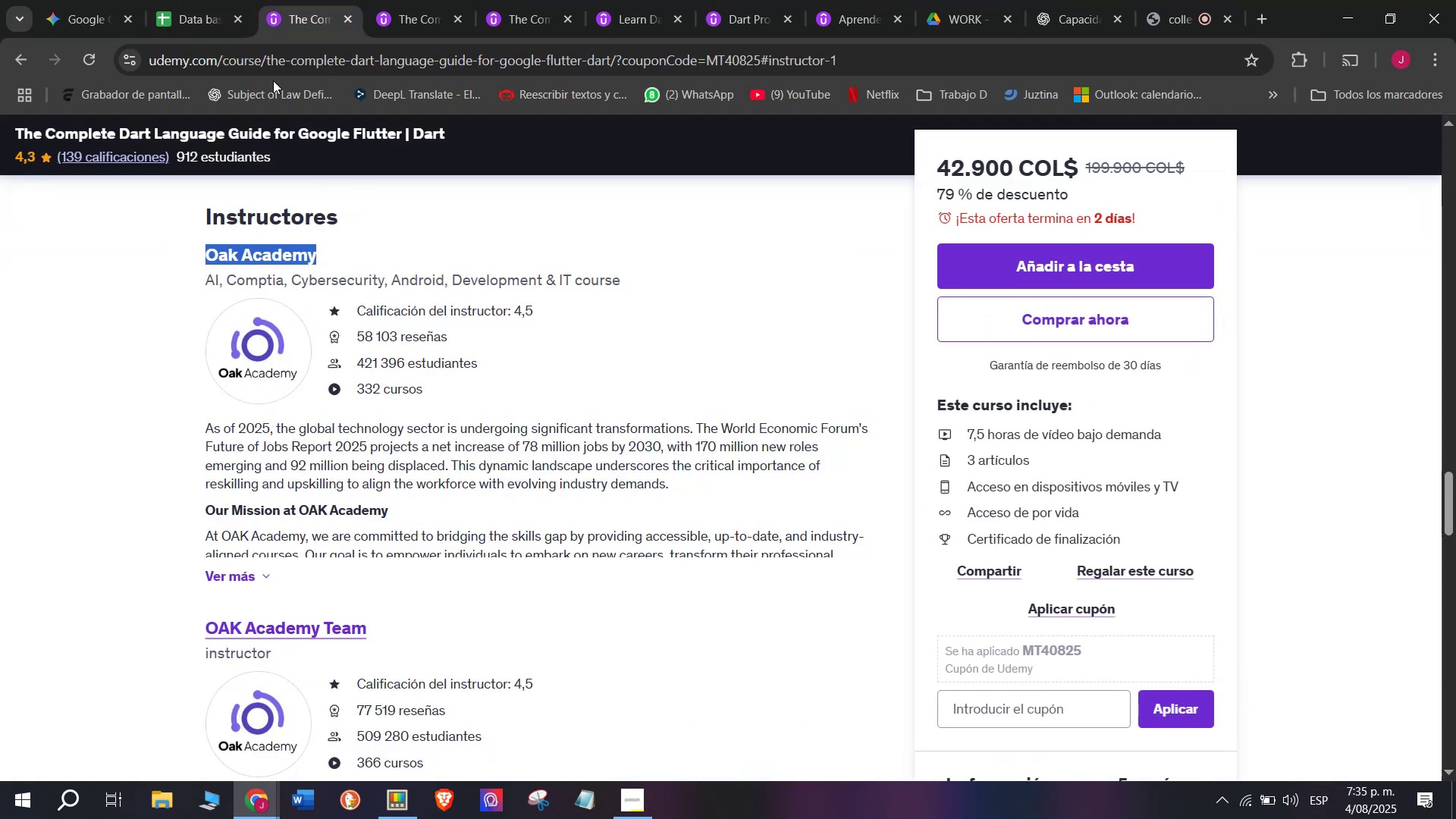 
key(Control+C)
 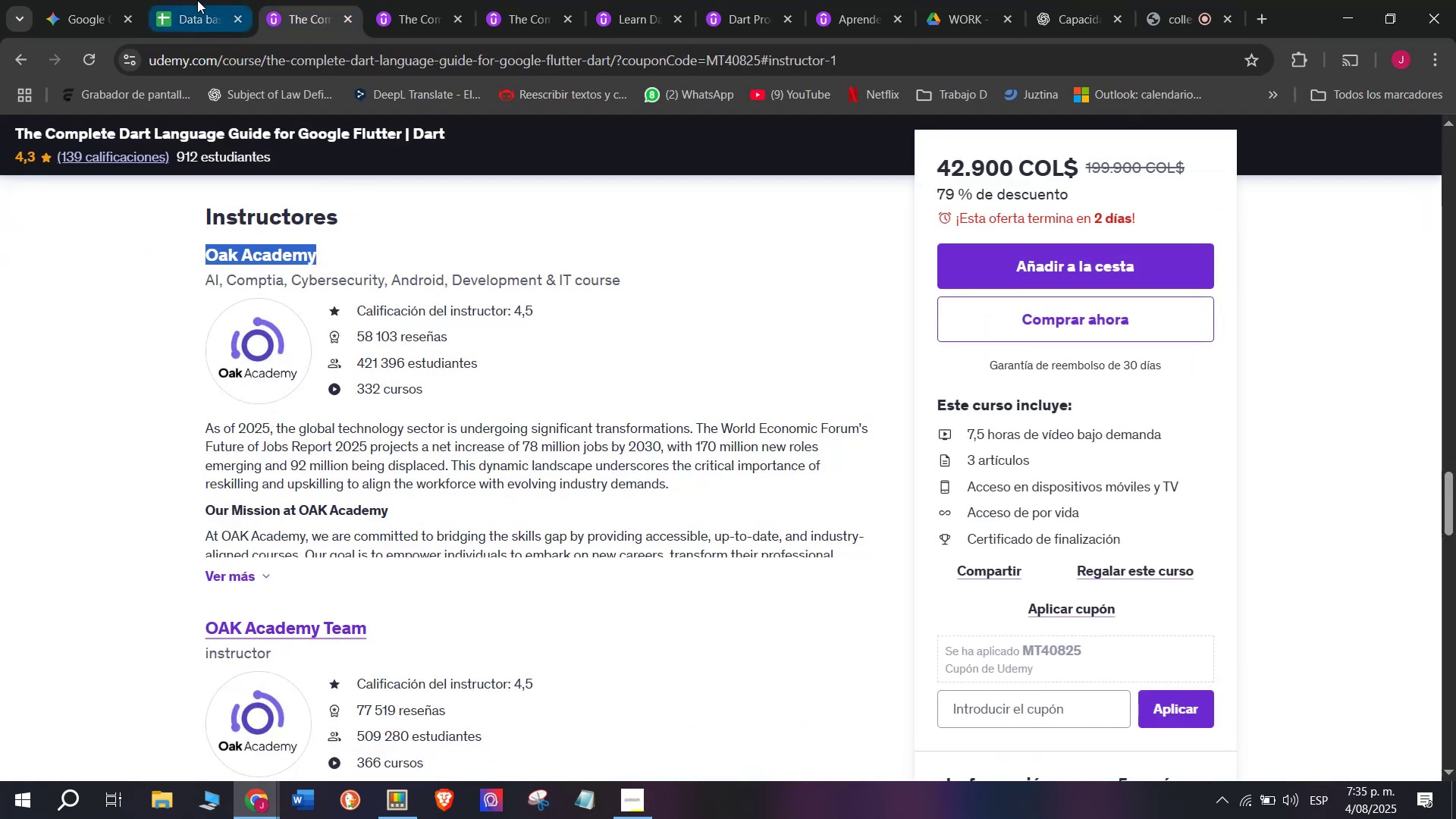 
left_click([197, 0])
 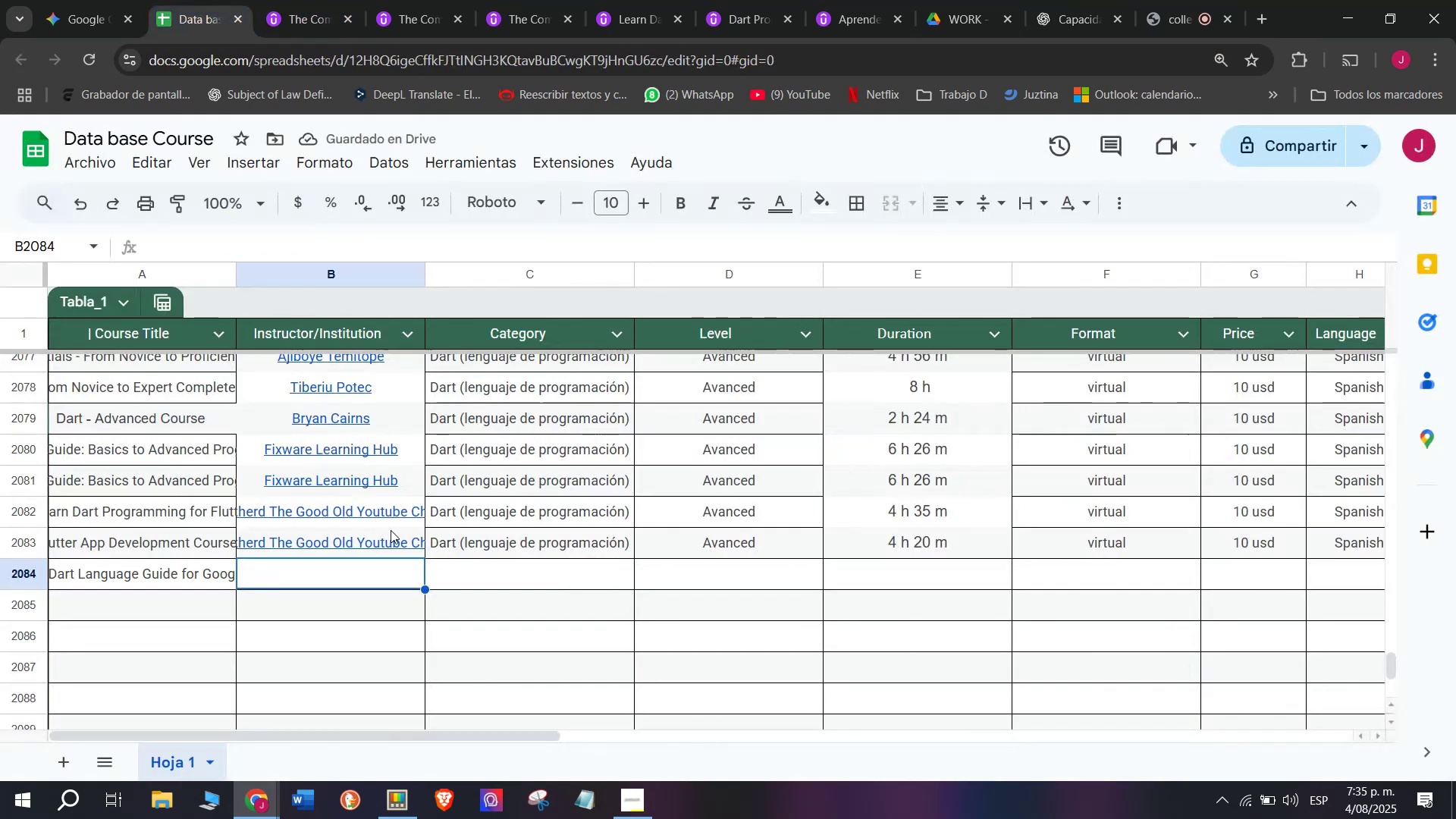 
key(Control+ControlLeft)
 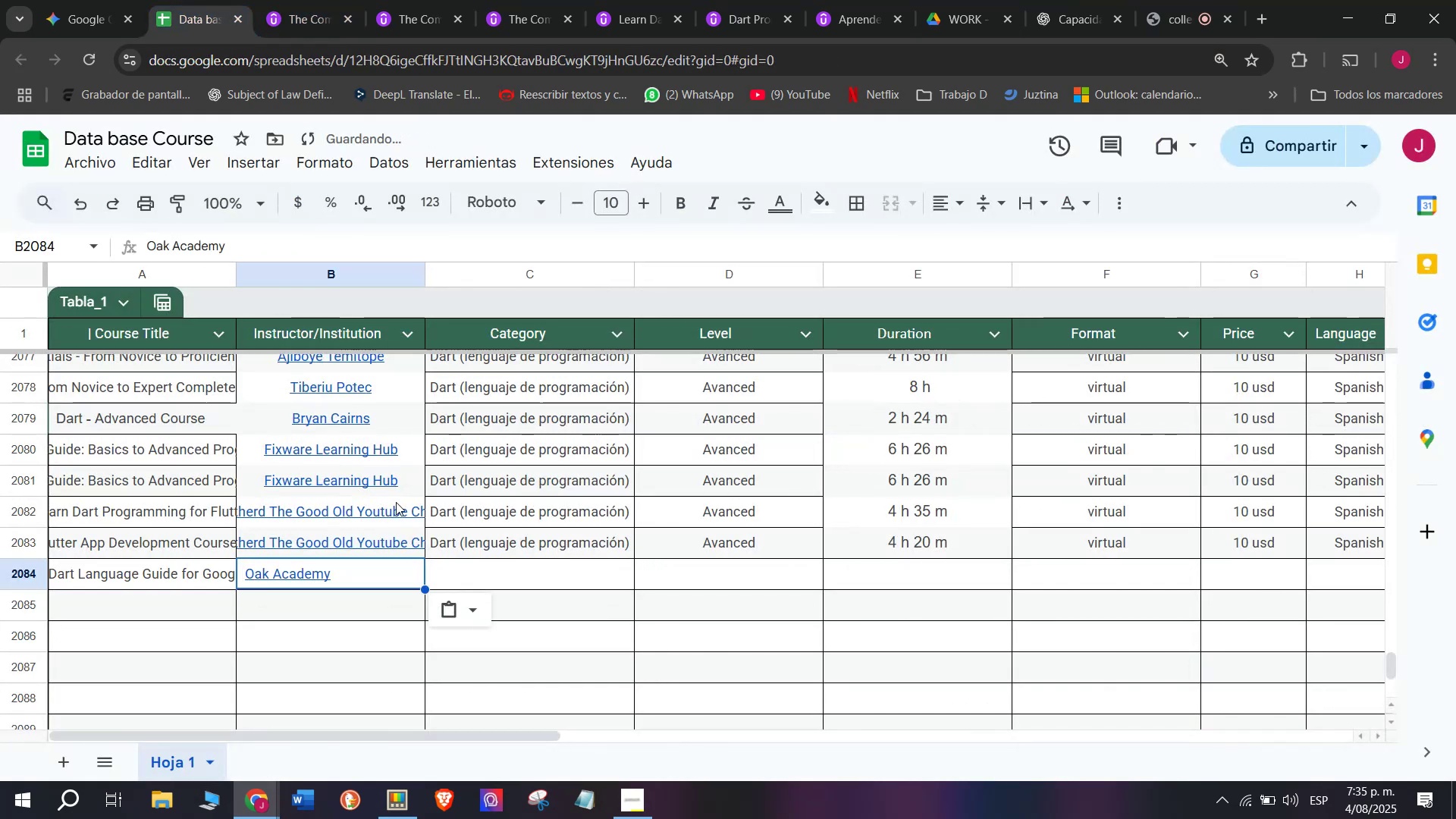 
key(Z)
 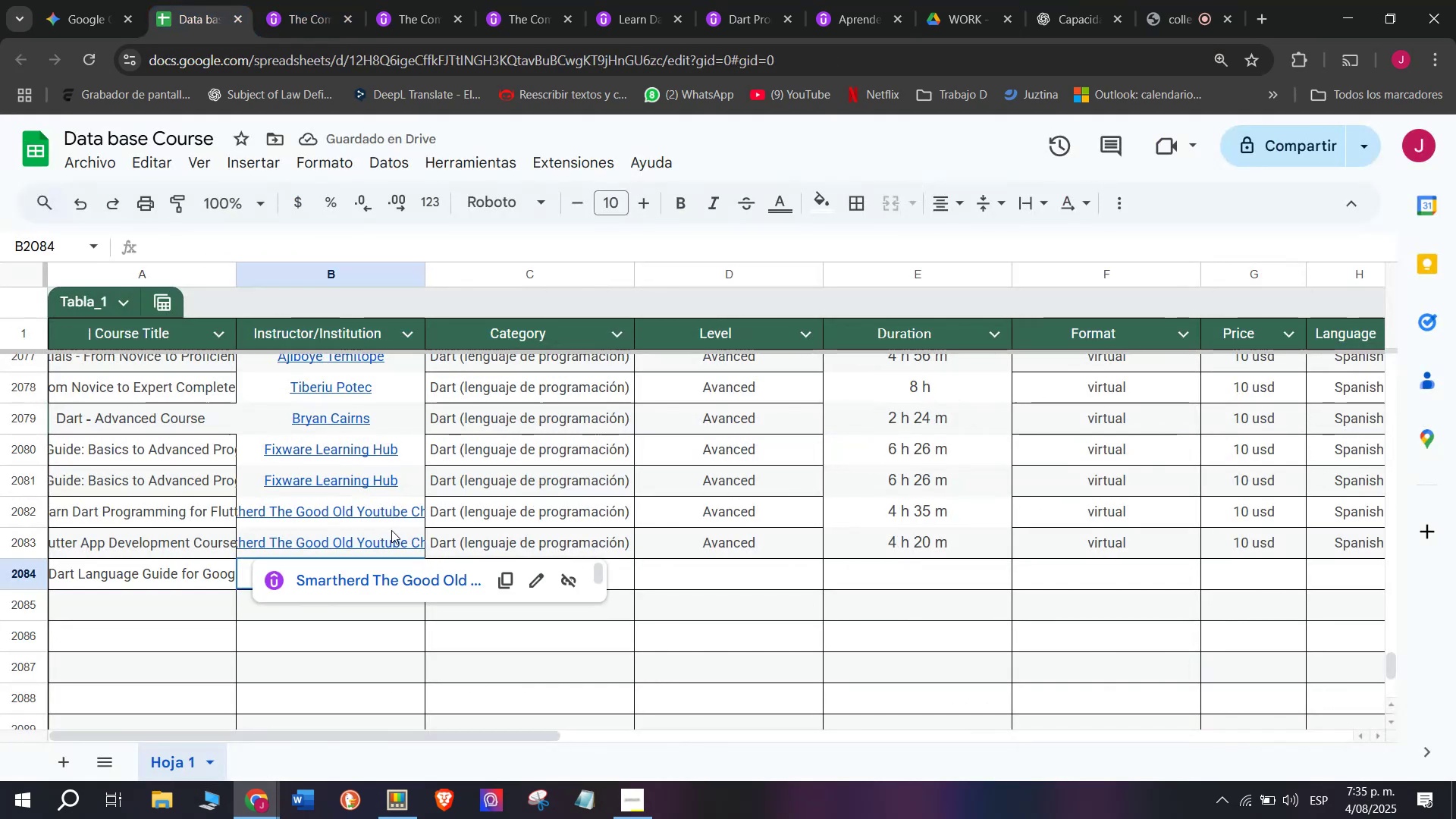 
key(Control+V)
 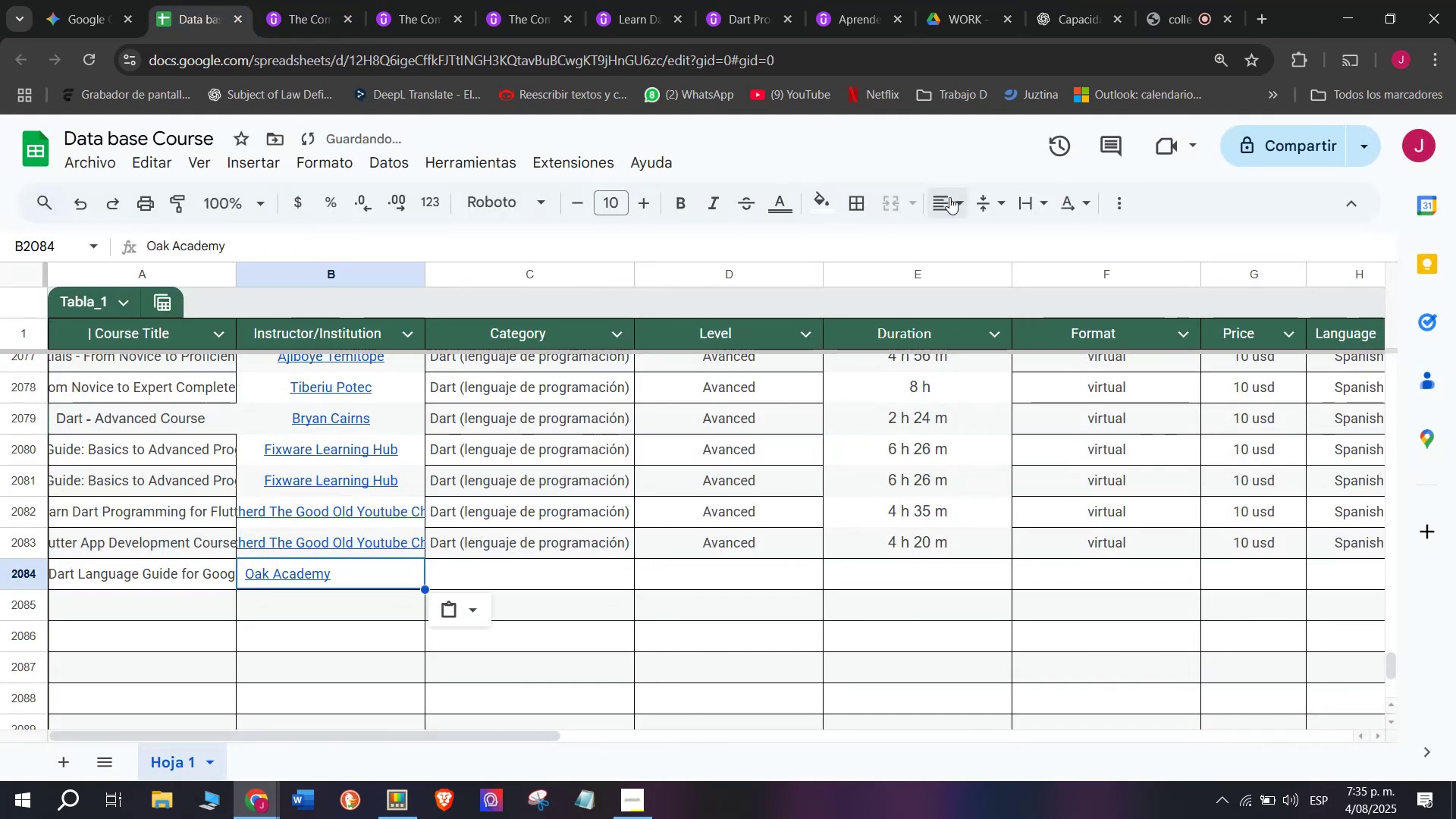 
double_click([985, 237])
 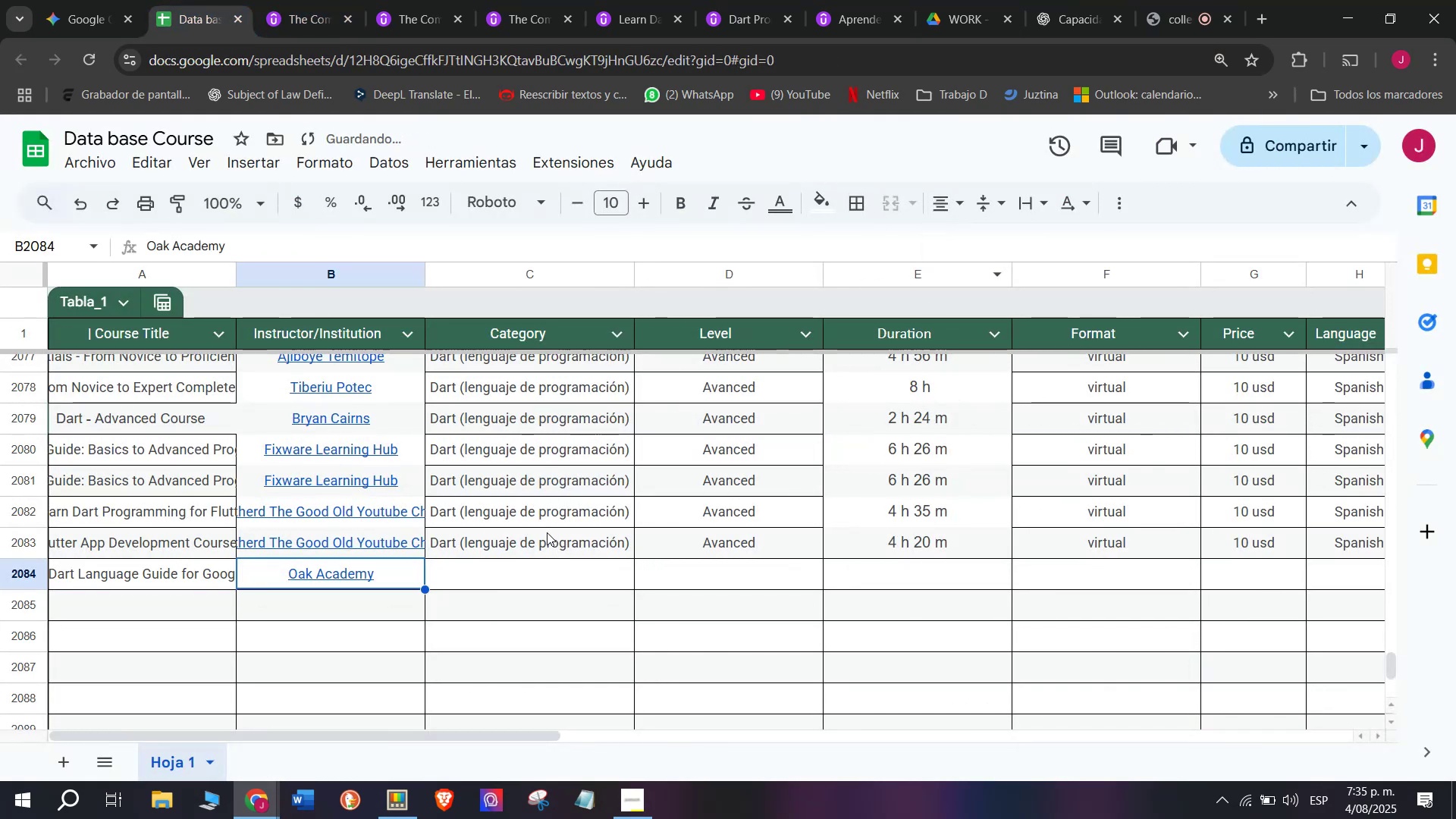 
left_click([547, 538])
 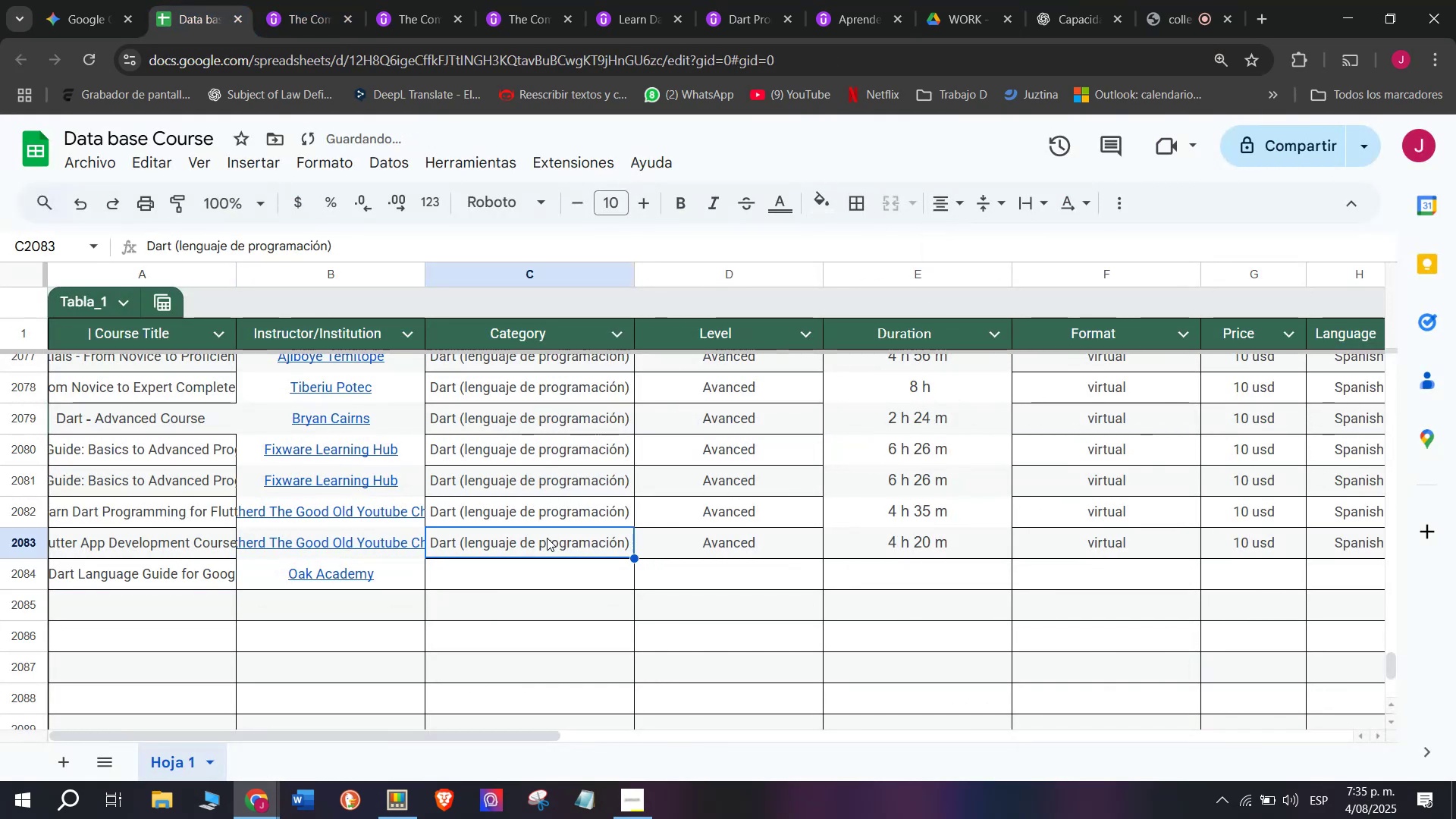 
key(Control+ControlLeft)
 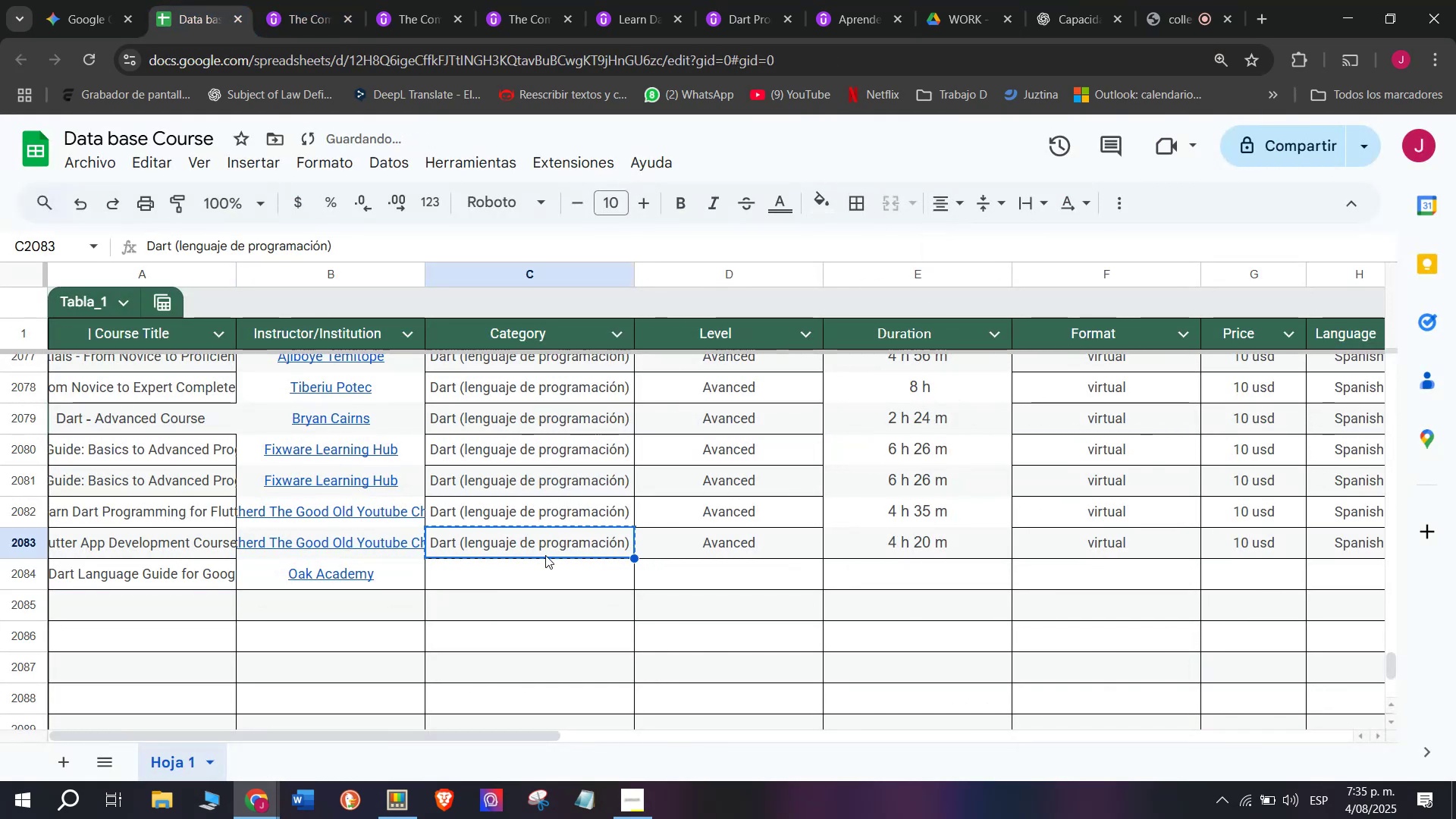 
key(Break)
 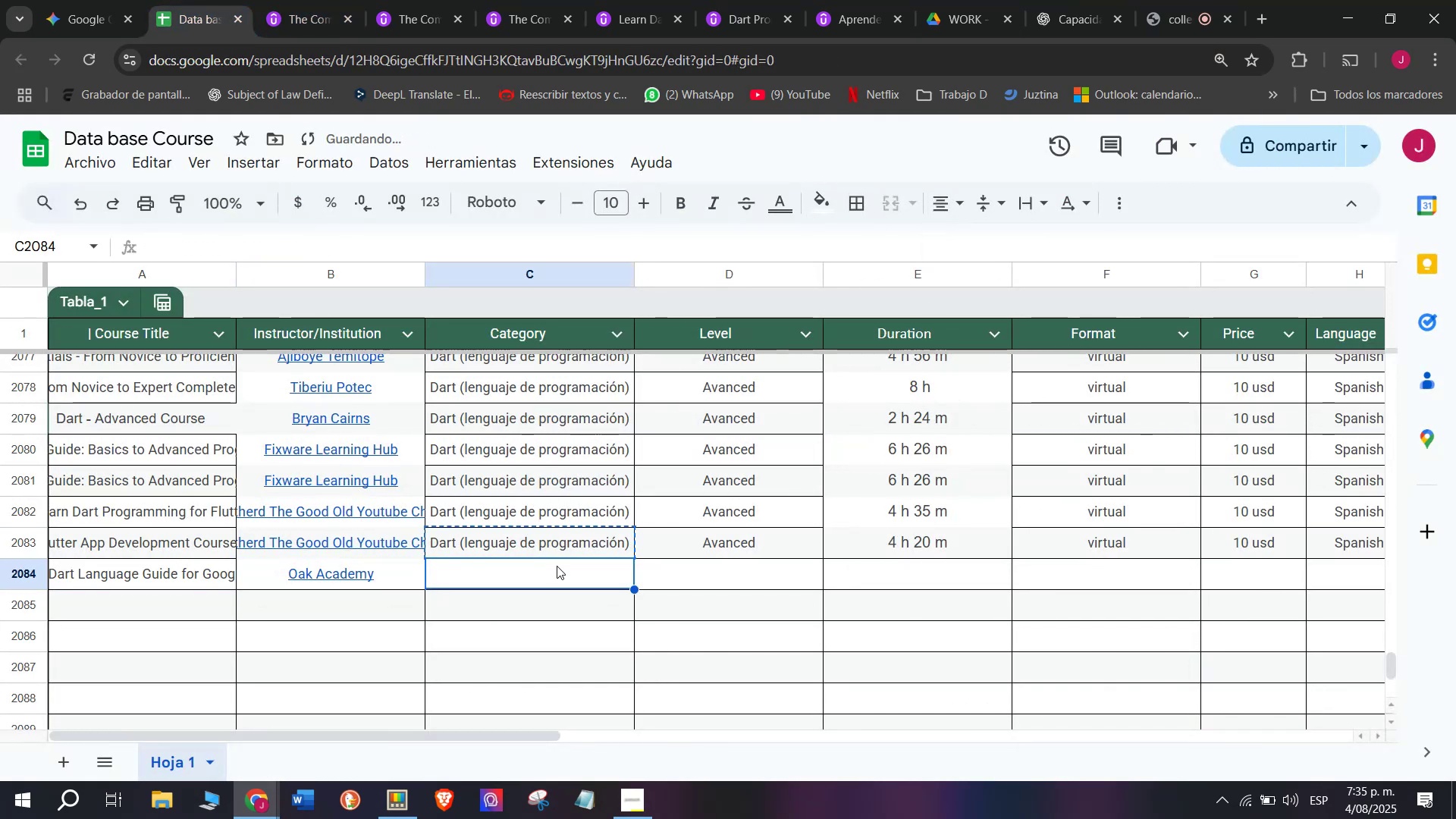 
key(Control+C)
 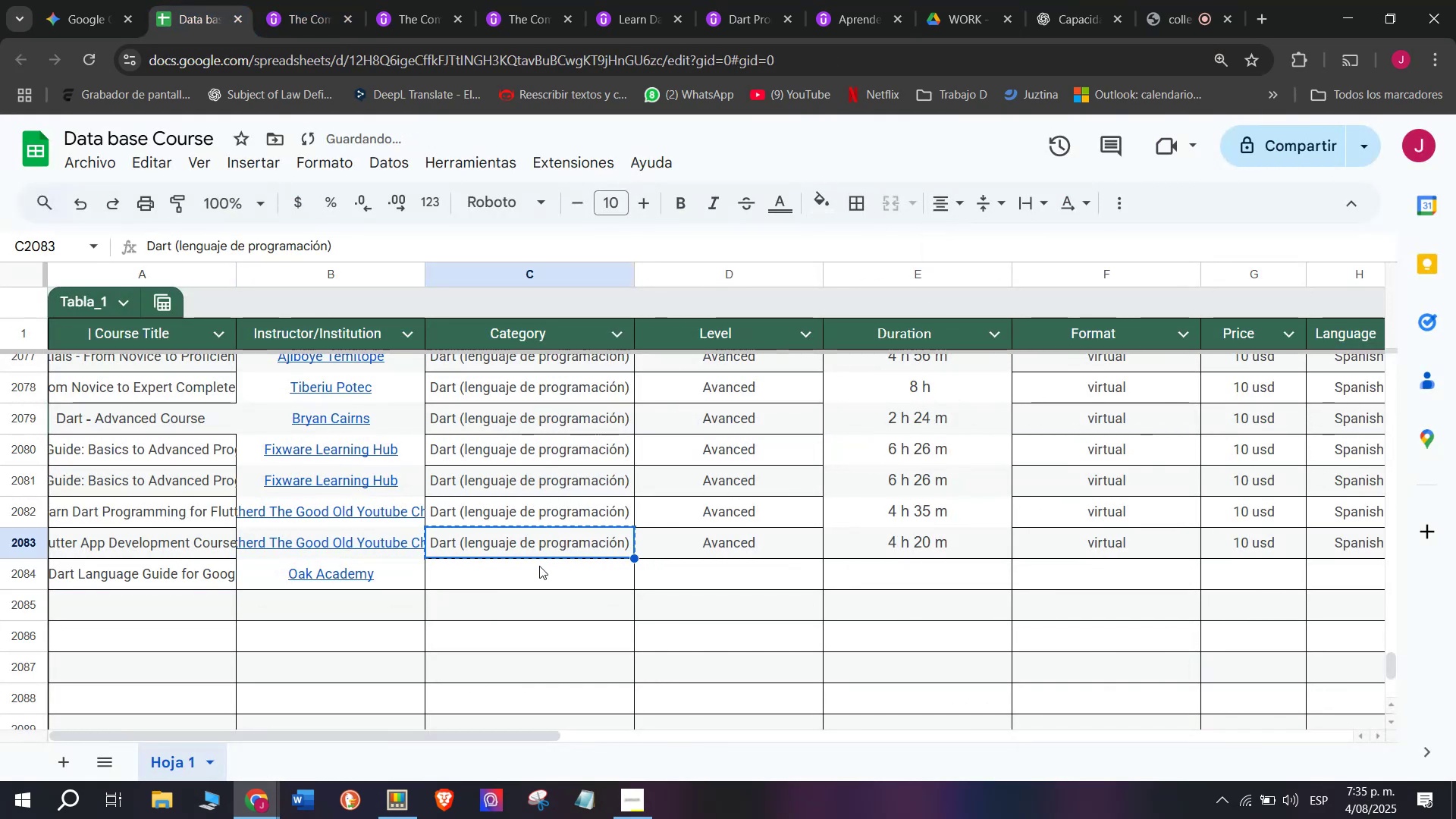 
double_click([539, 566])
 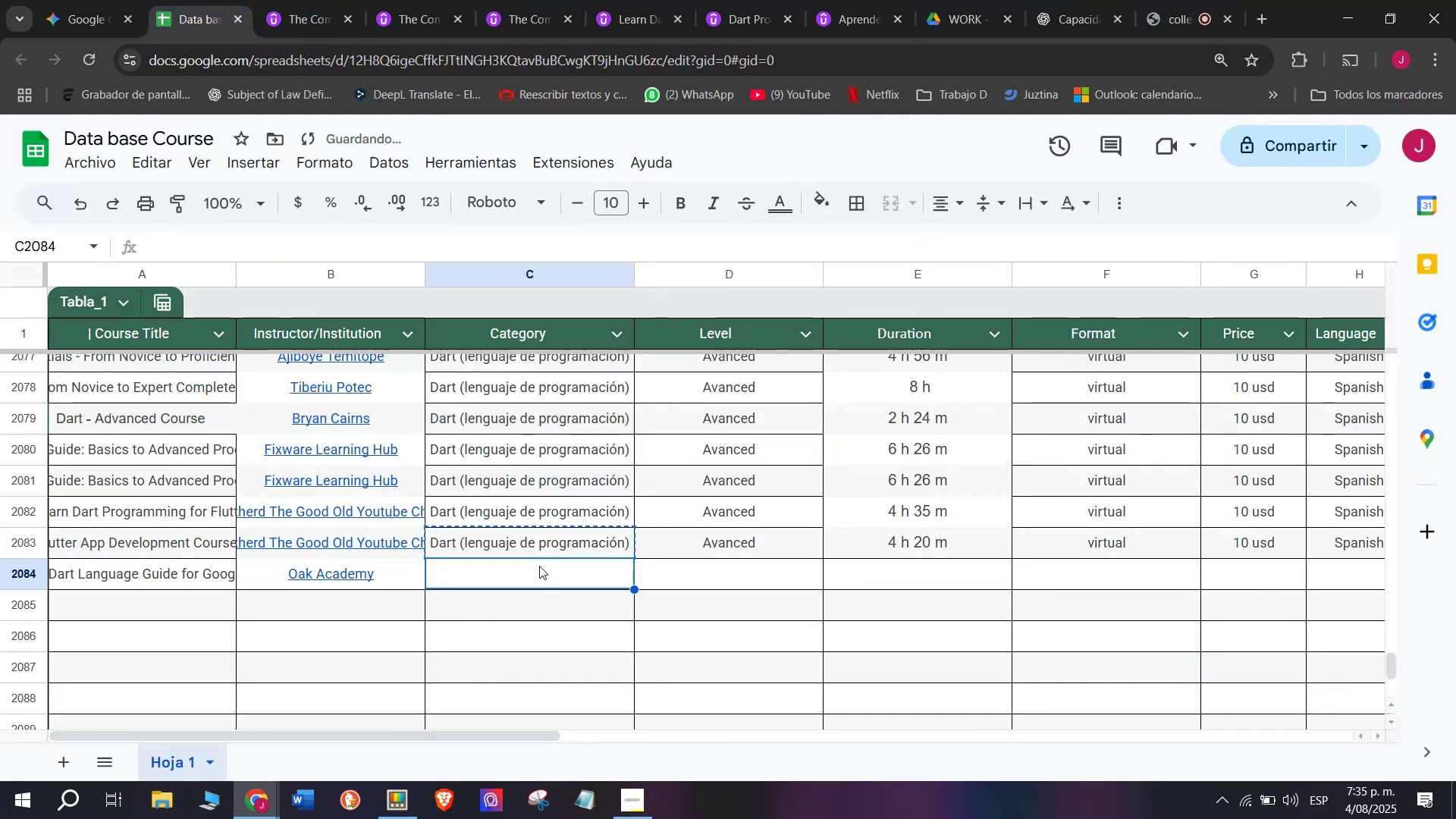 
key(Control+ControlLeft)
 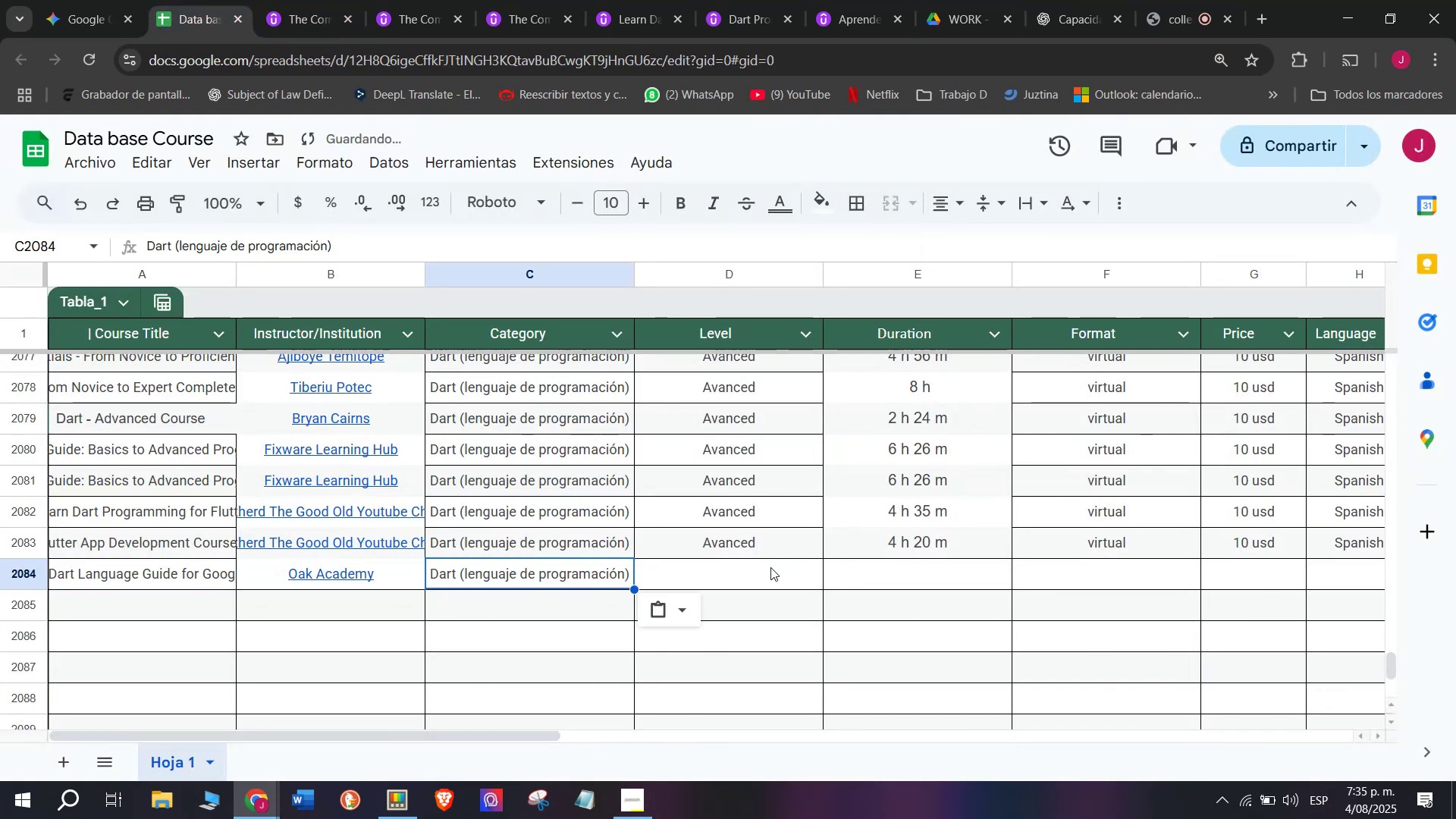 
key(Z)
 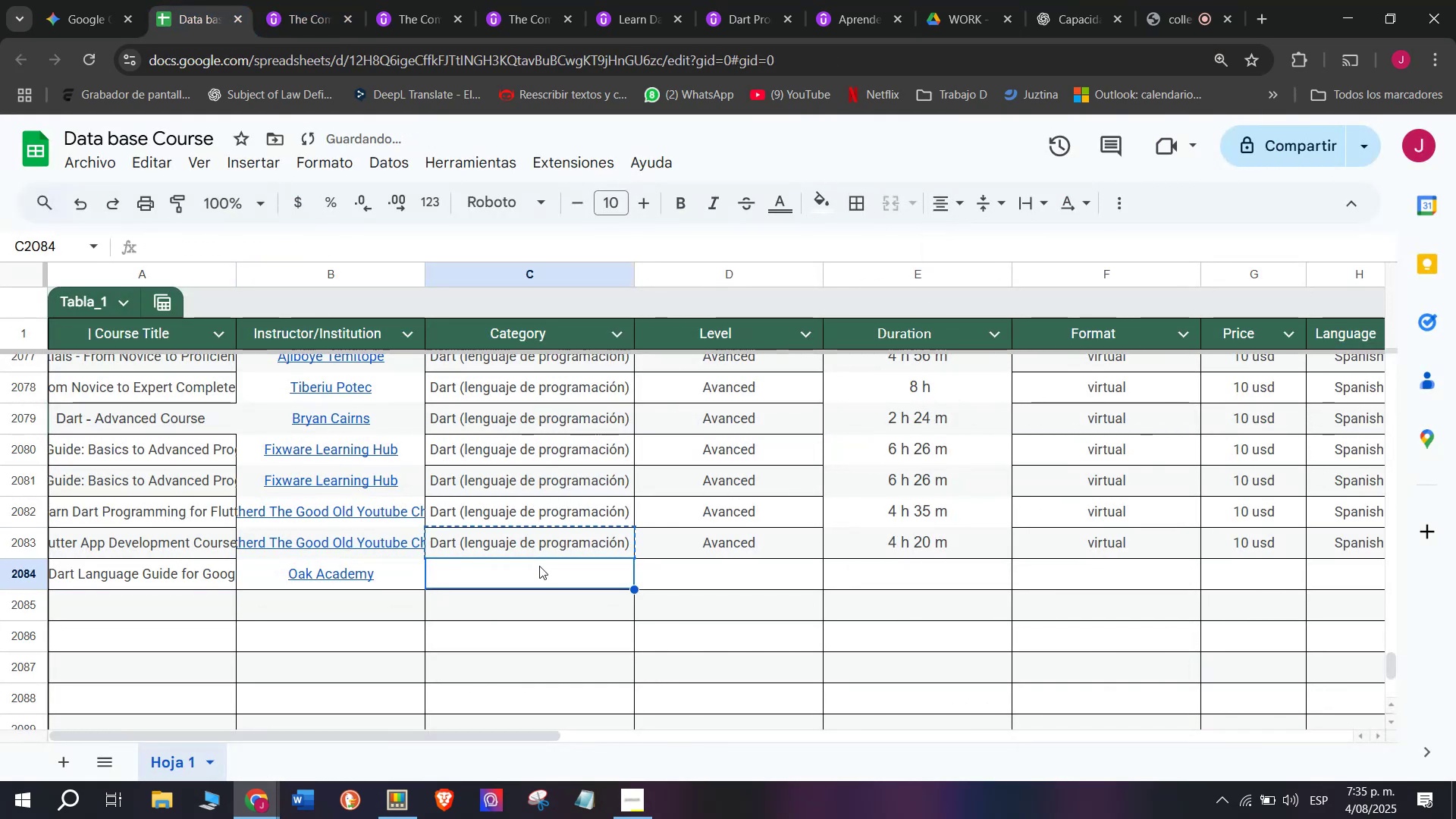 
key(Control+V)
 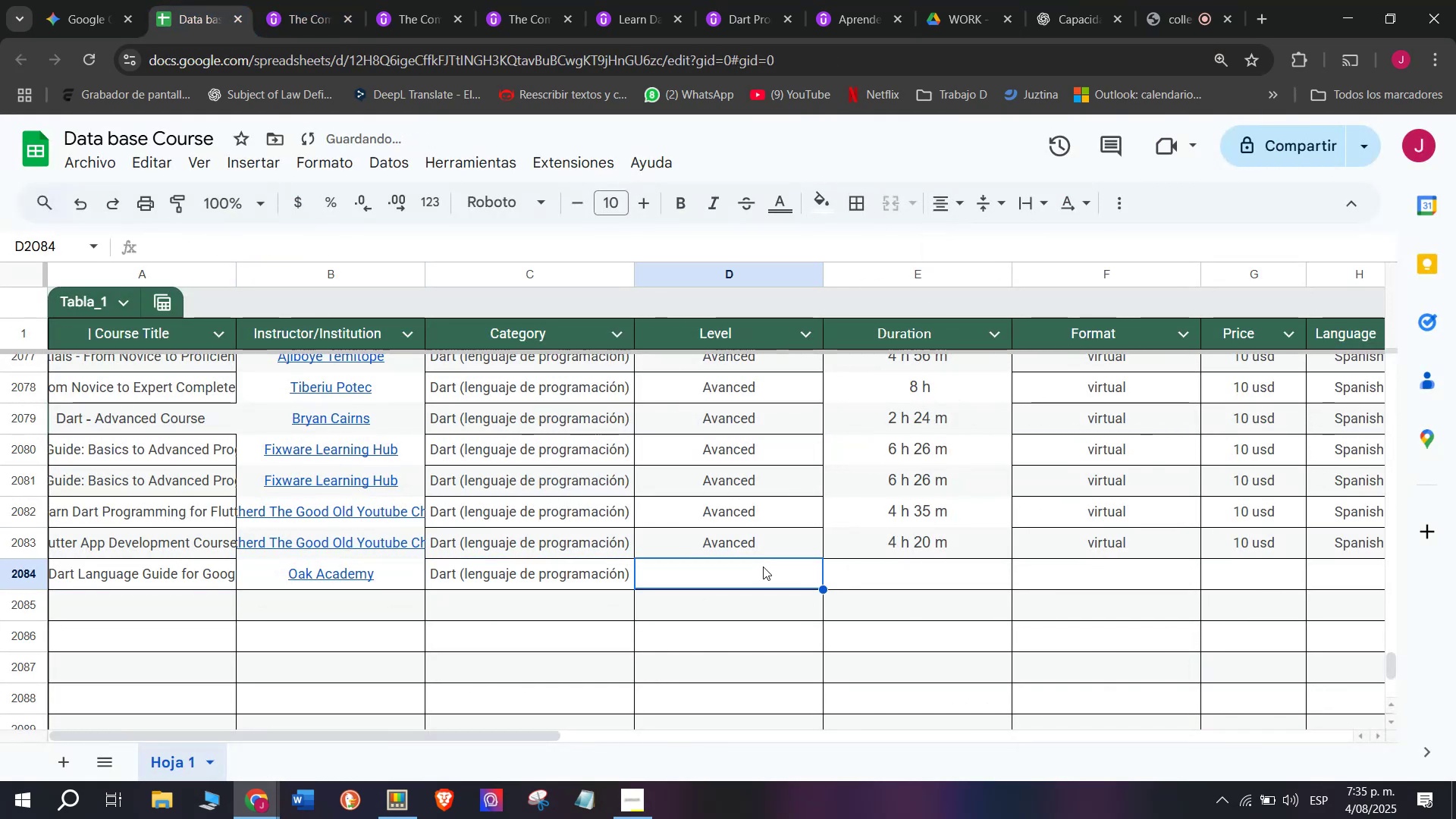 
double_click([750, 552])
 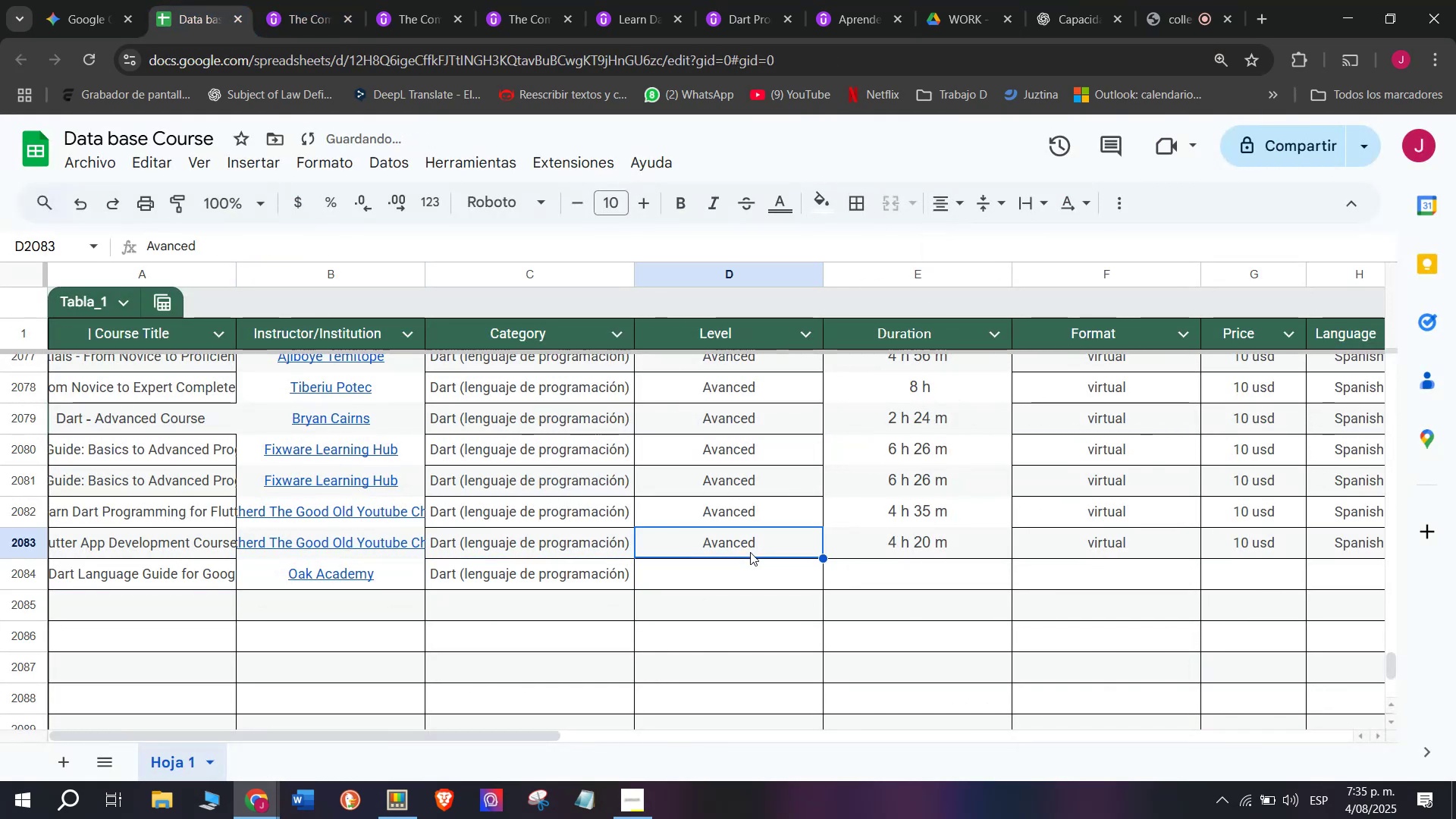 
key(Break)
 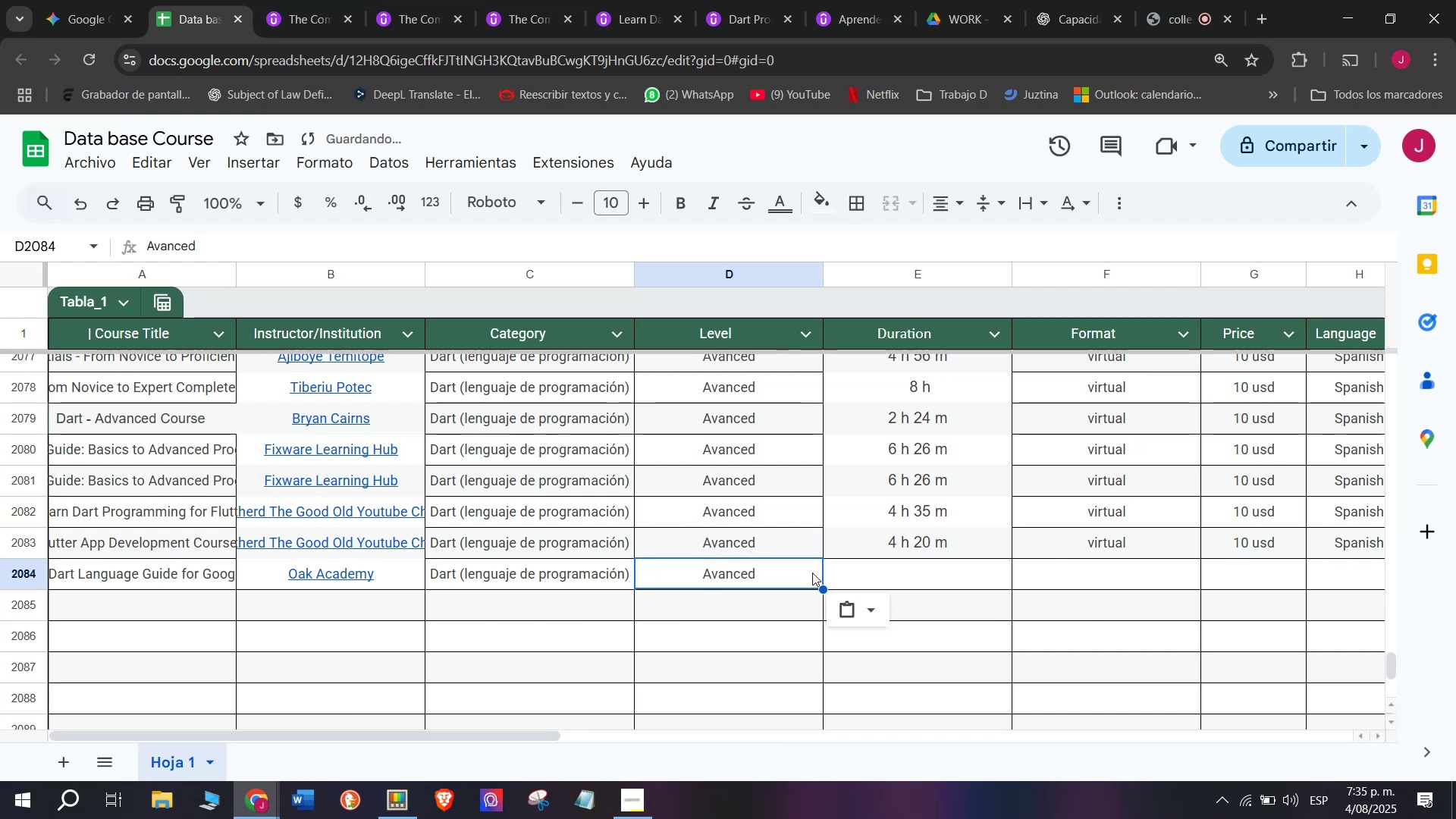 
key(Control+ControlLeft)
 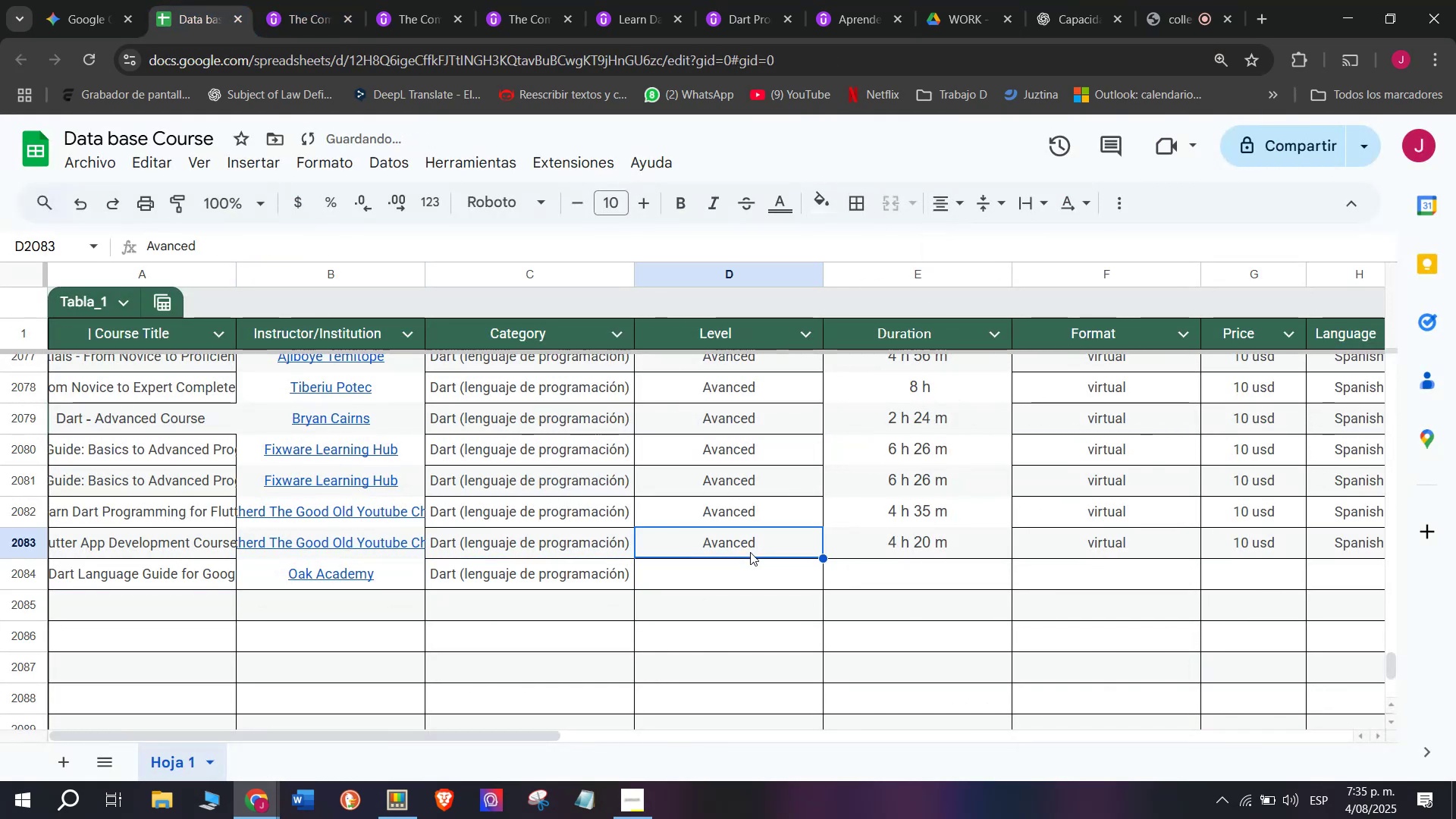 
key(Control+C)
 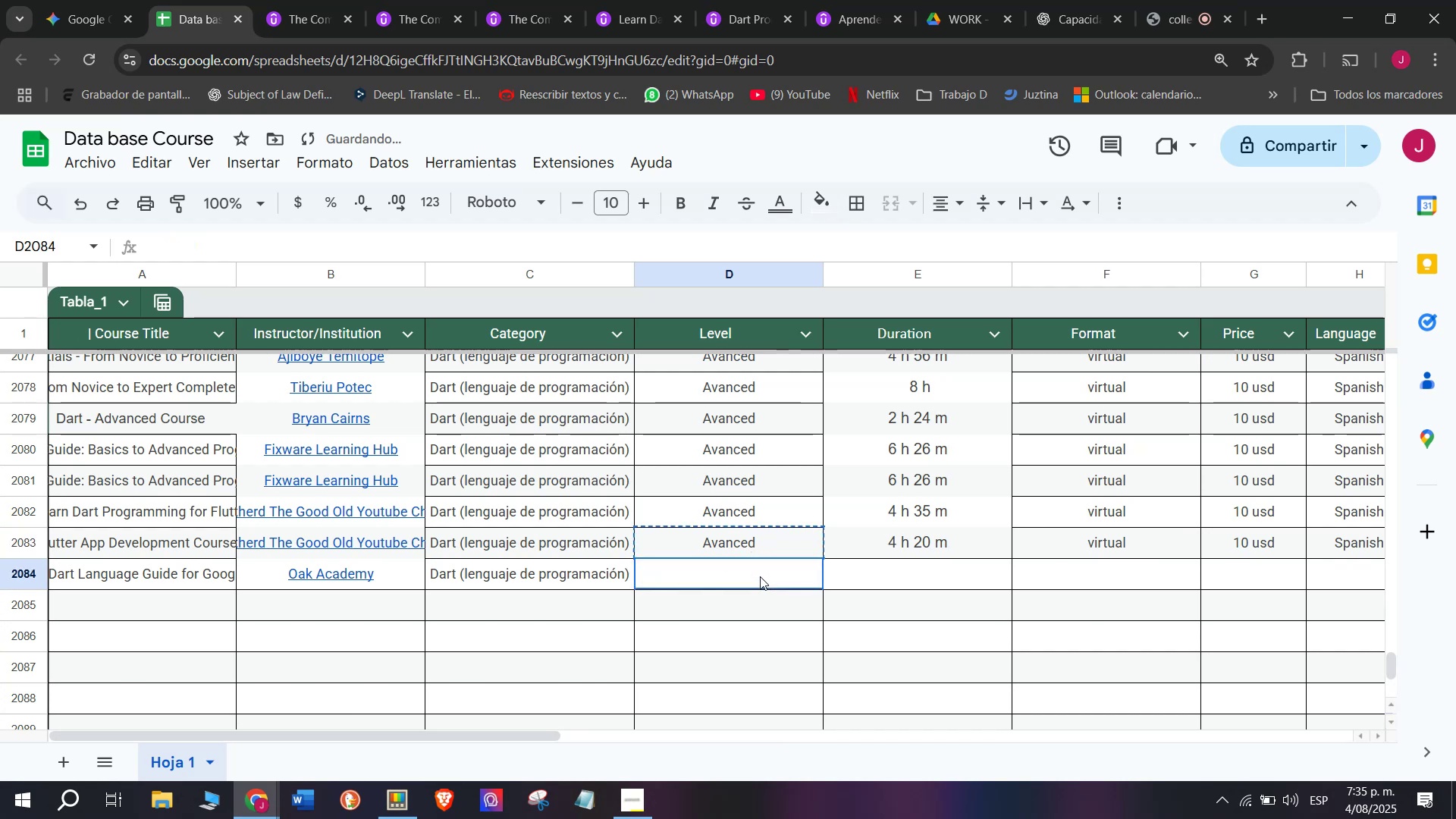 
left_click([760, 576])
 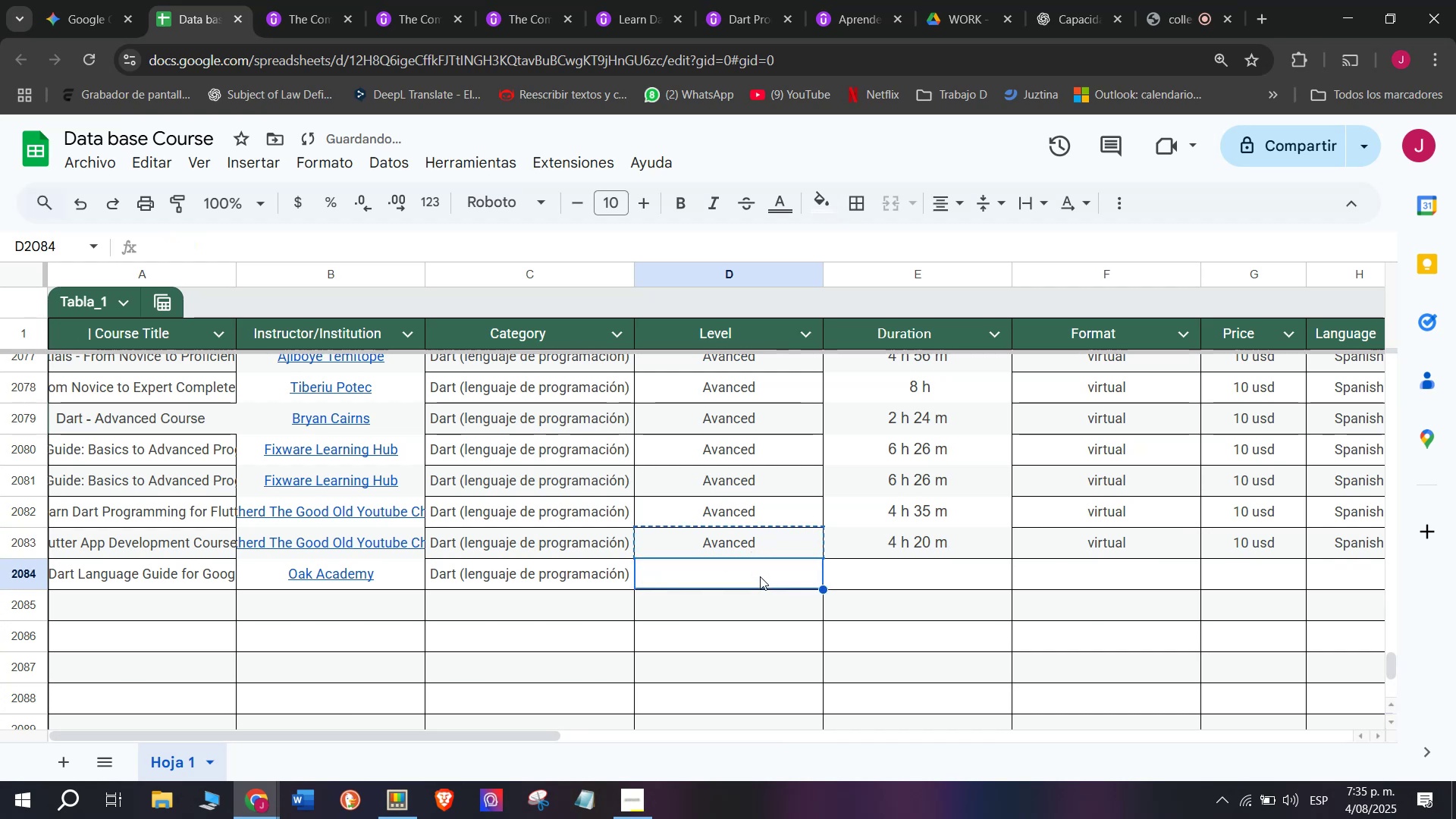 
key(Z)
 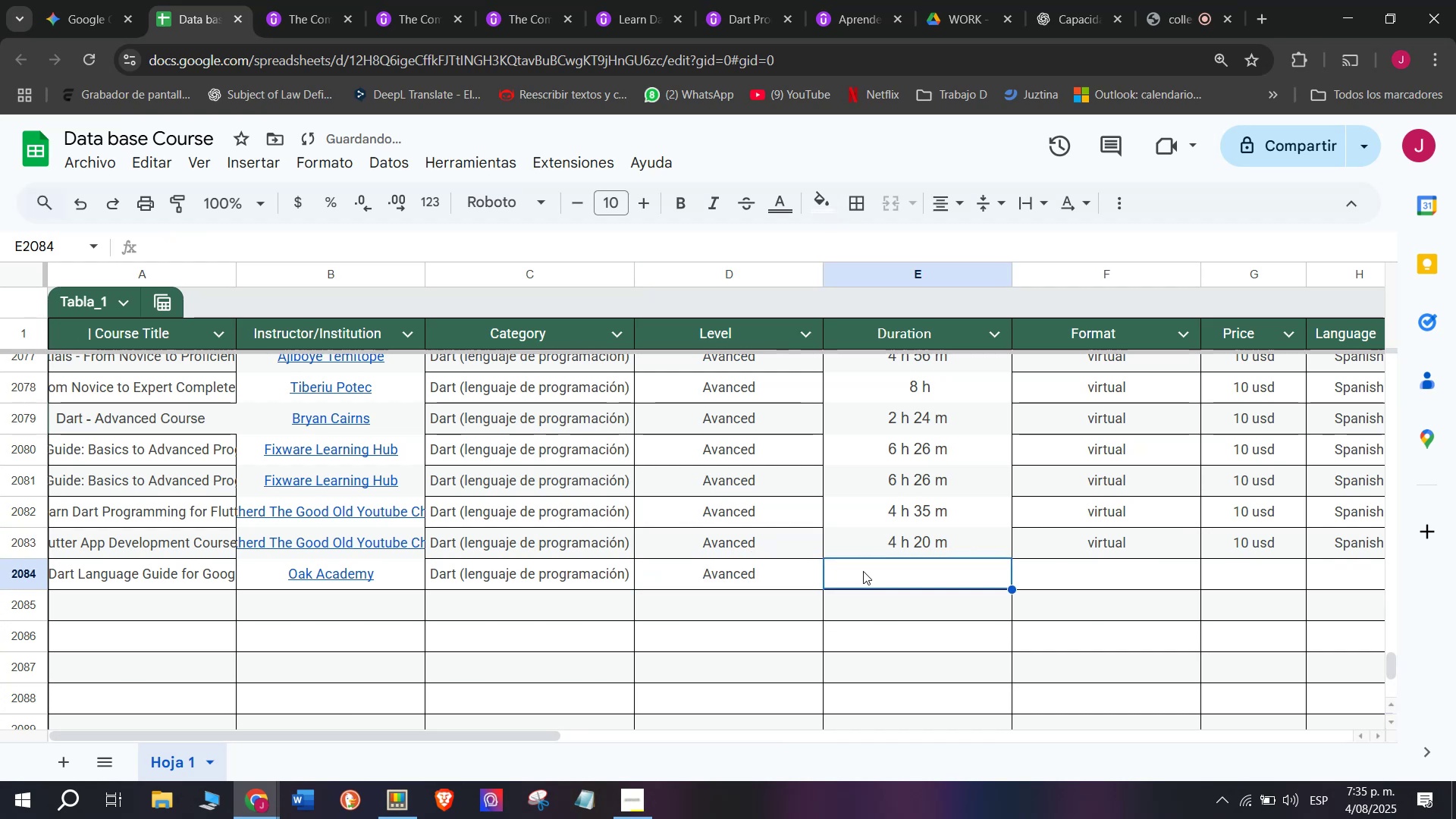 
key(Control+ControlLeft)
 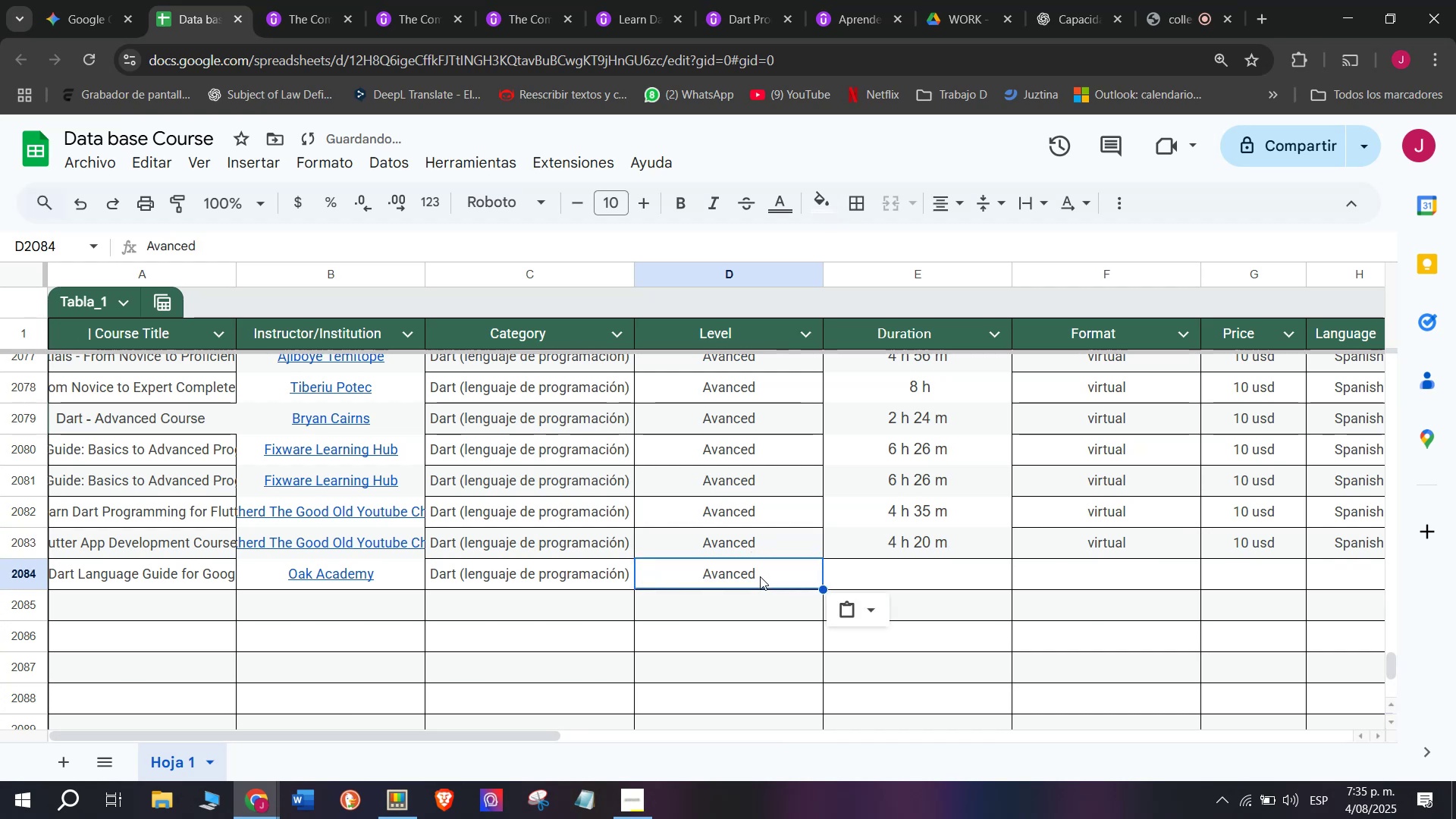 
key(Control+V)
 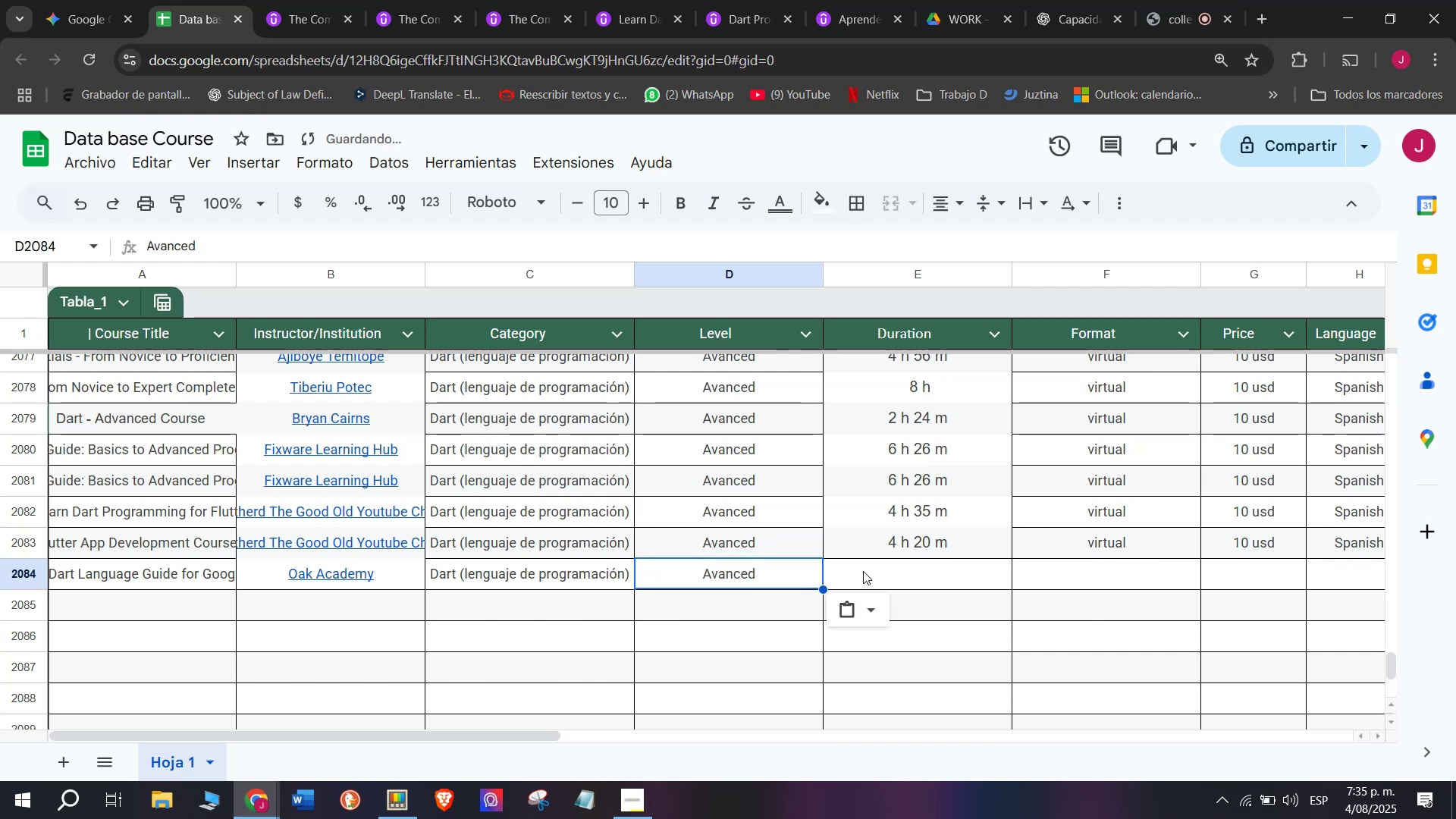 
double_click([863, 571])
 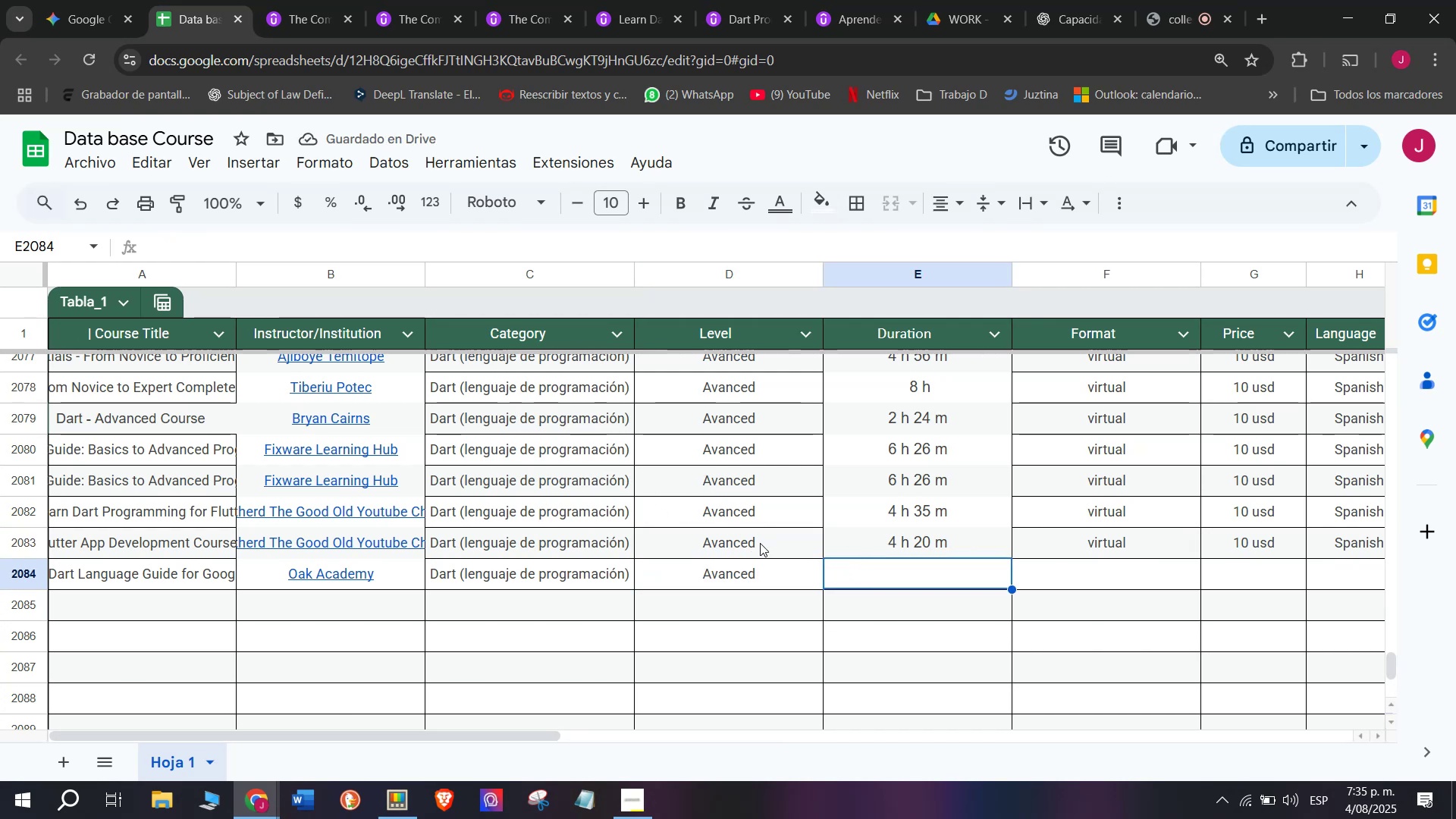 
left_click([894, 546])
 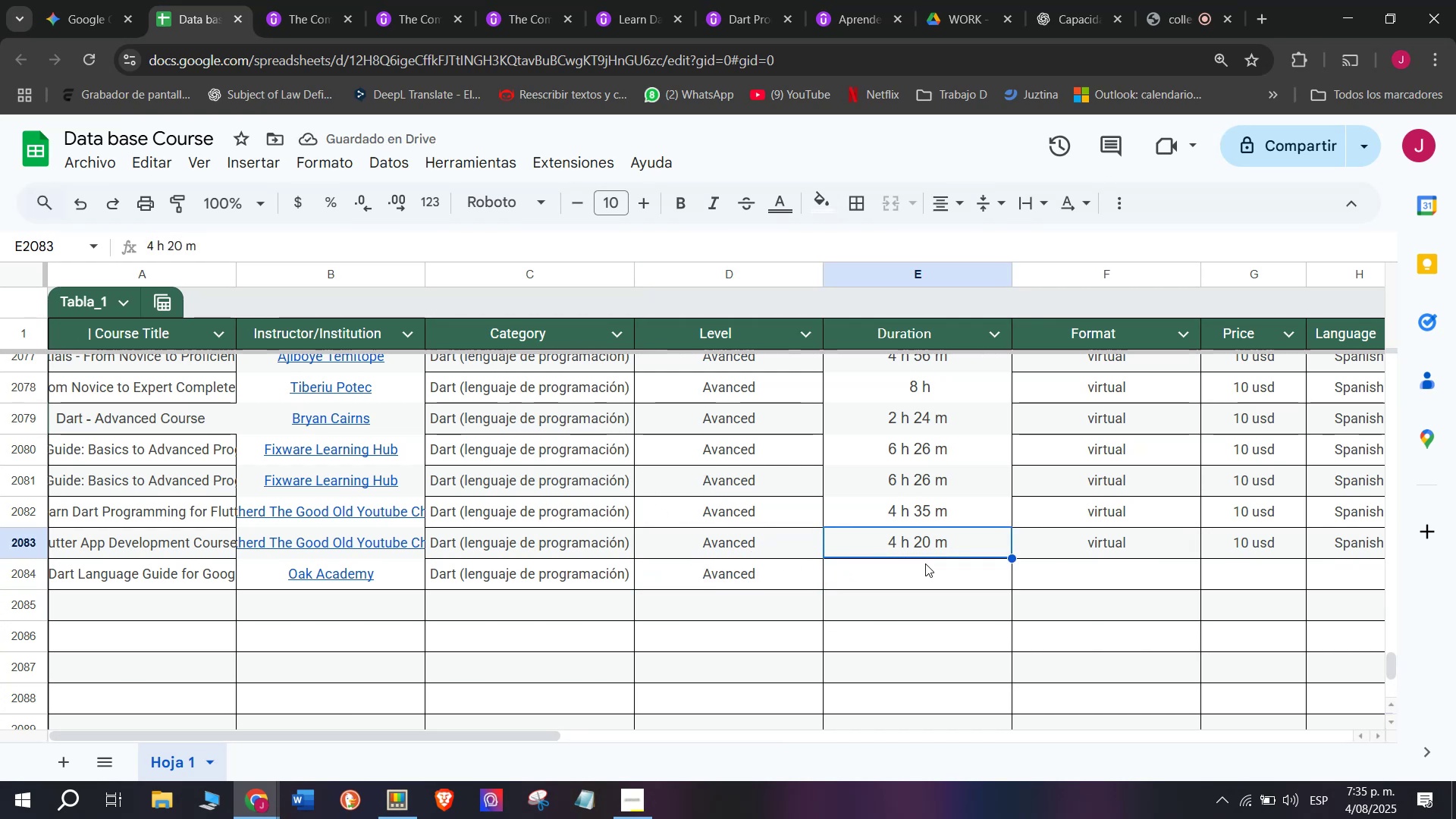 
key(Break)
 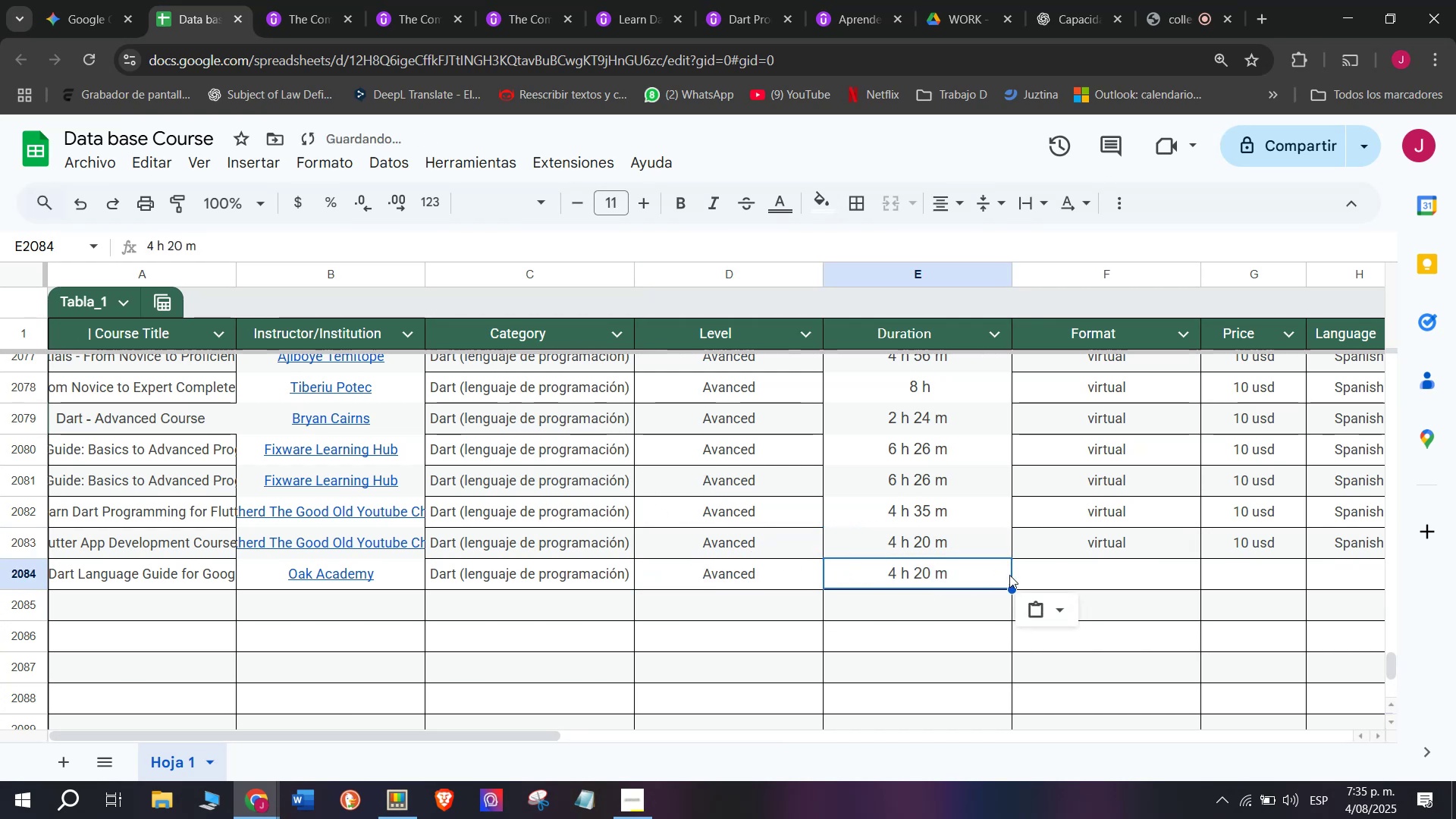 
key(Control+ControlLeft)
 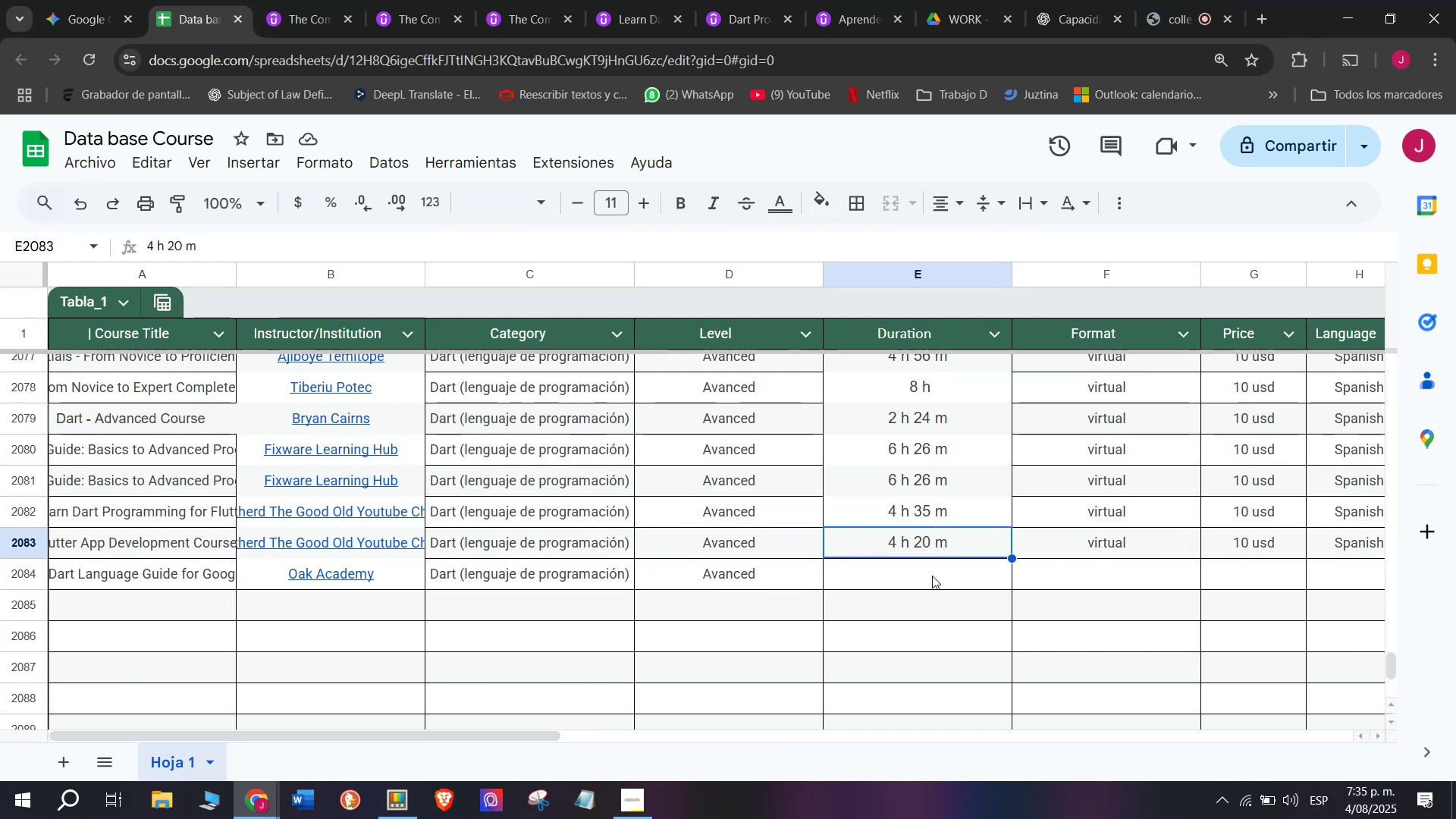 
key(Control+C)
 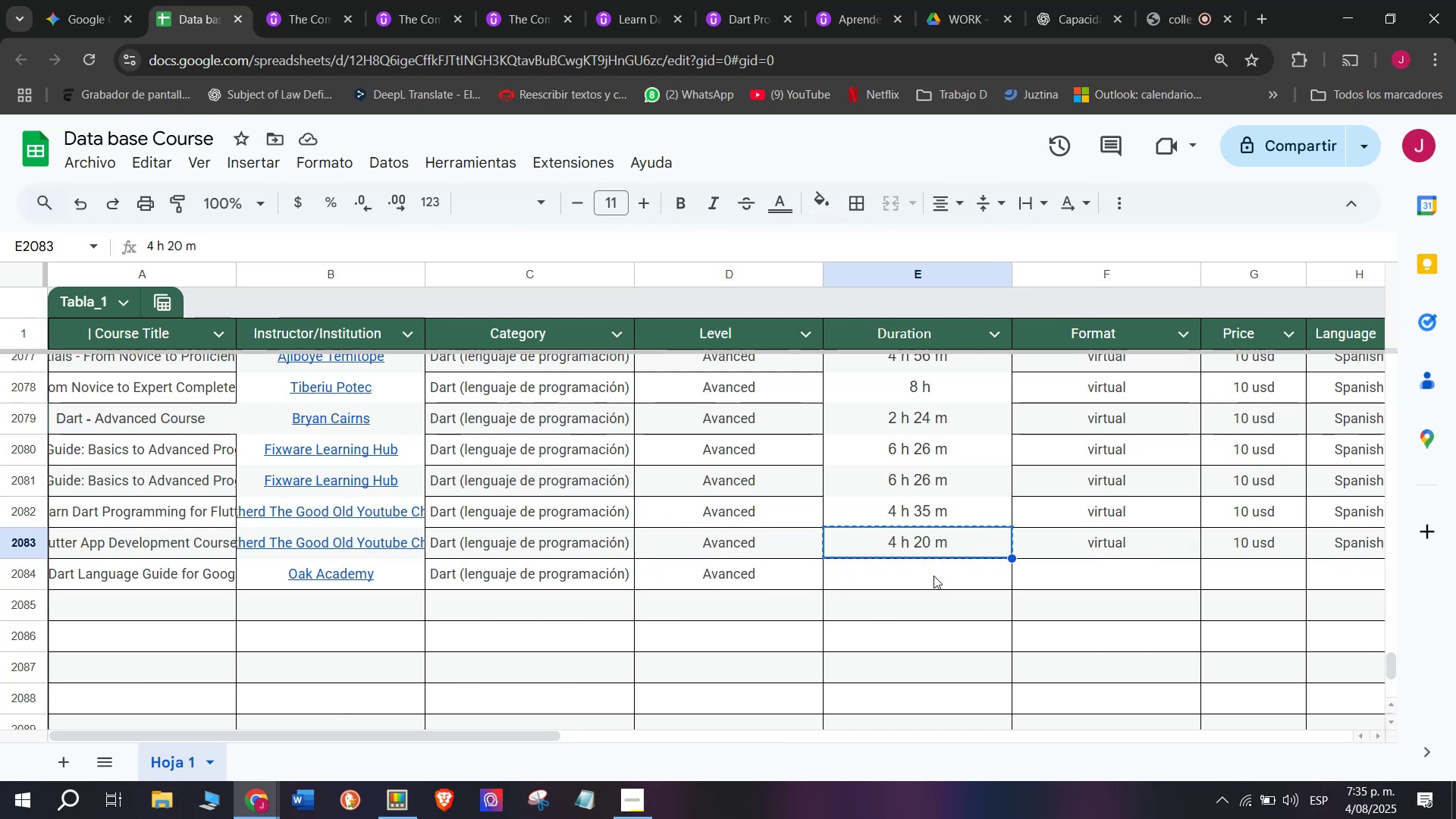 
double_click([934, 576])
 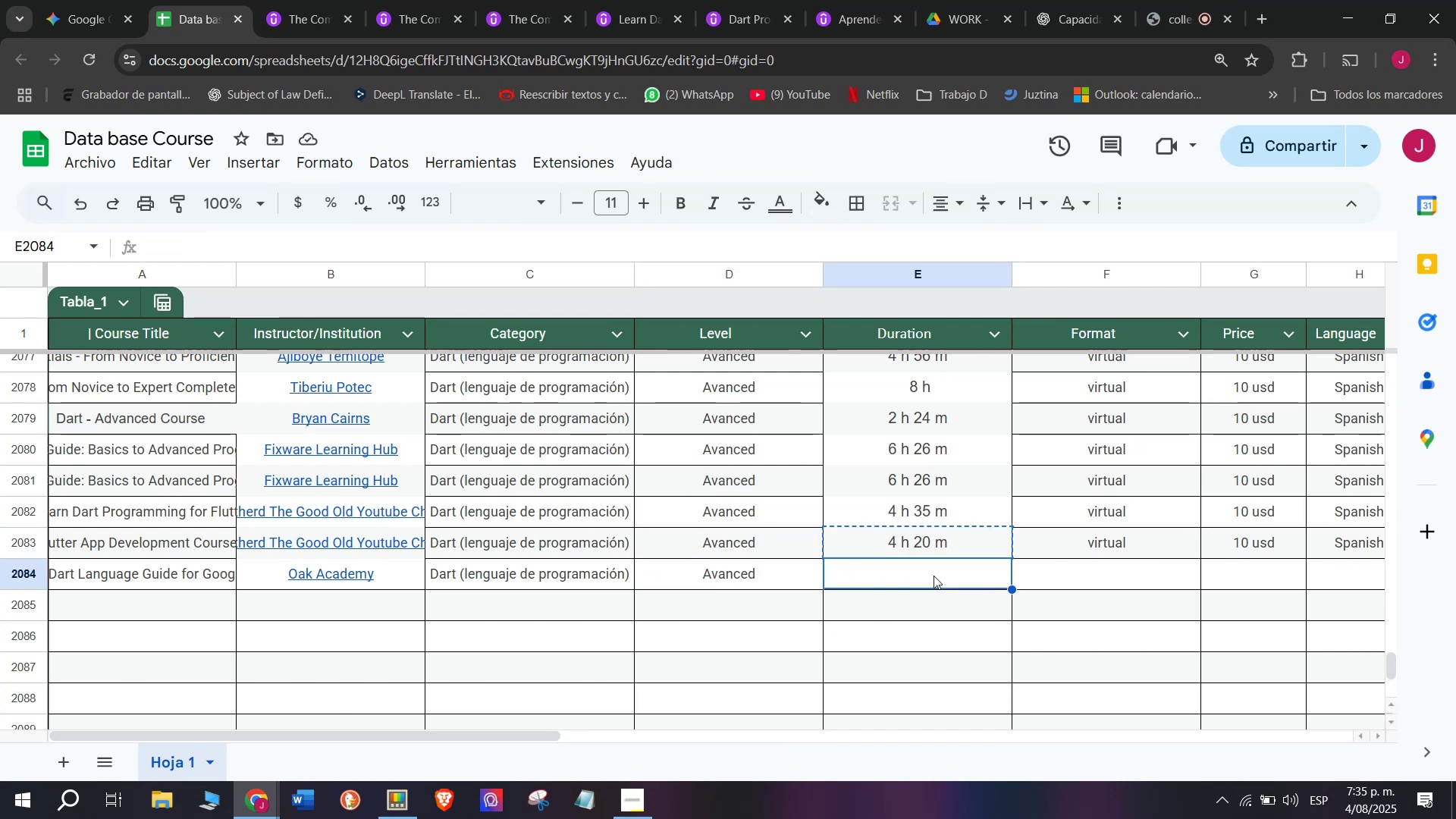 
key(Control+ControlLeft)
 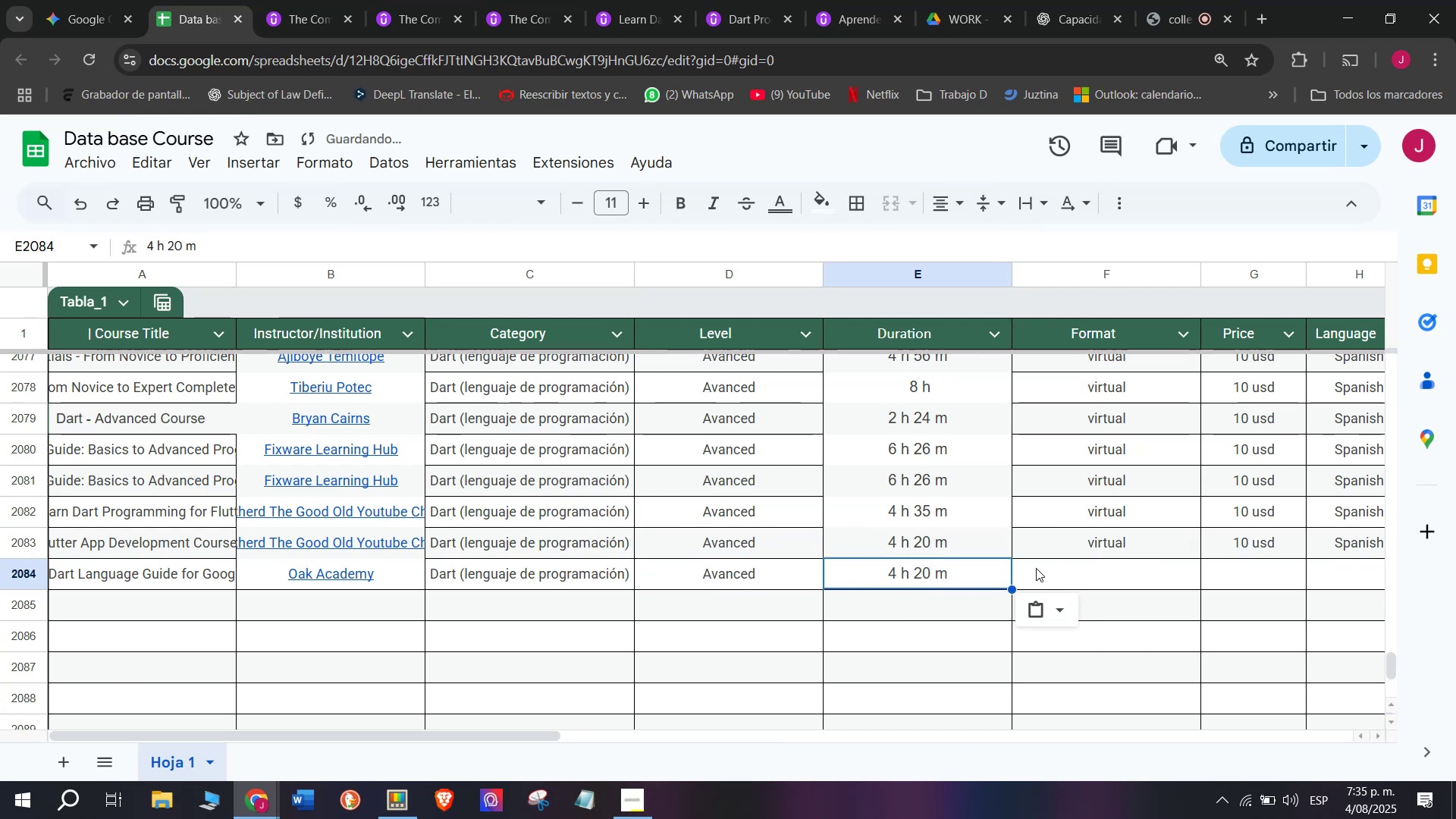 
key(Z)
 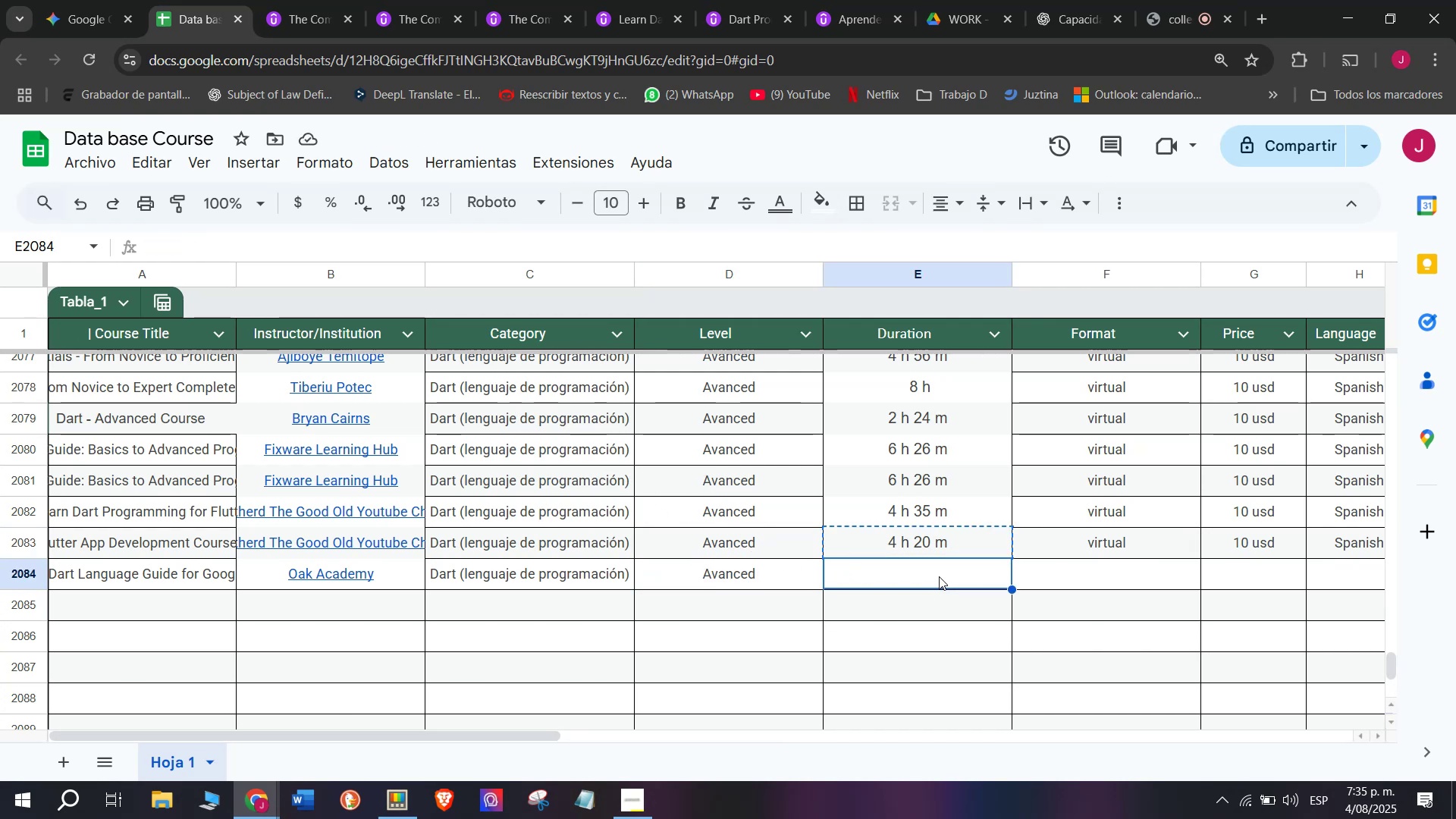 
key(Control+V)
 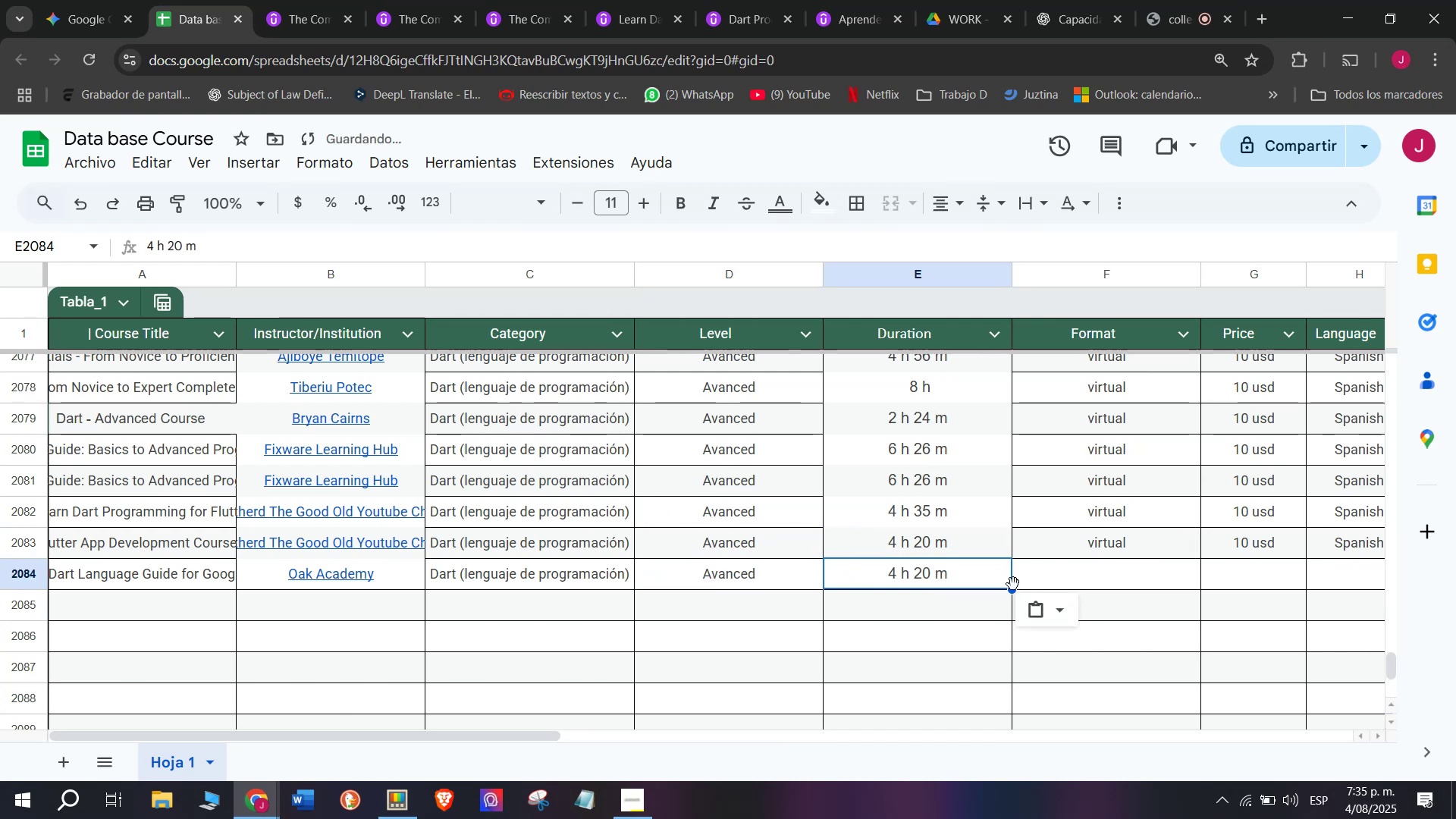 
type(aq)
key(Backspace)
 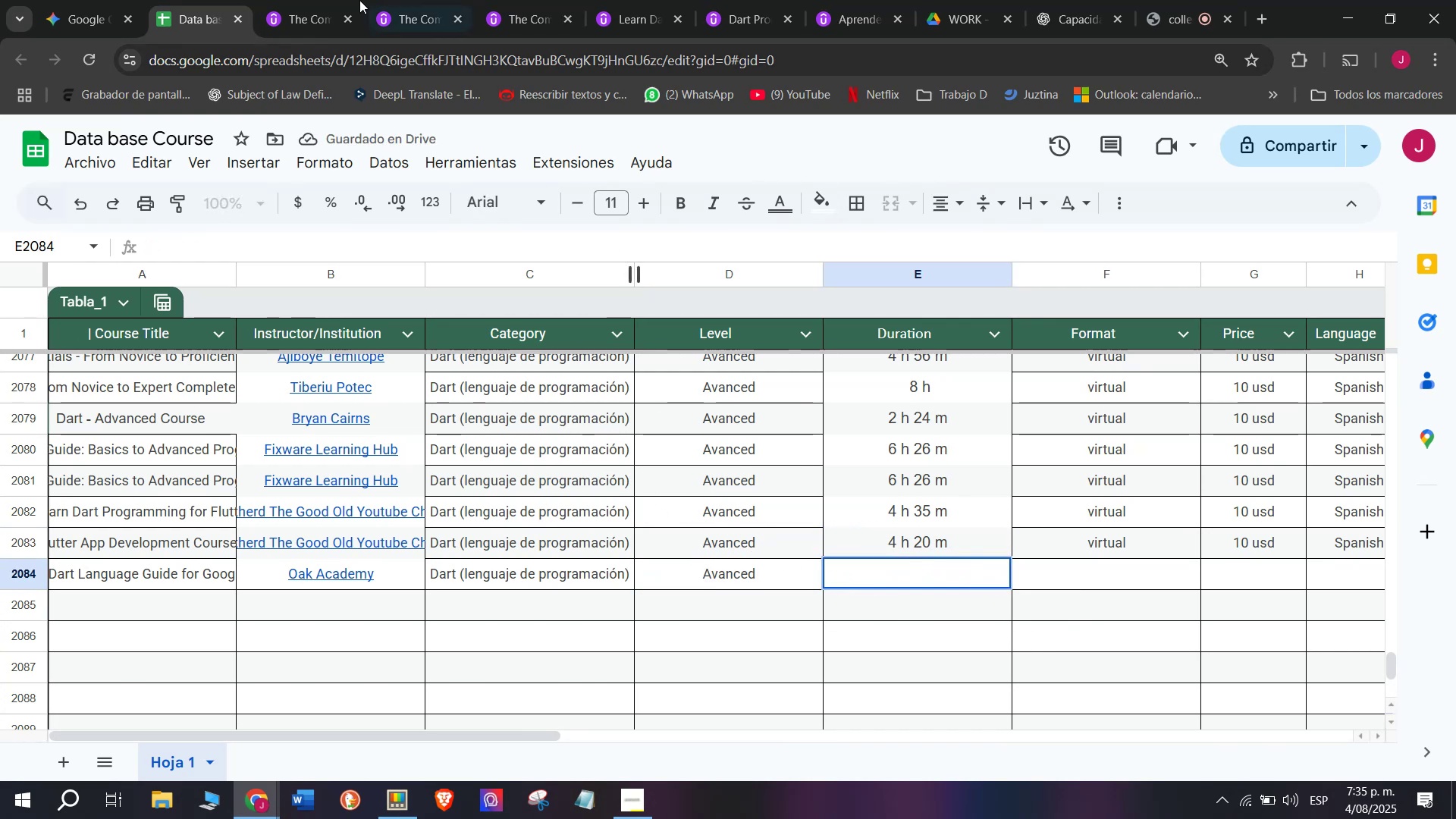 
left_click([322, 0])
 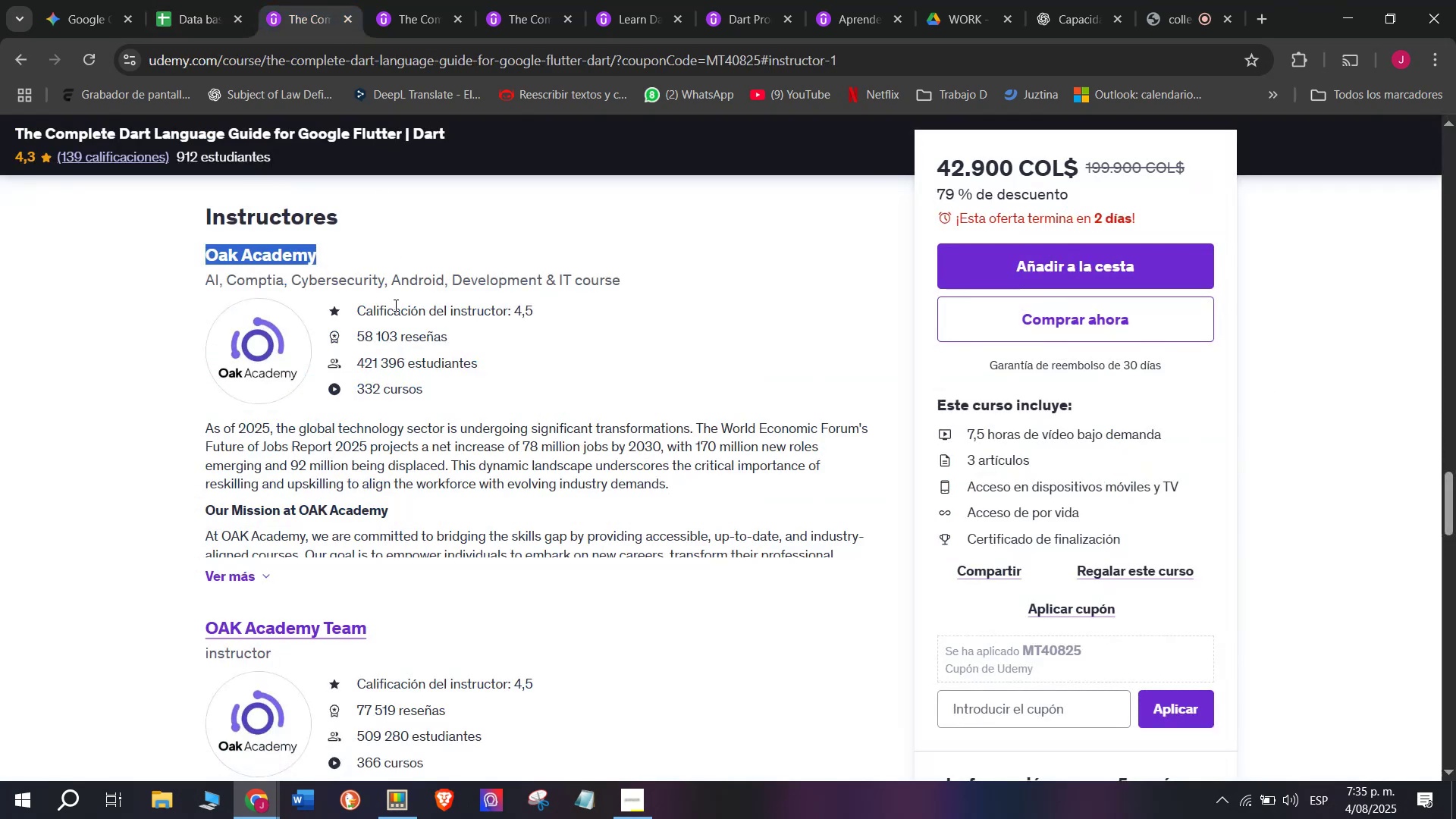 
scroll: coordinate [441, 631], scroll_direction: up, amount: 10.0
 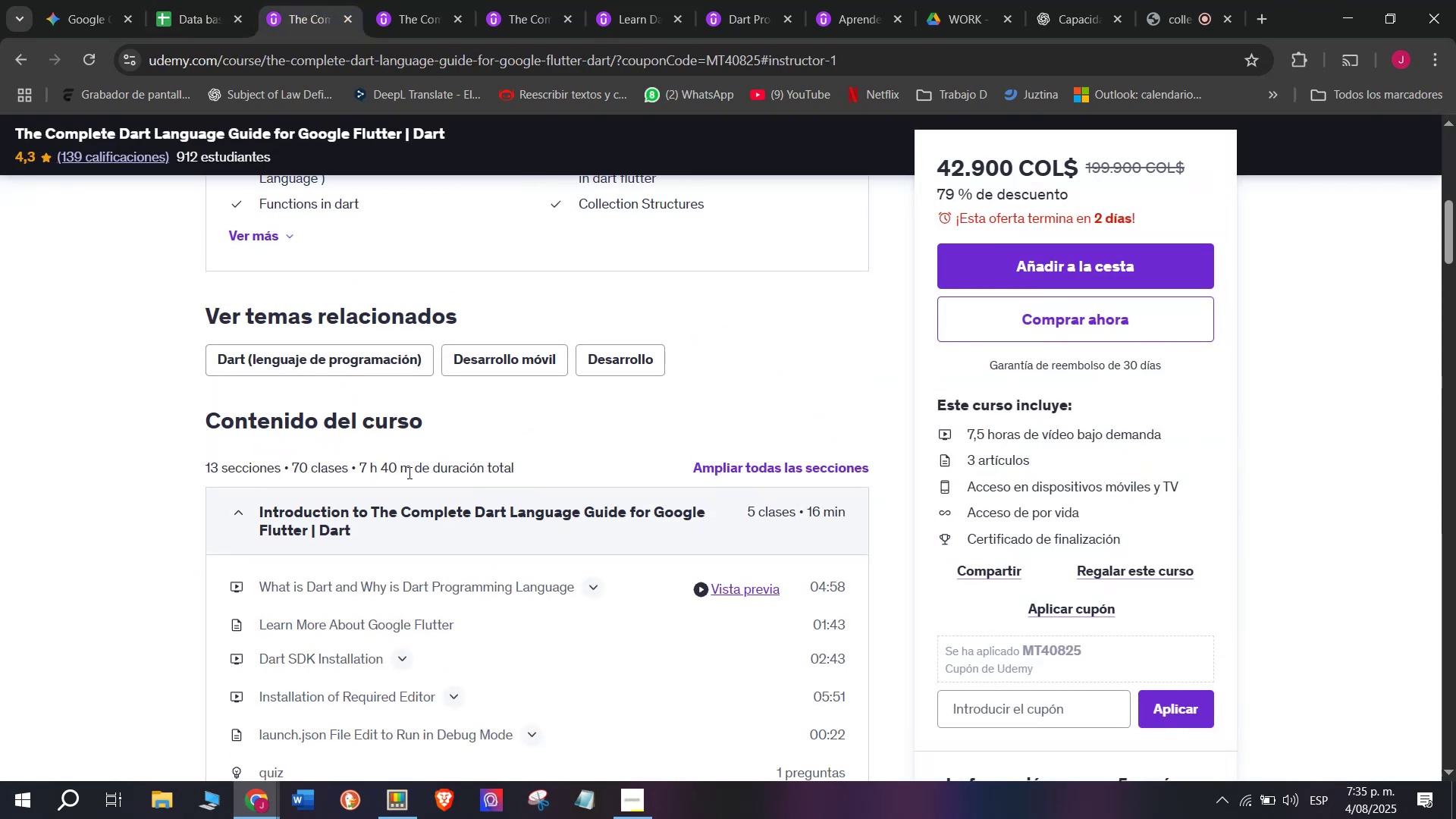 
key(Break)
 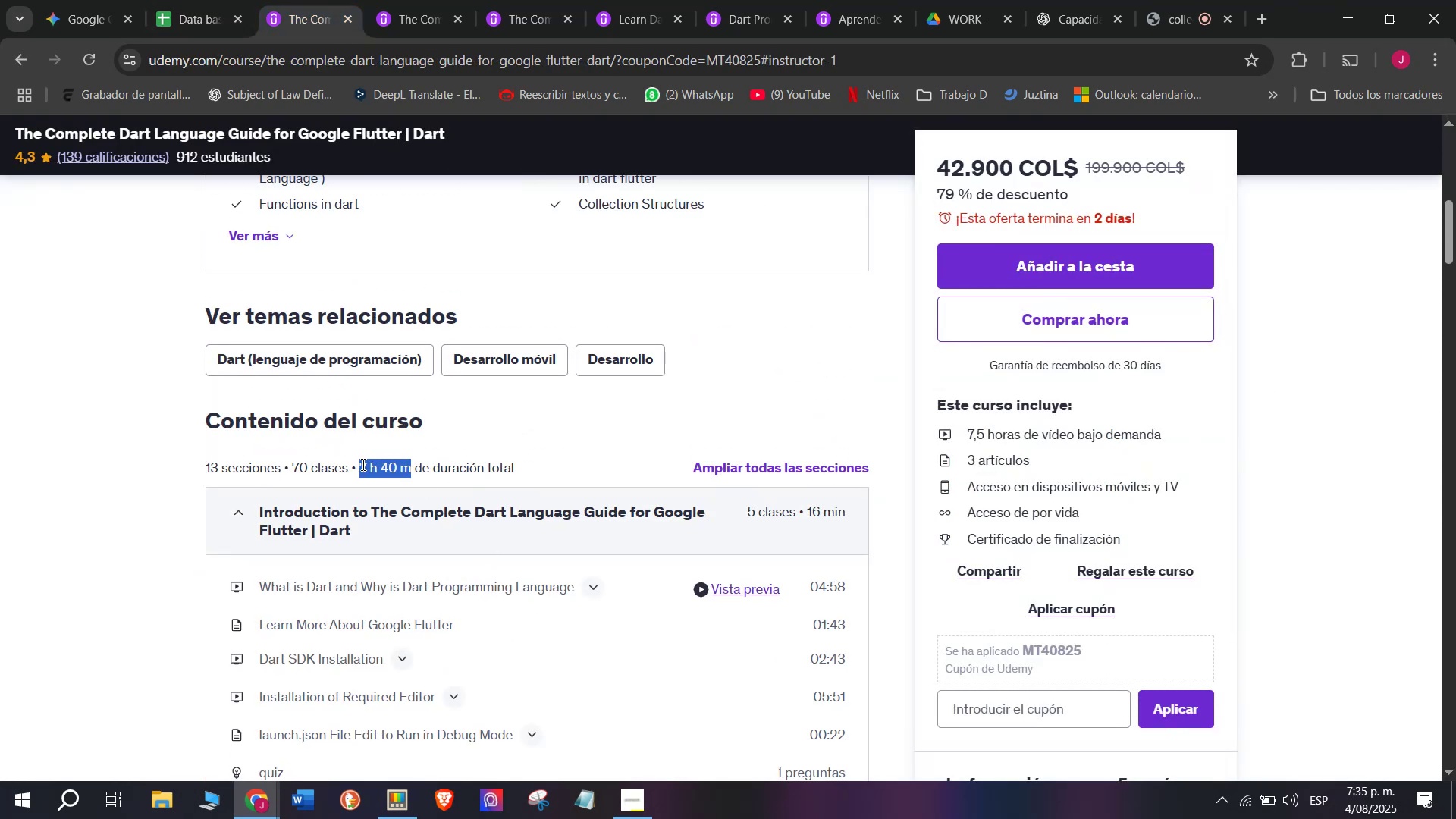 
key(Control+ControlLeft)
 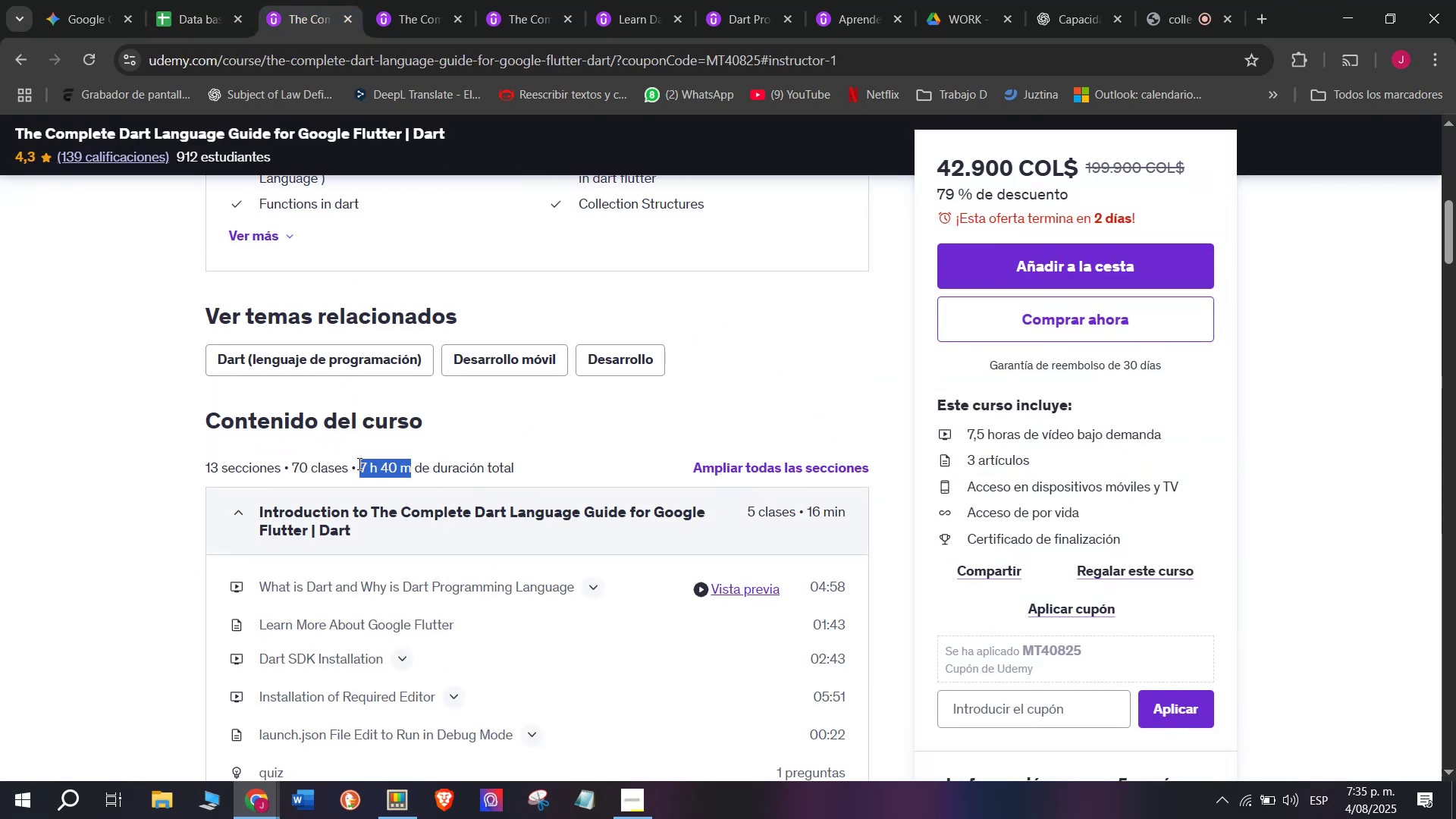 
key(Control+C)
 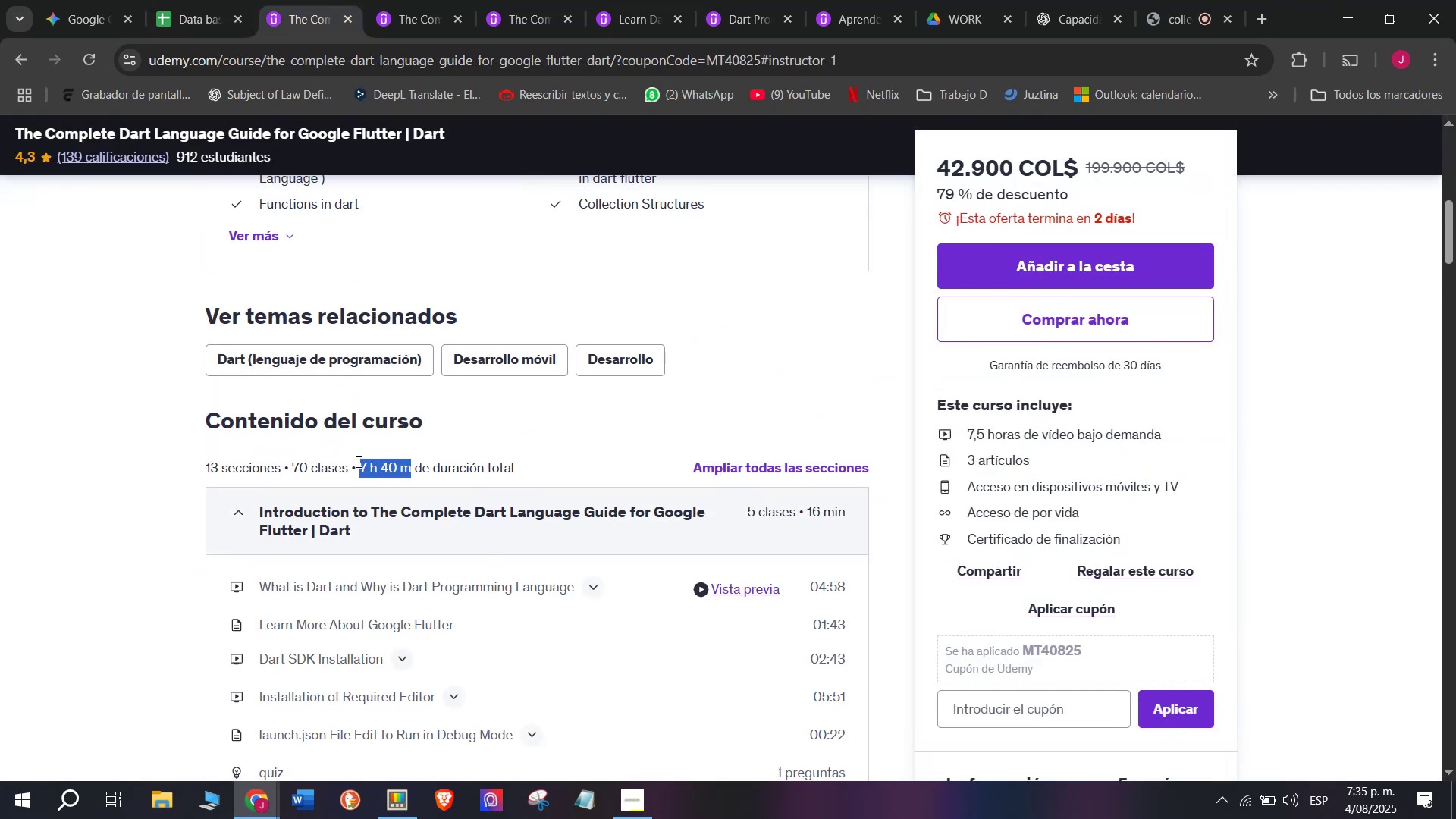 
key(Break)
 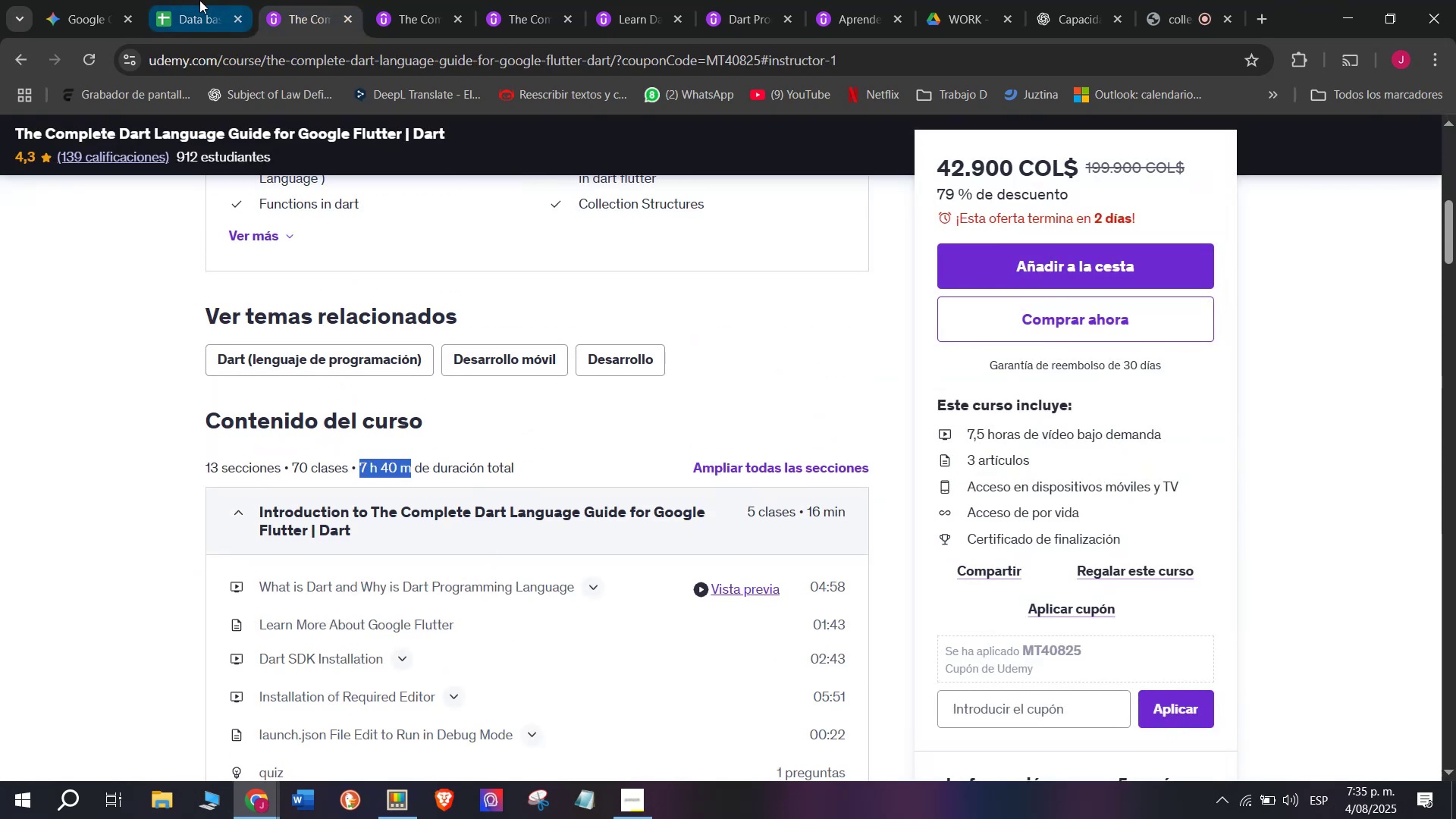 
key(Control+ControlLeft)
 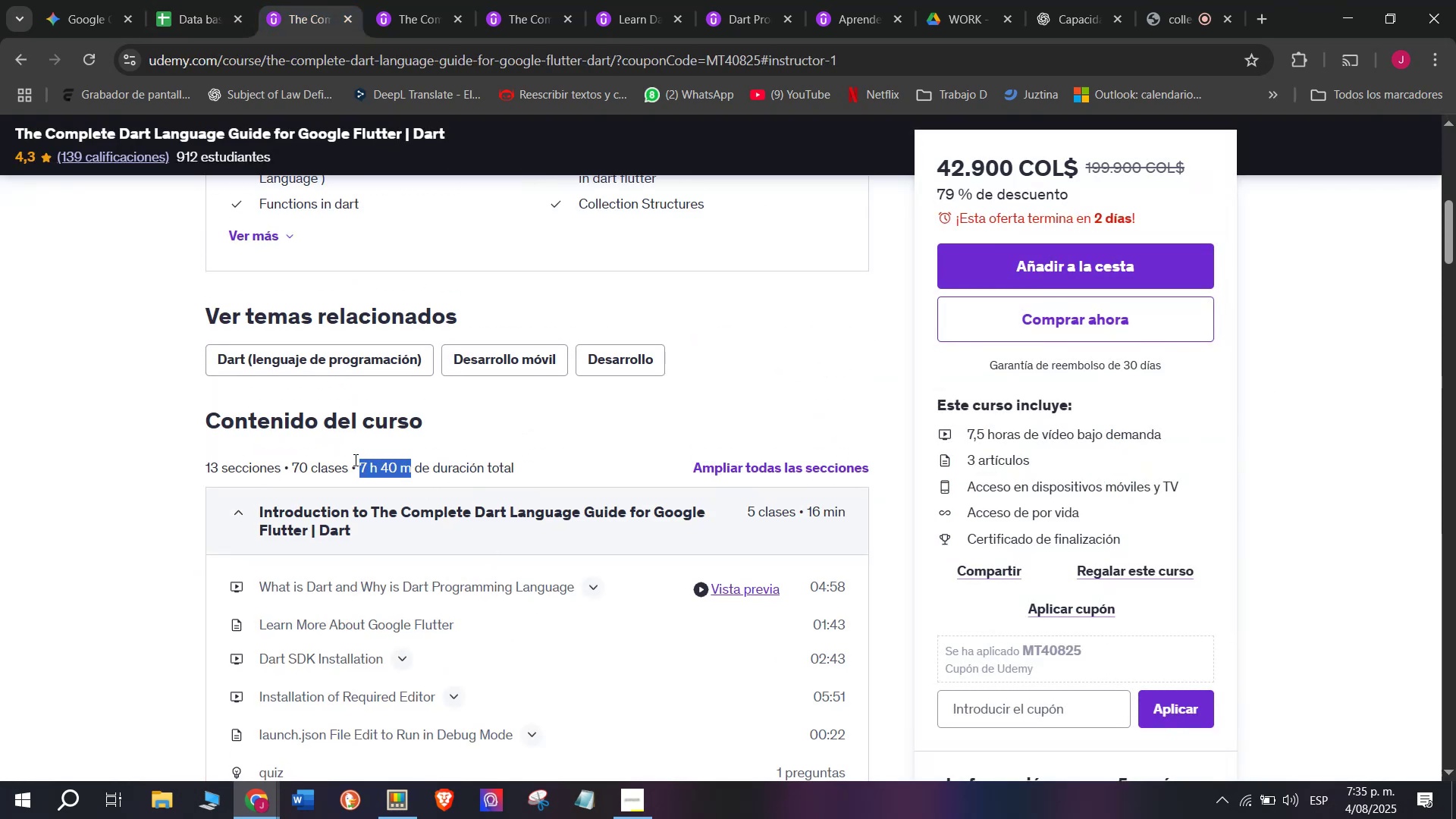 
key(Control+C)
 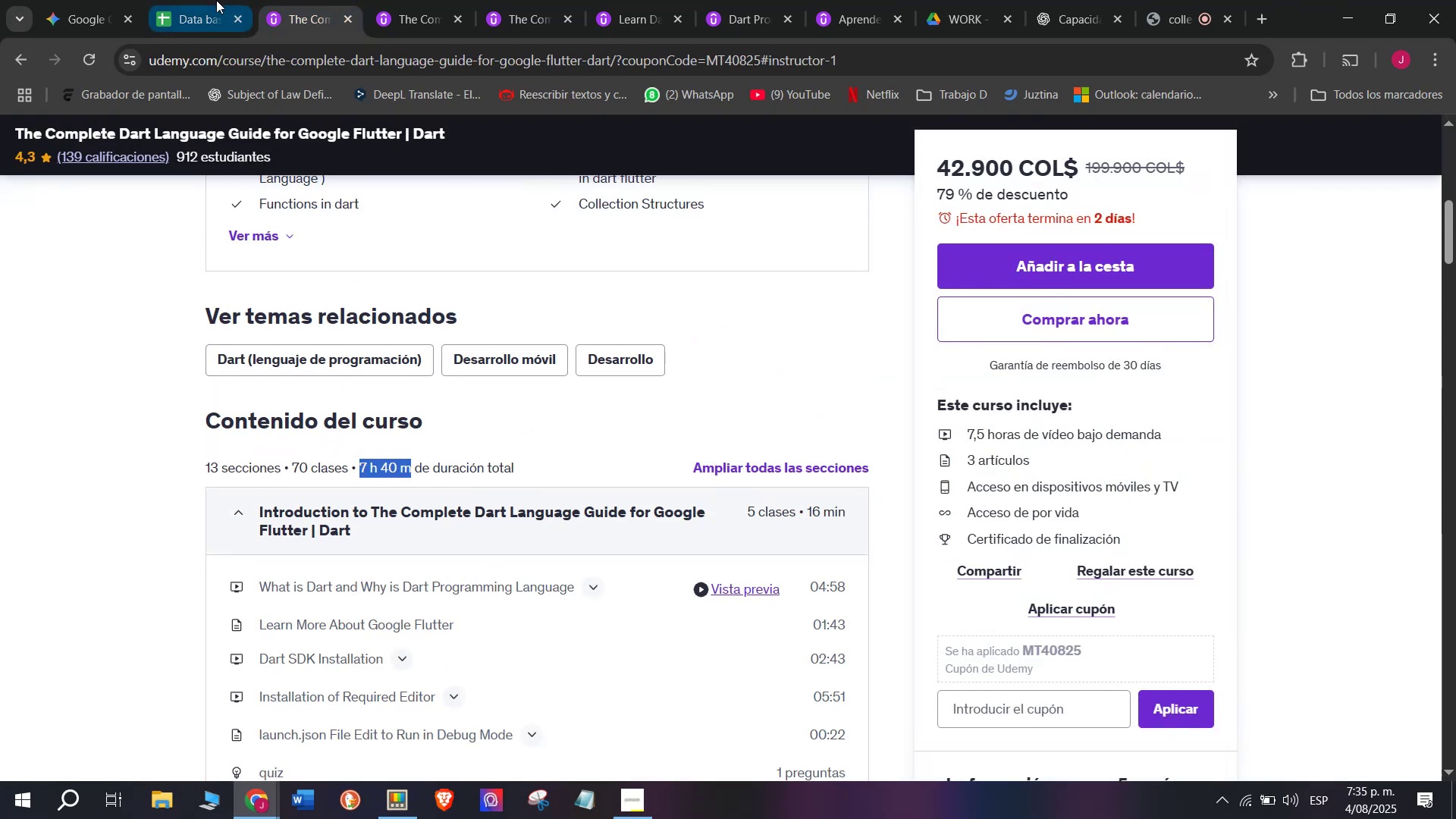 
left_click([198, 0])
 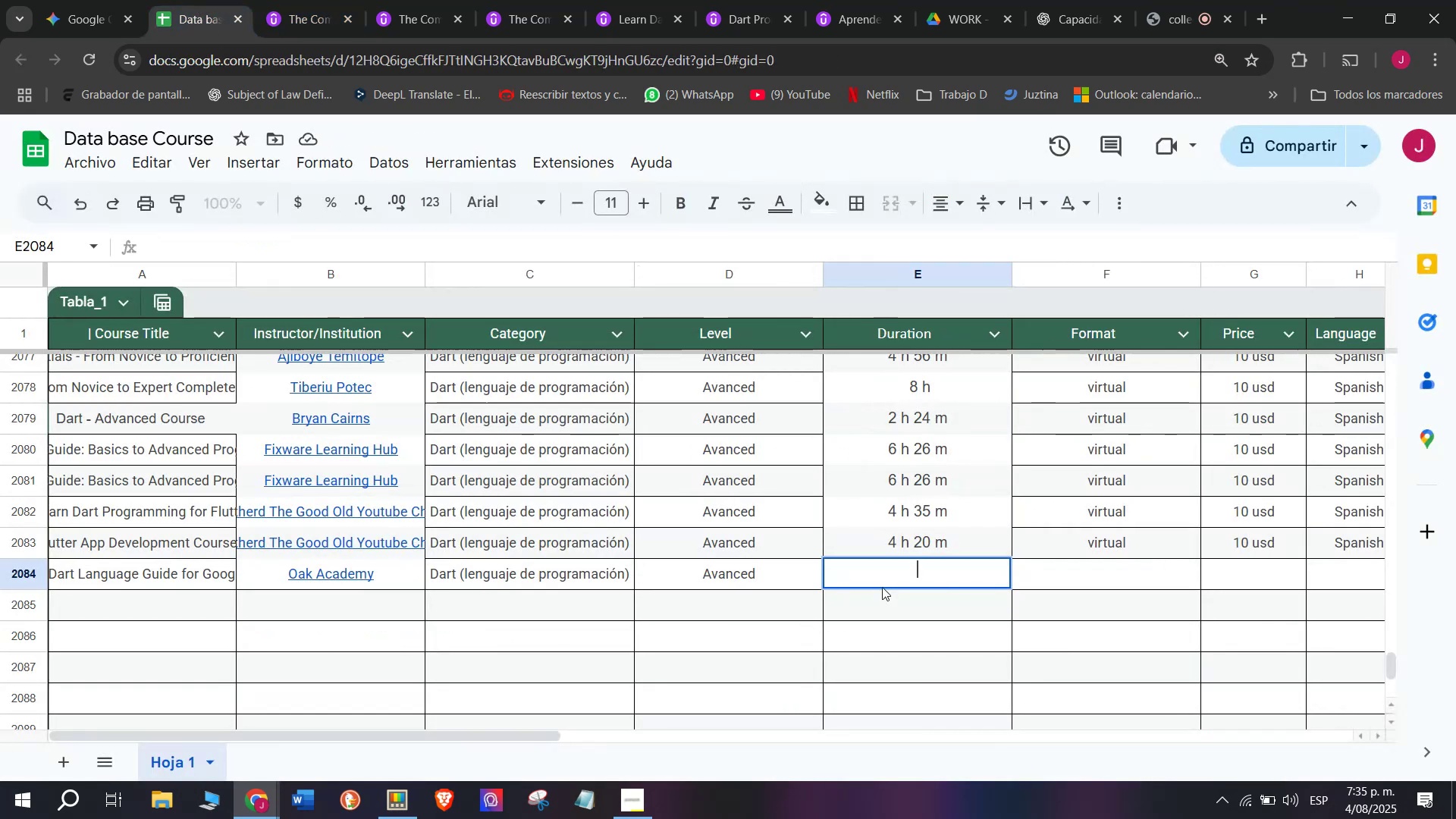 
key(Control+ControlLeft)
 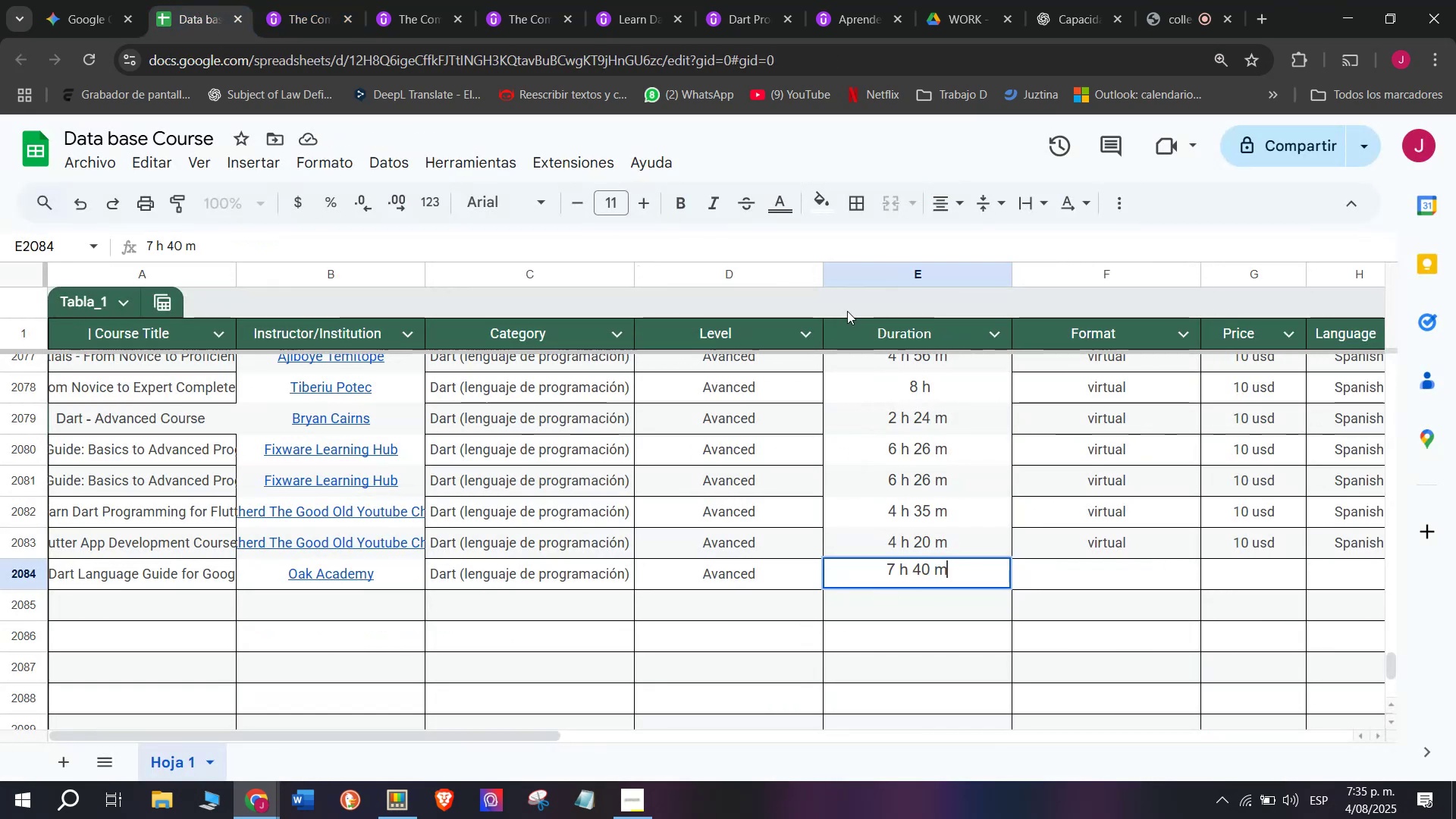 
key(Z)
 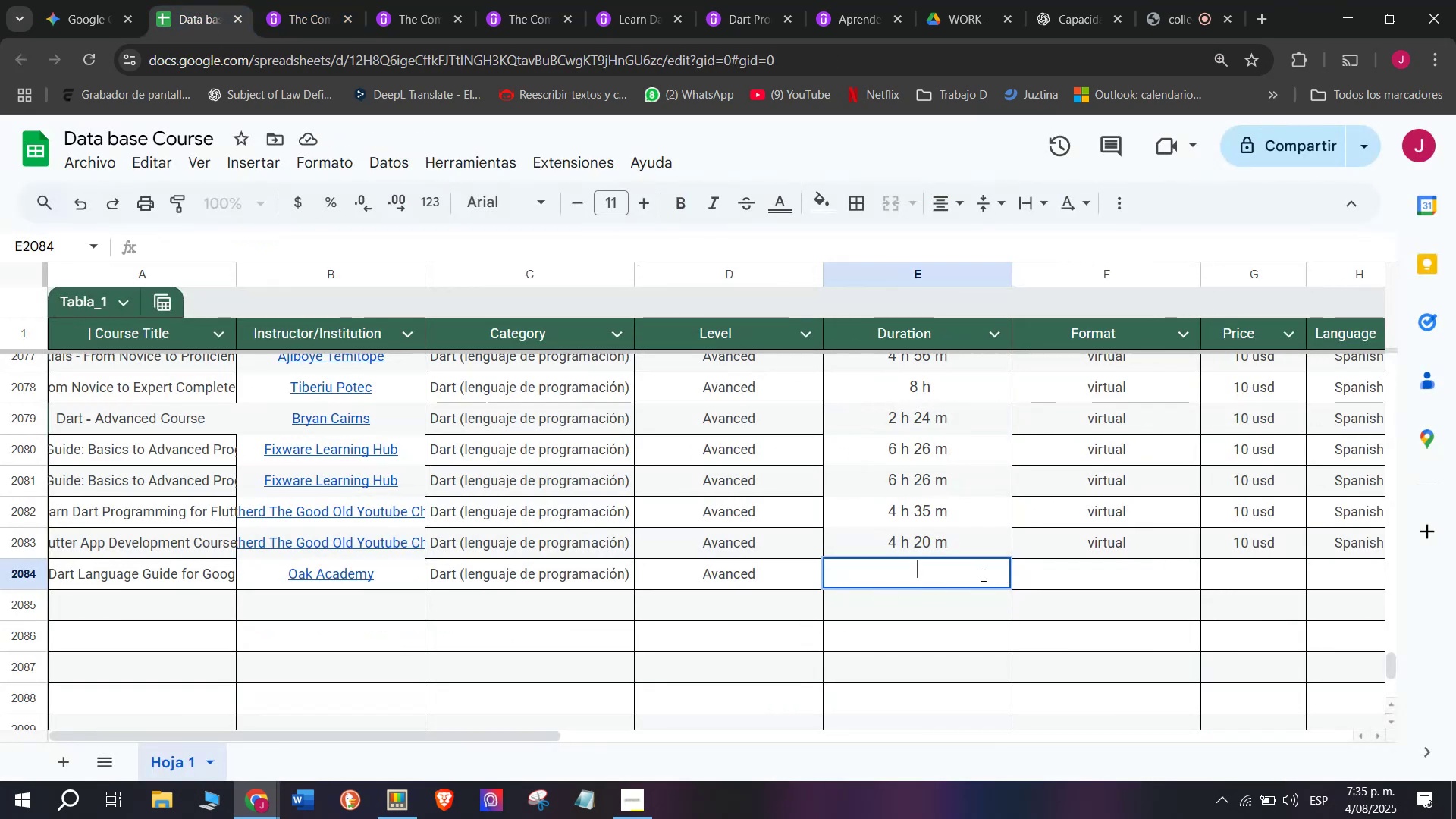 
key(Control+V)
 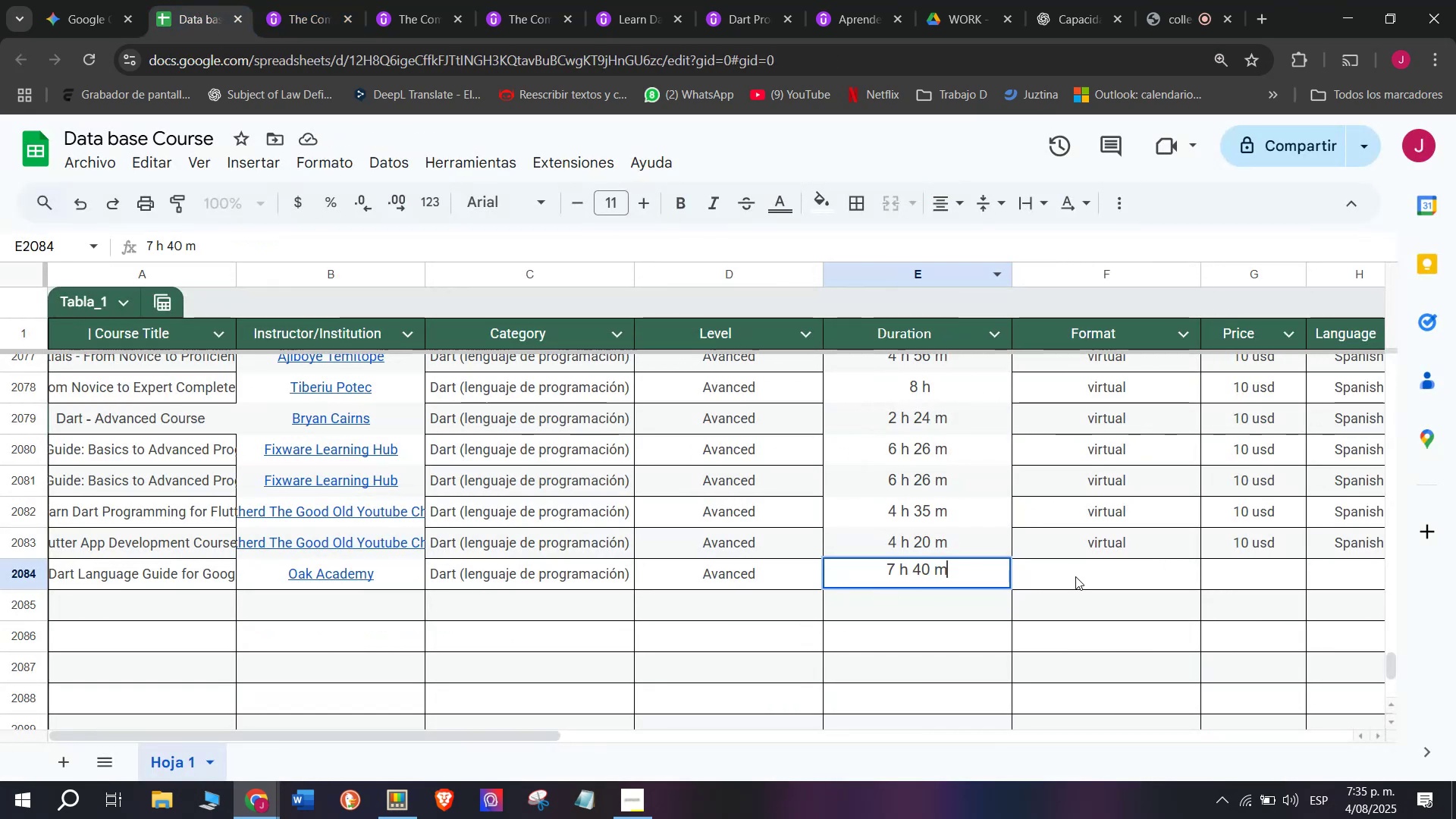 
double_click([1088, 548])
 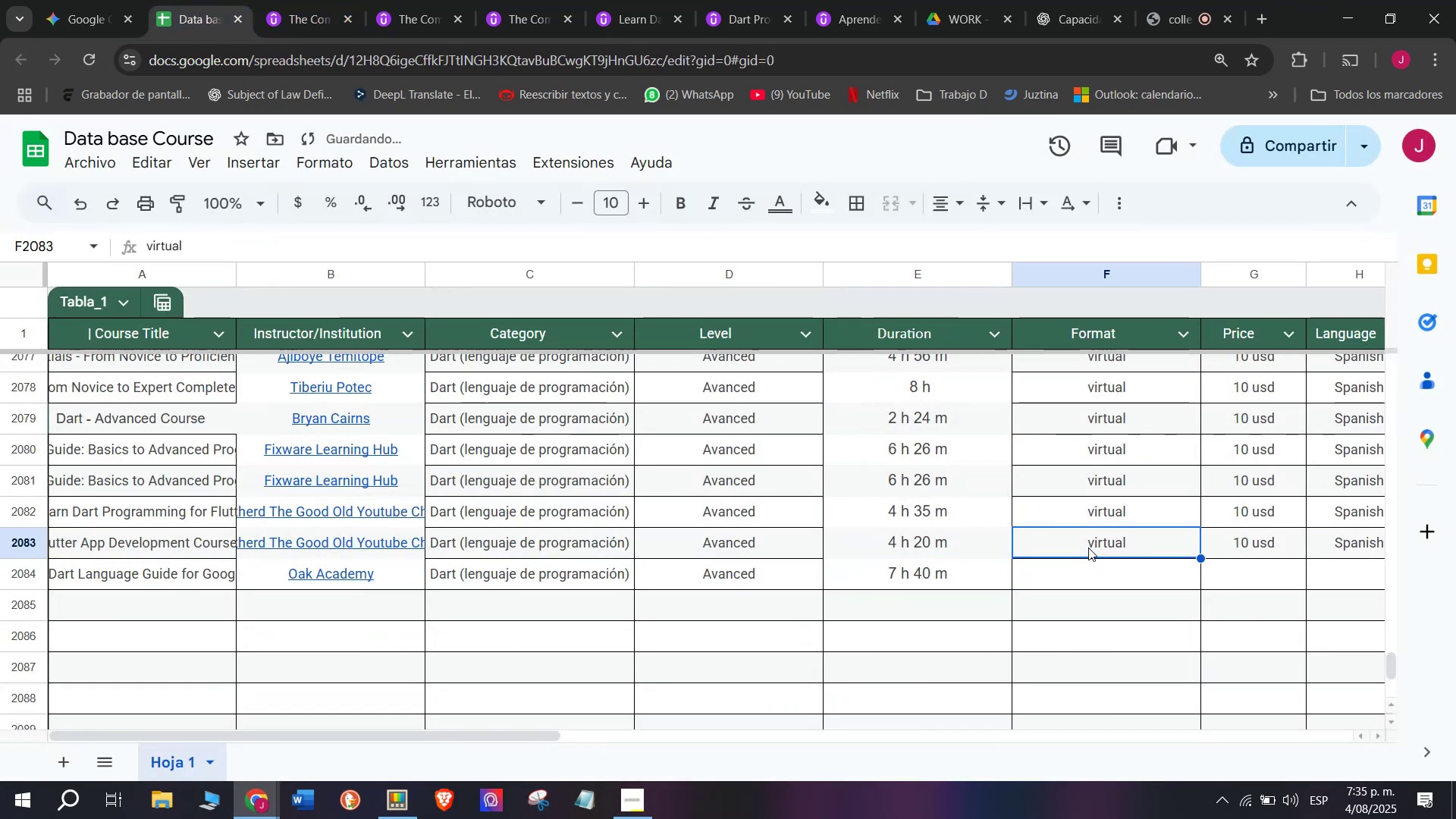 
key(Control+ControlLeft)
 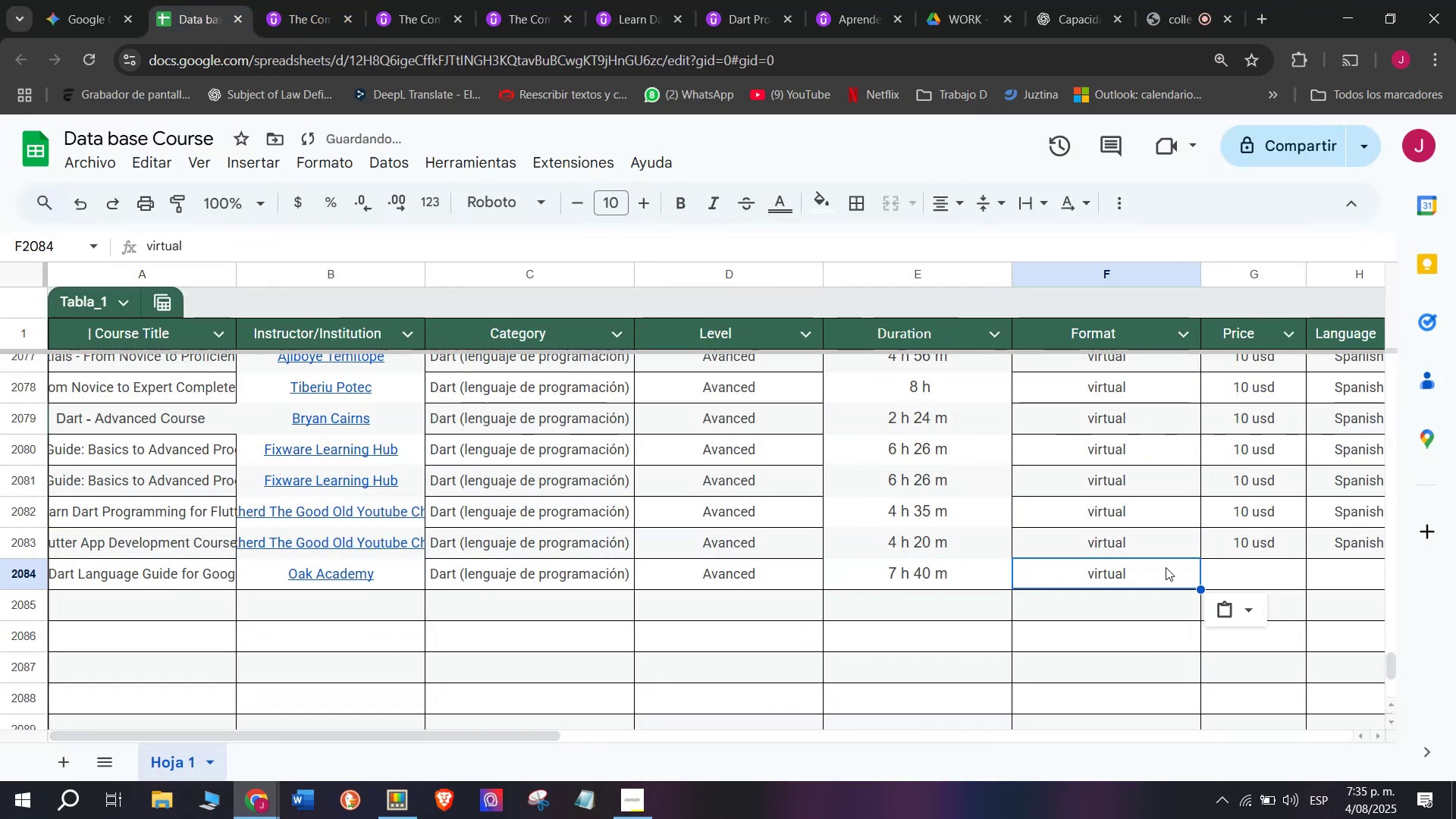 
key(Break)
 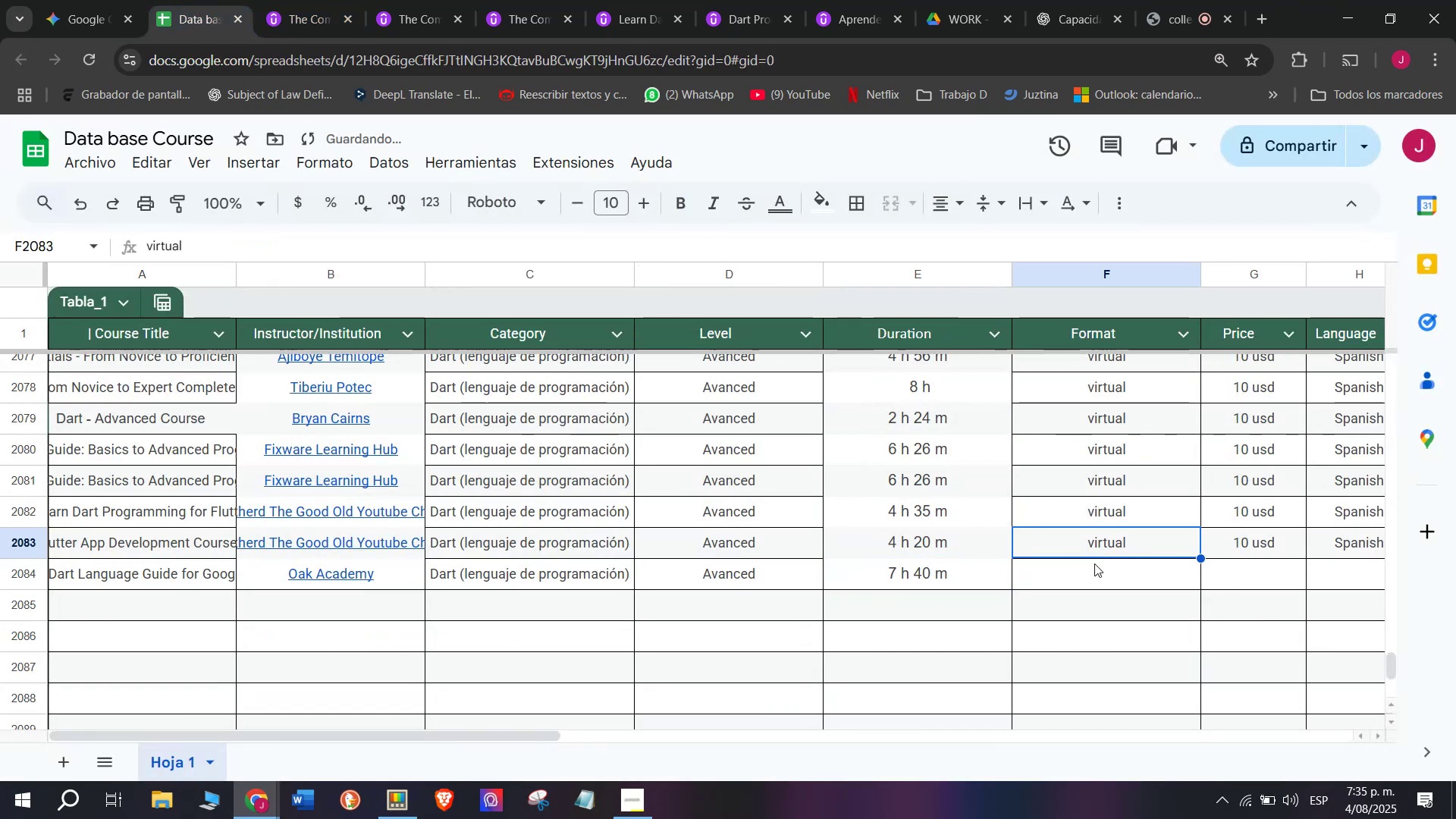 
key(Control+C)
 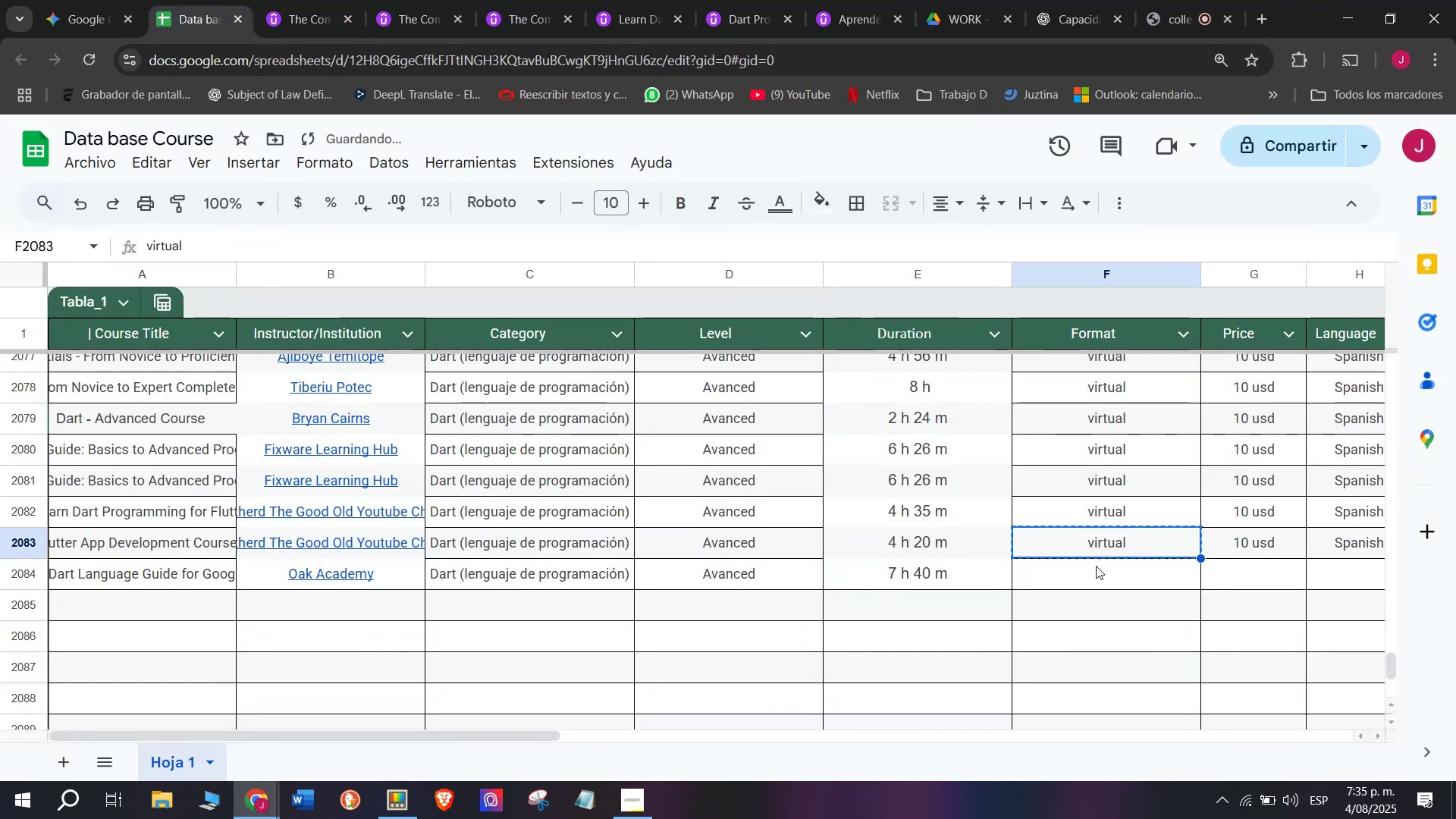 
triple_click([1096, 566])
 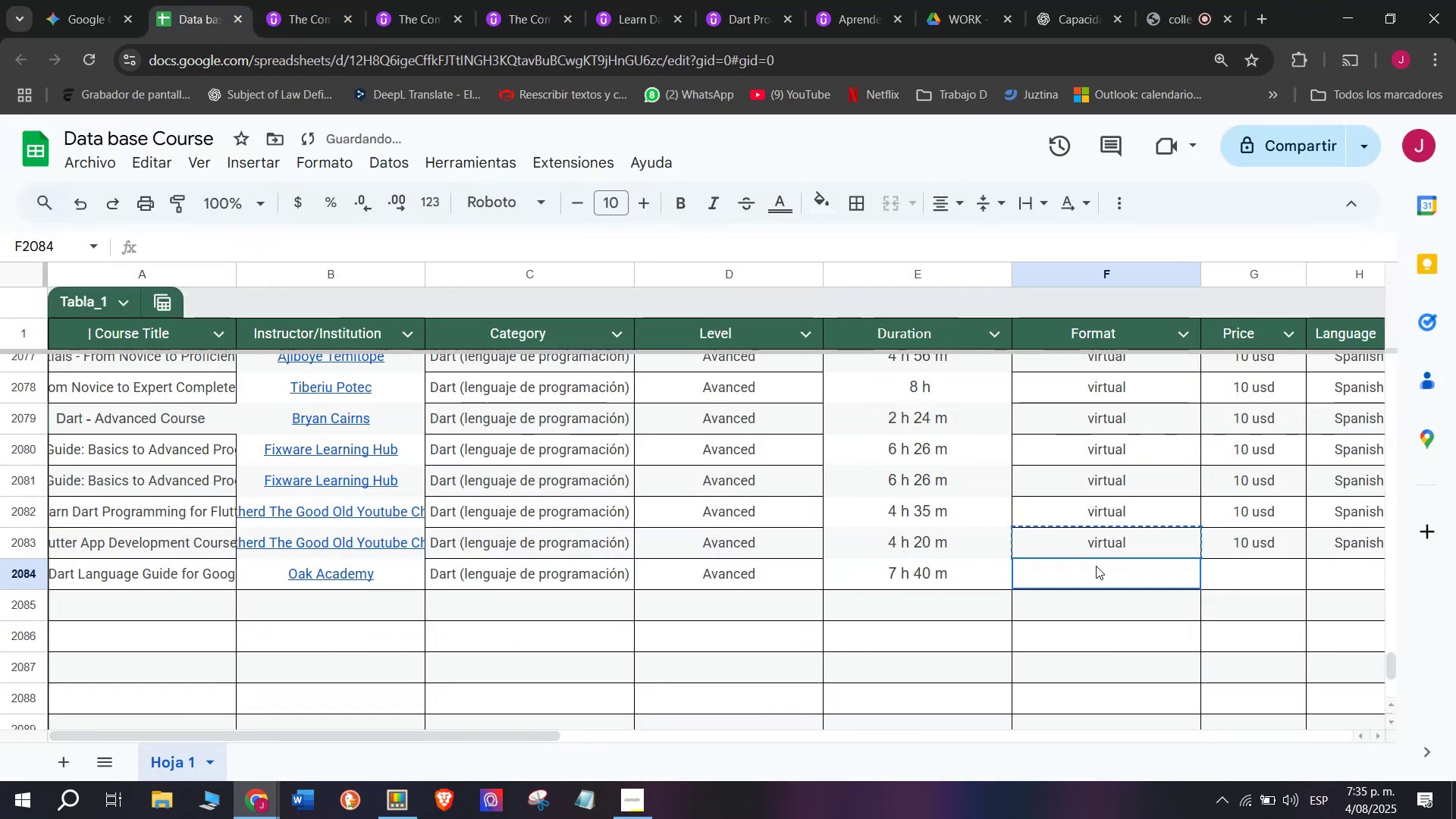 
key(Z)
 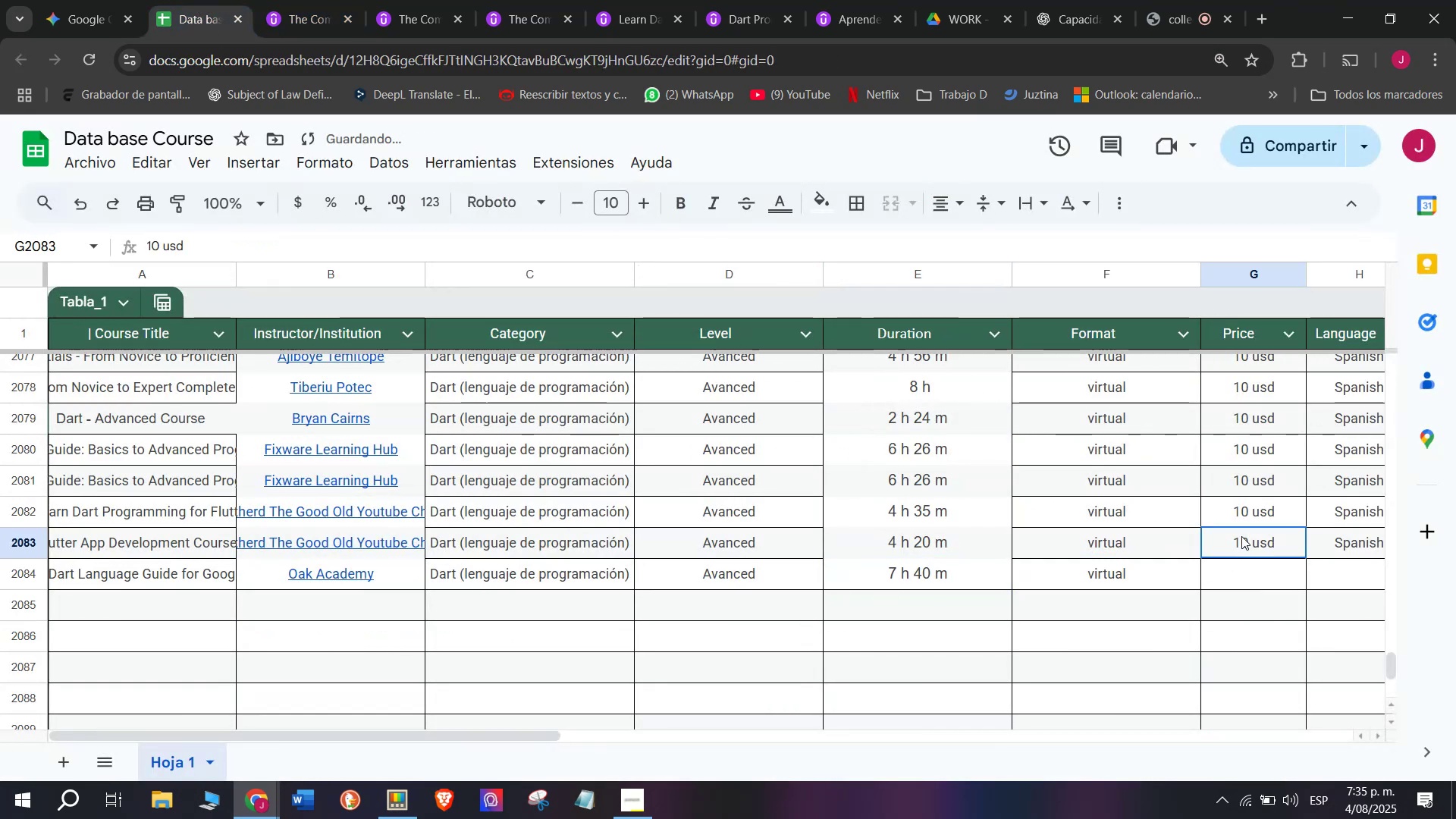 
key(Control+ControlLeft)
 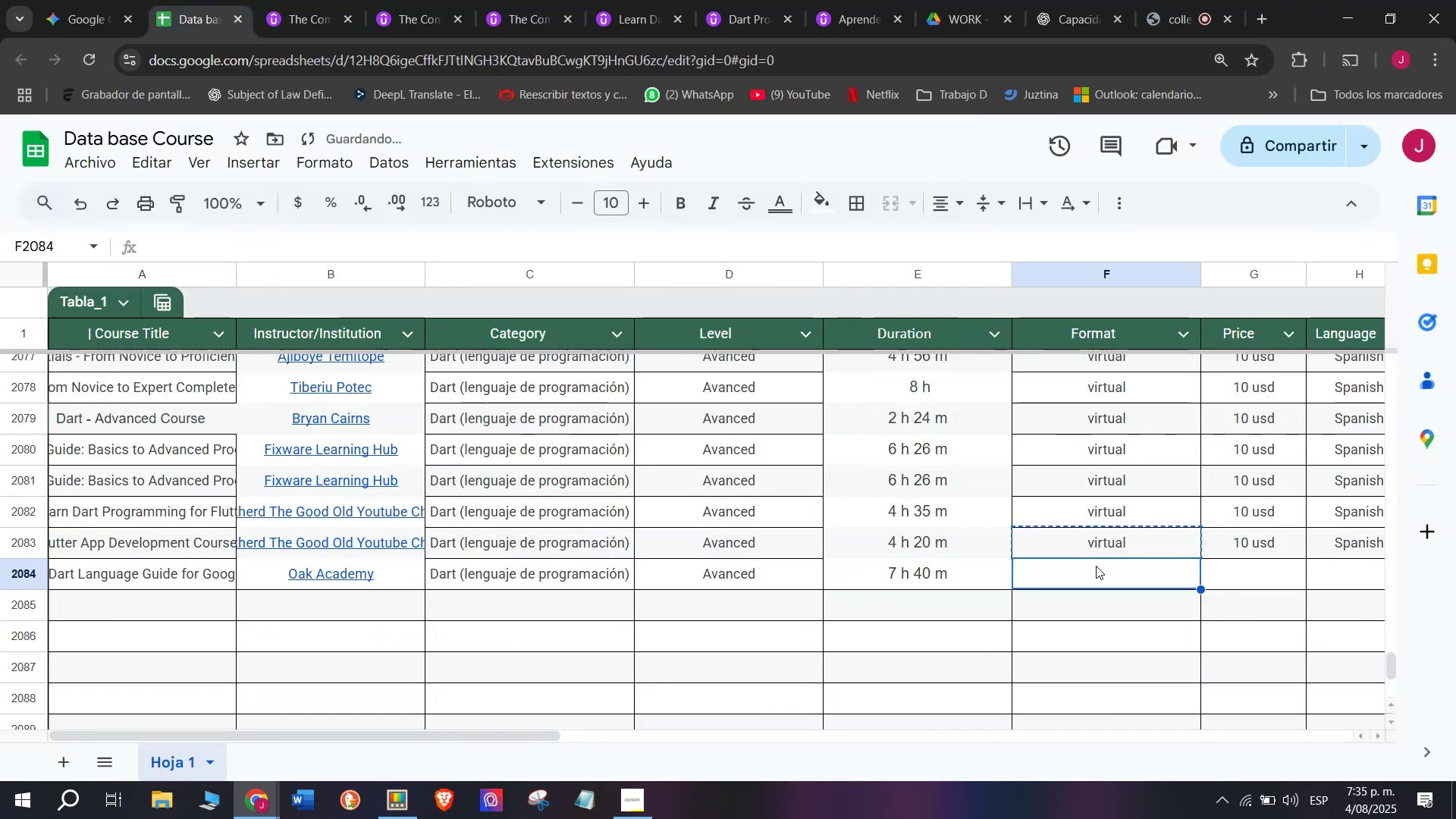 
key(Control+V)
 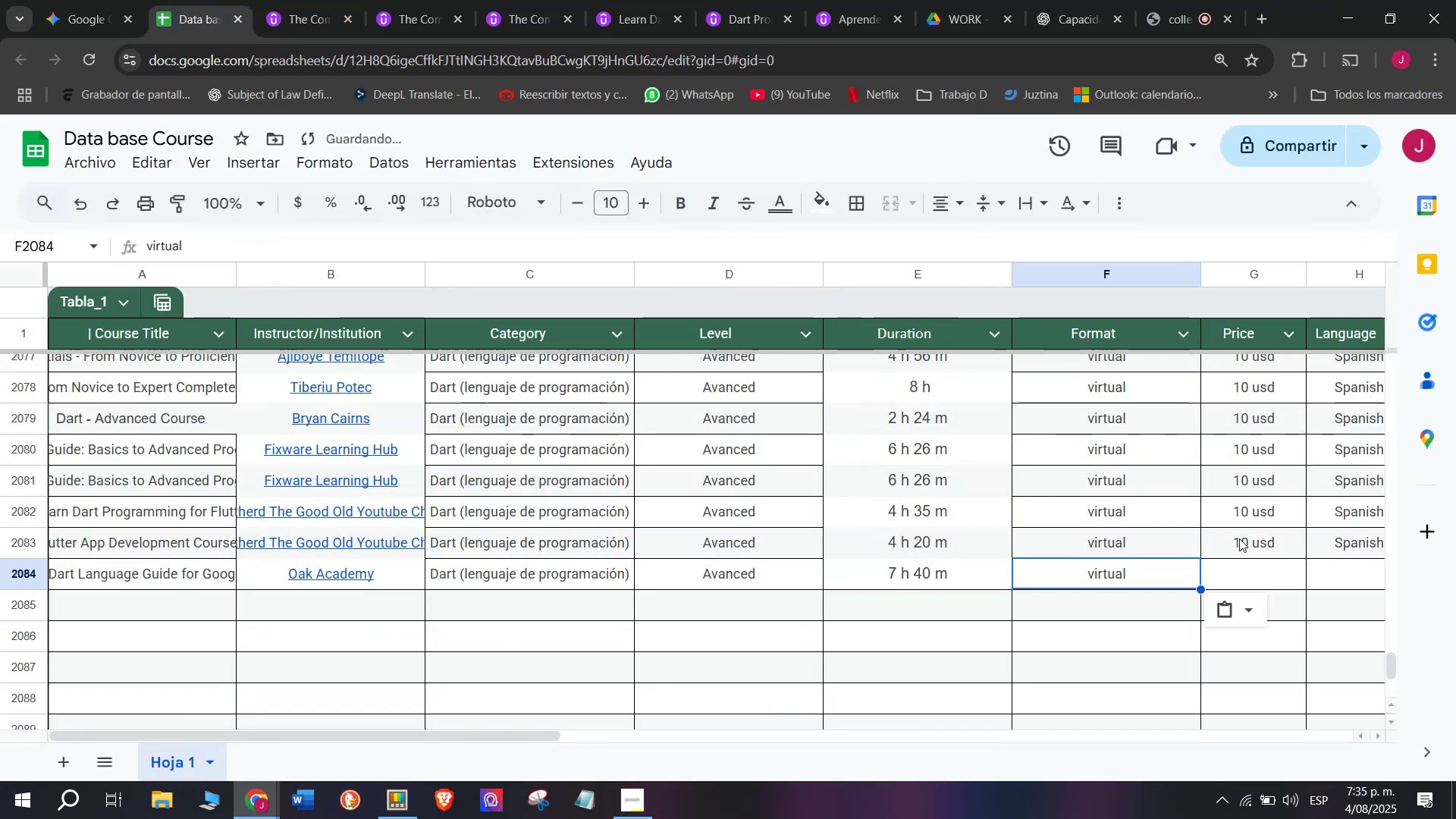 
left_click([1241, 536])
 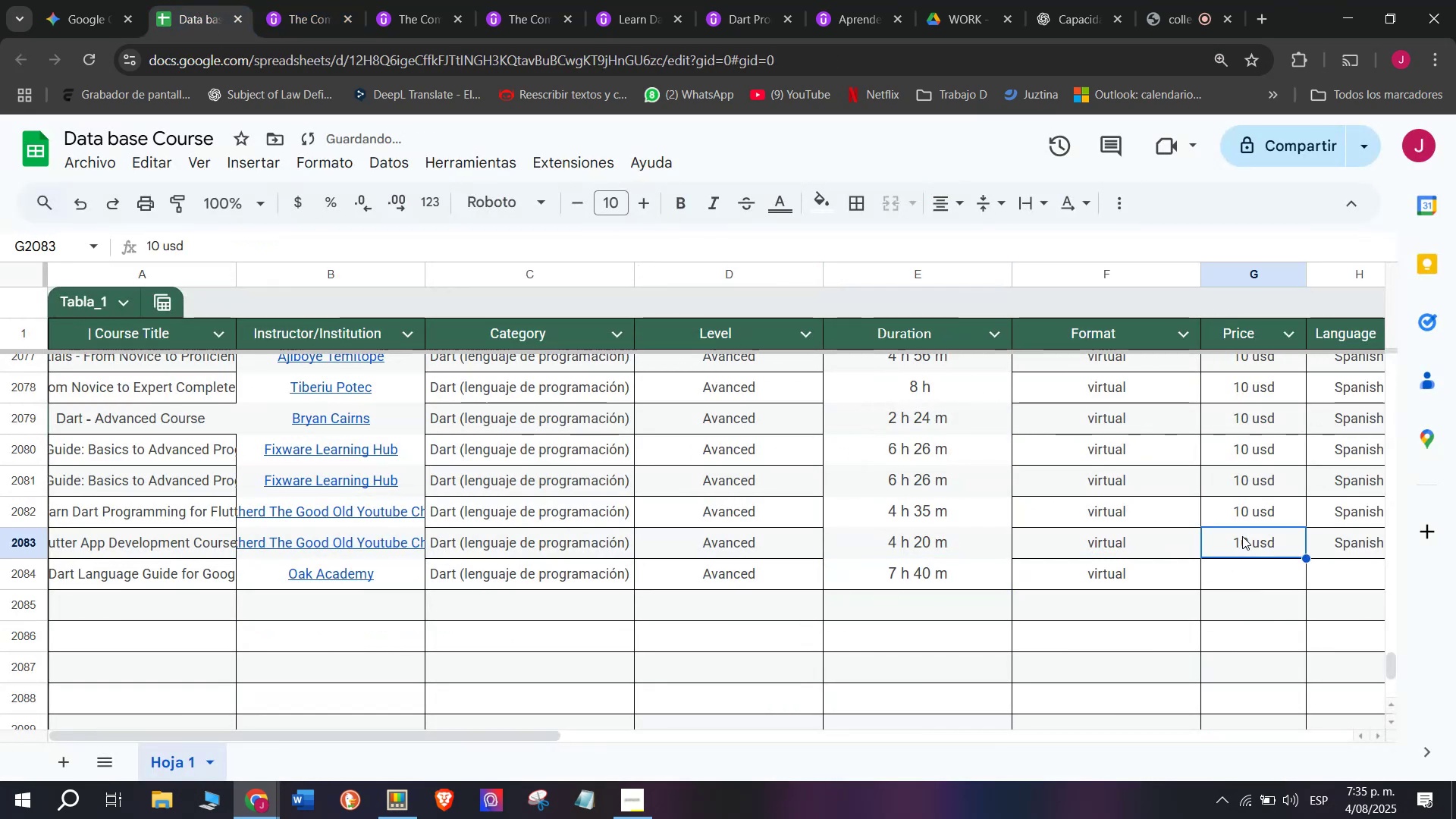 
key(Break)
 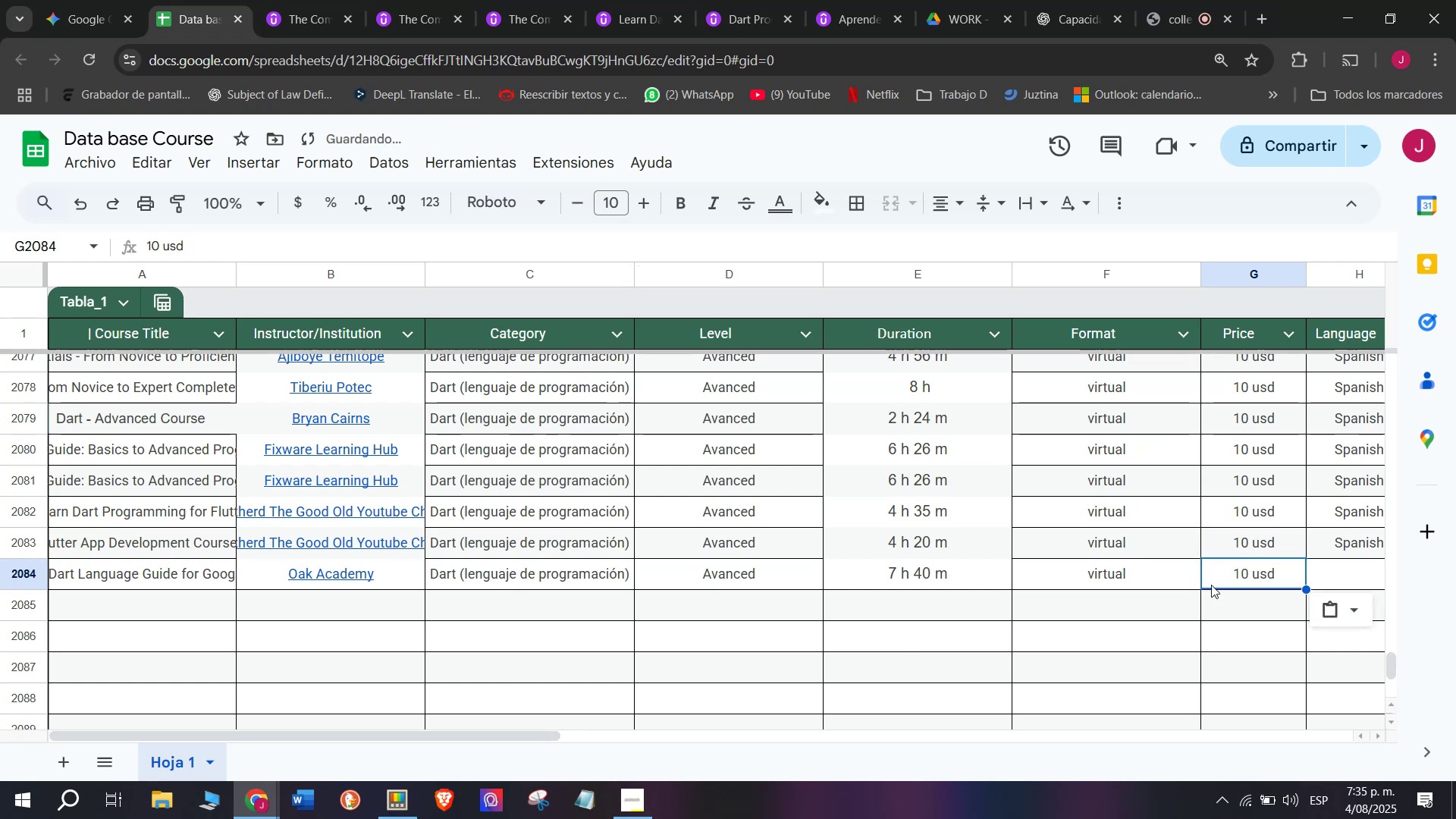 
key(Control+ControlLeft)
 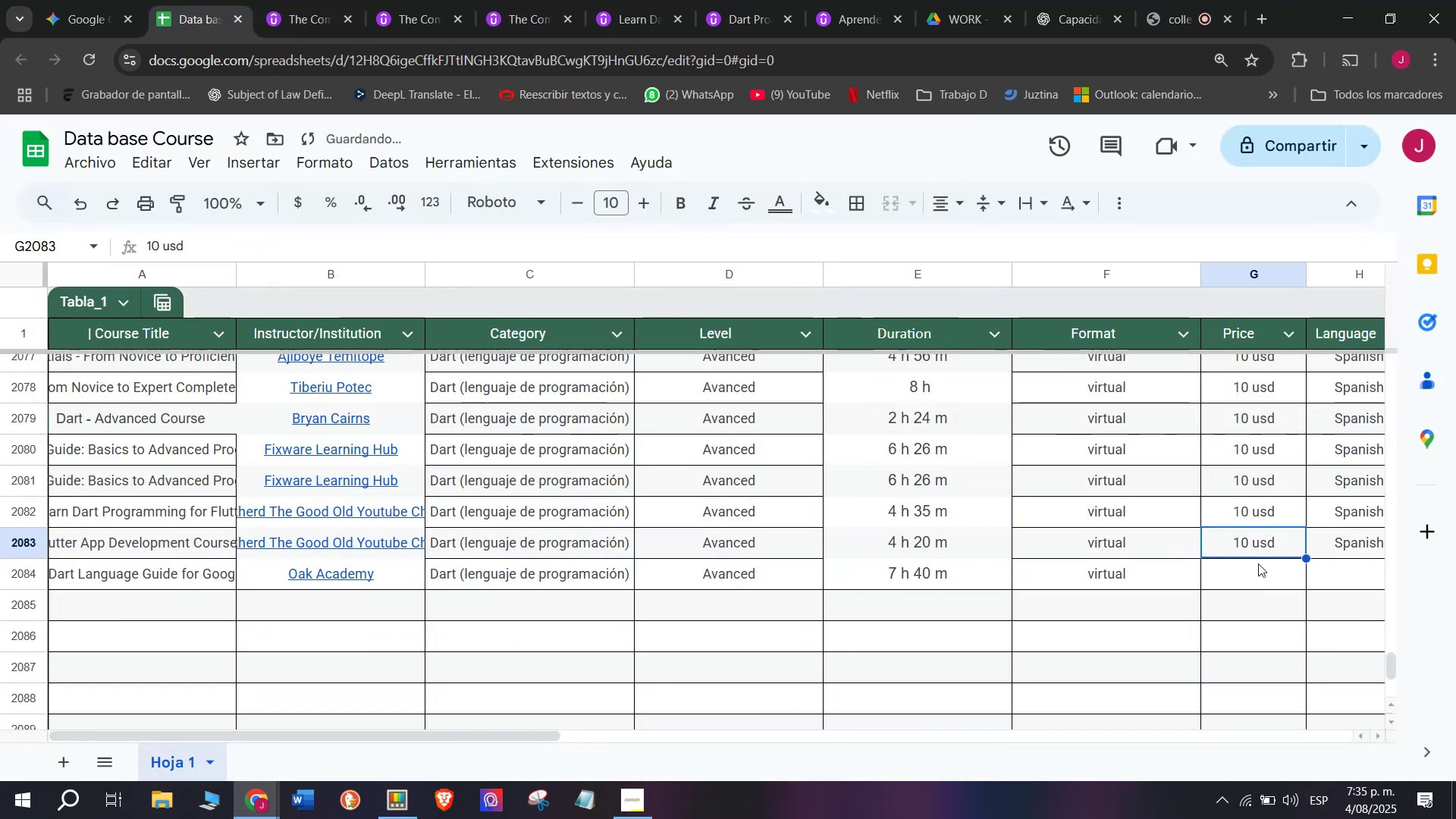 
key(Control+C)
 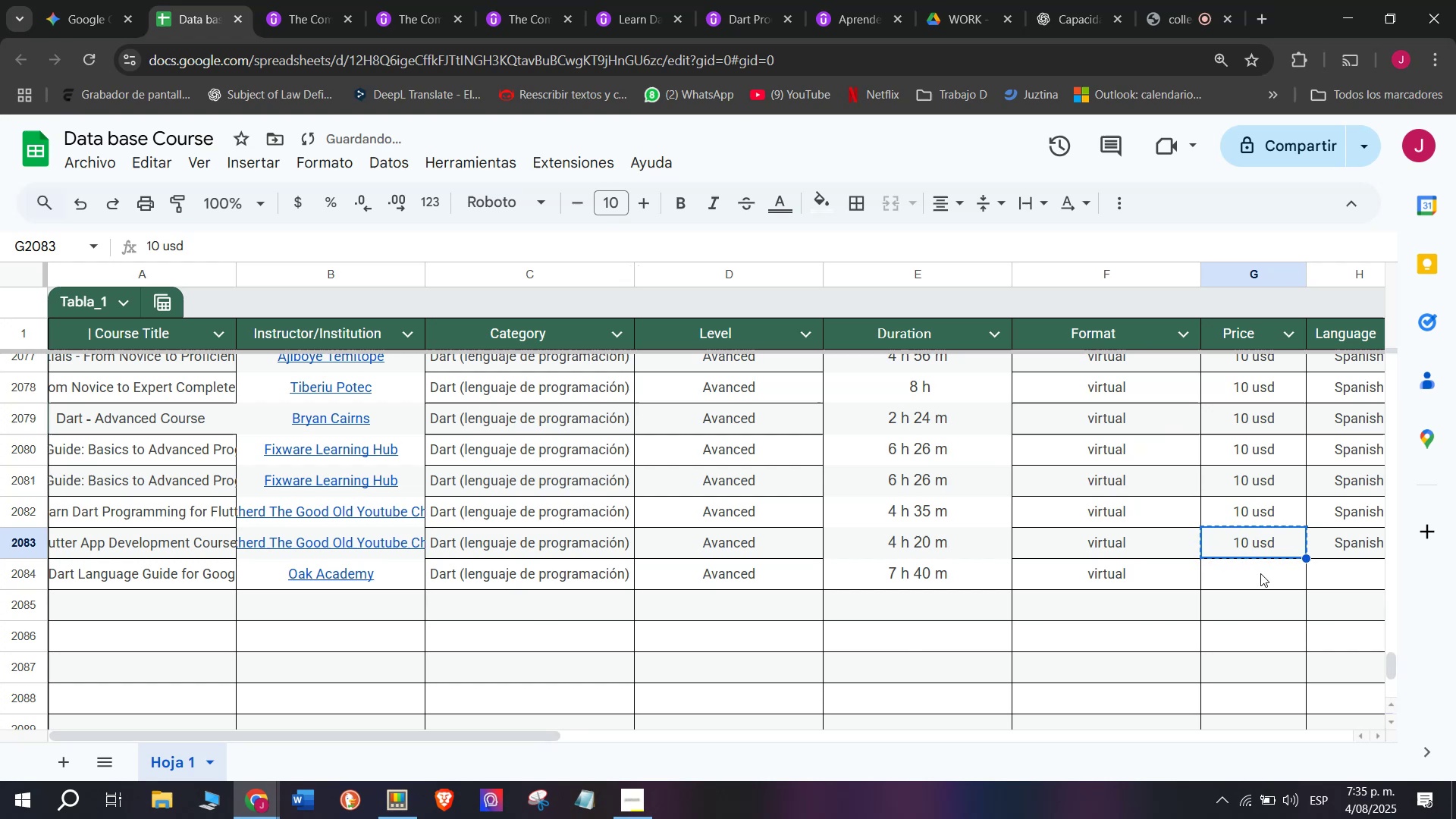 
double_click([1260, 573])
 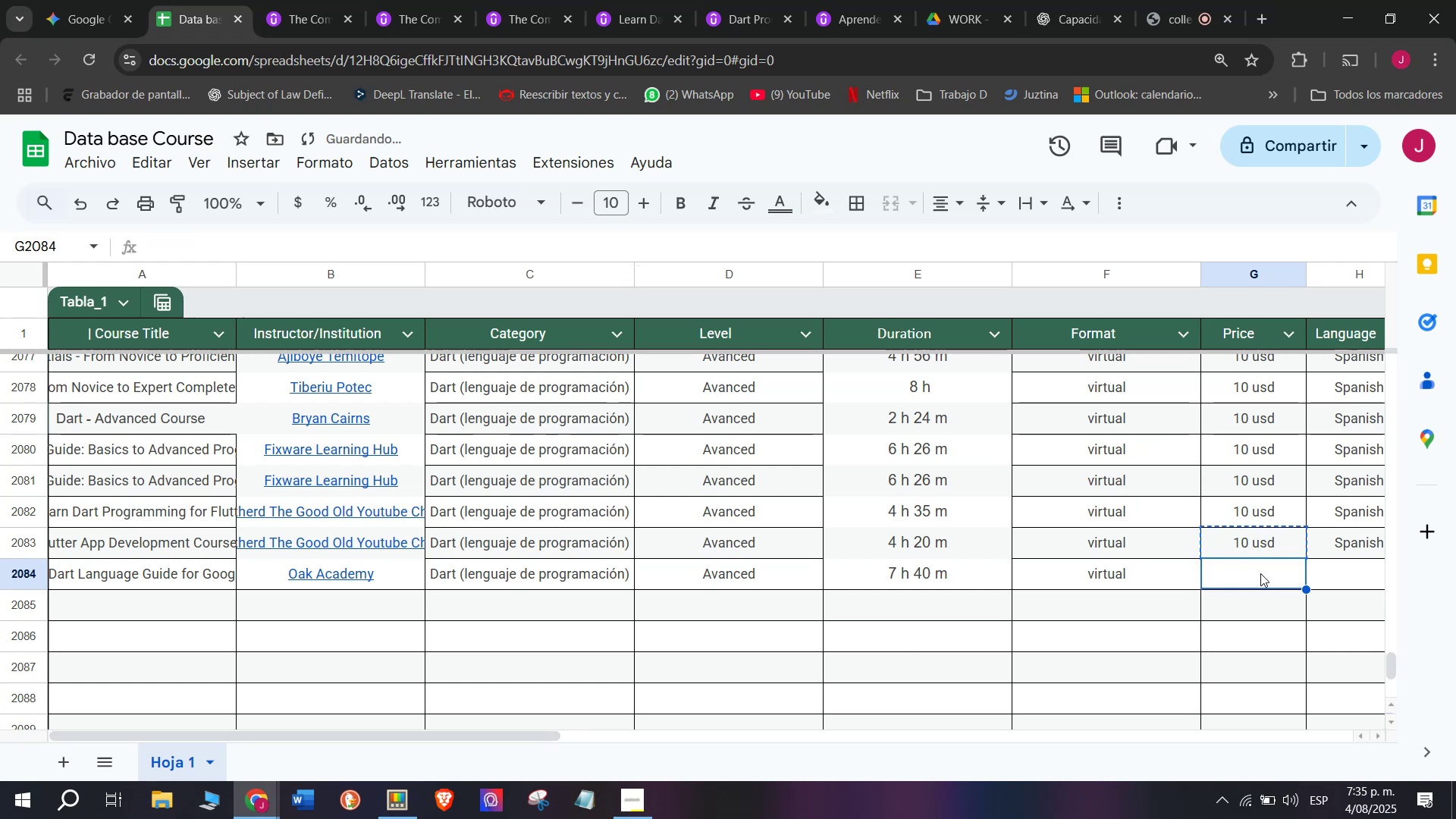 
key(Z)
 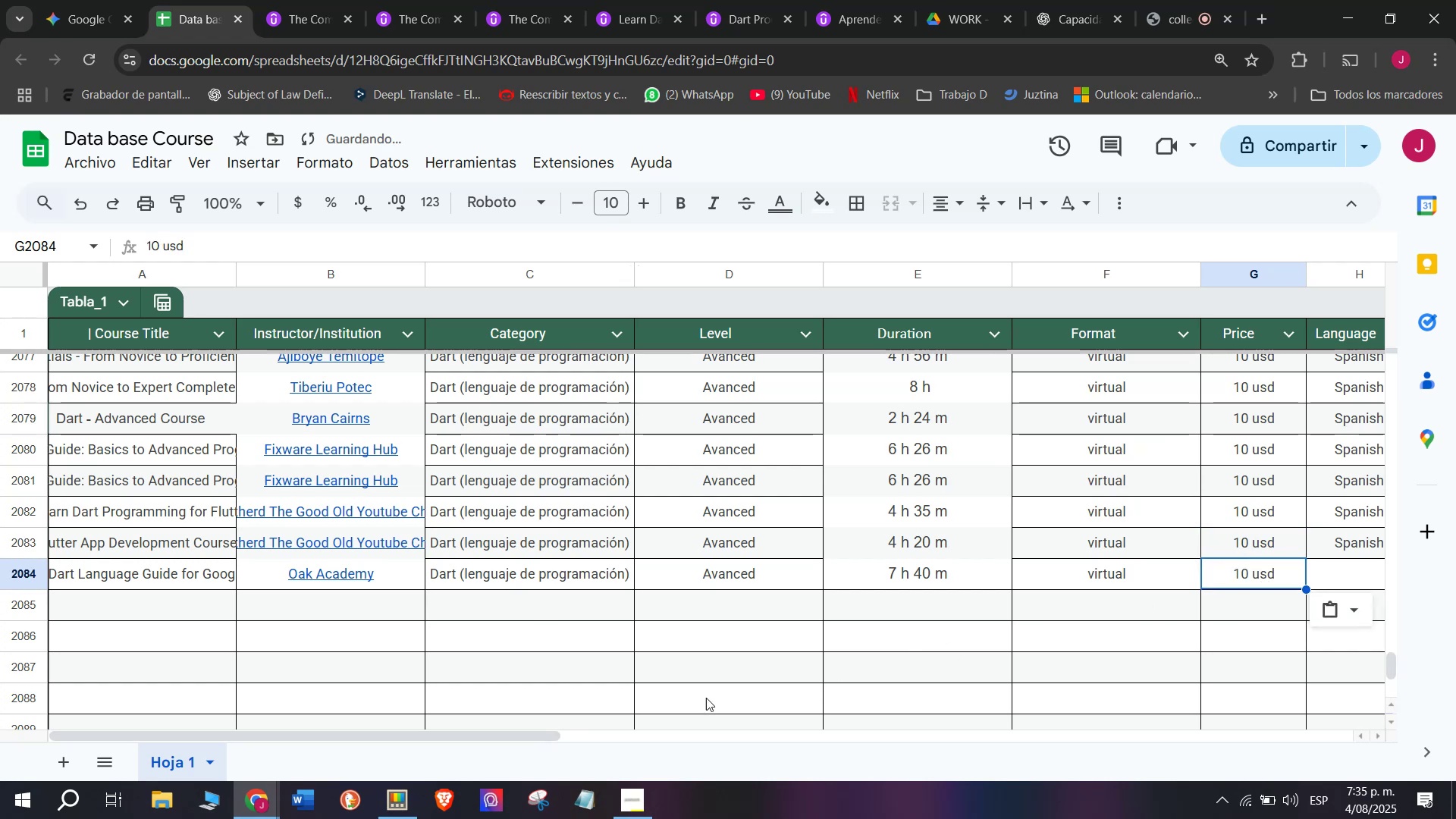 
key(Control+ControlLeft)
 